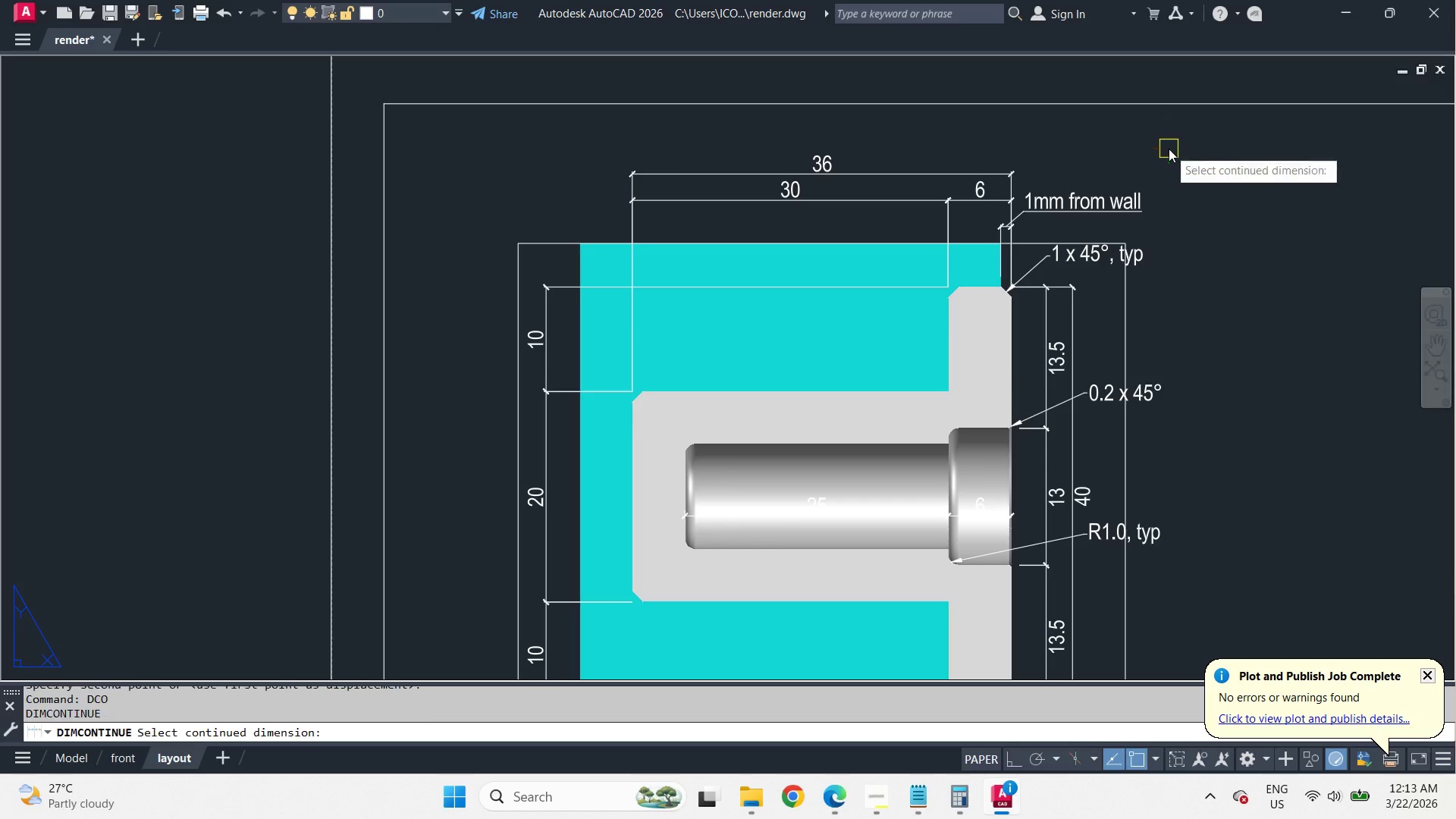 
key(Space)
 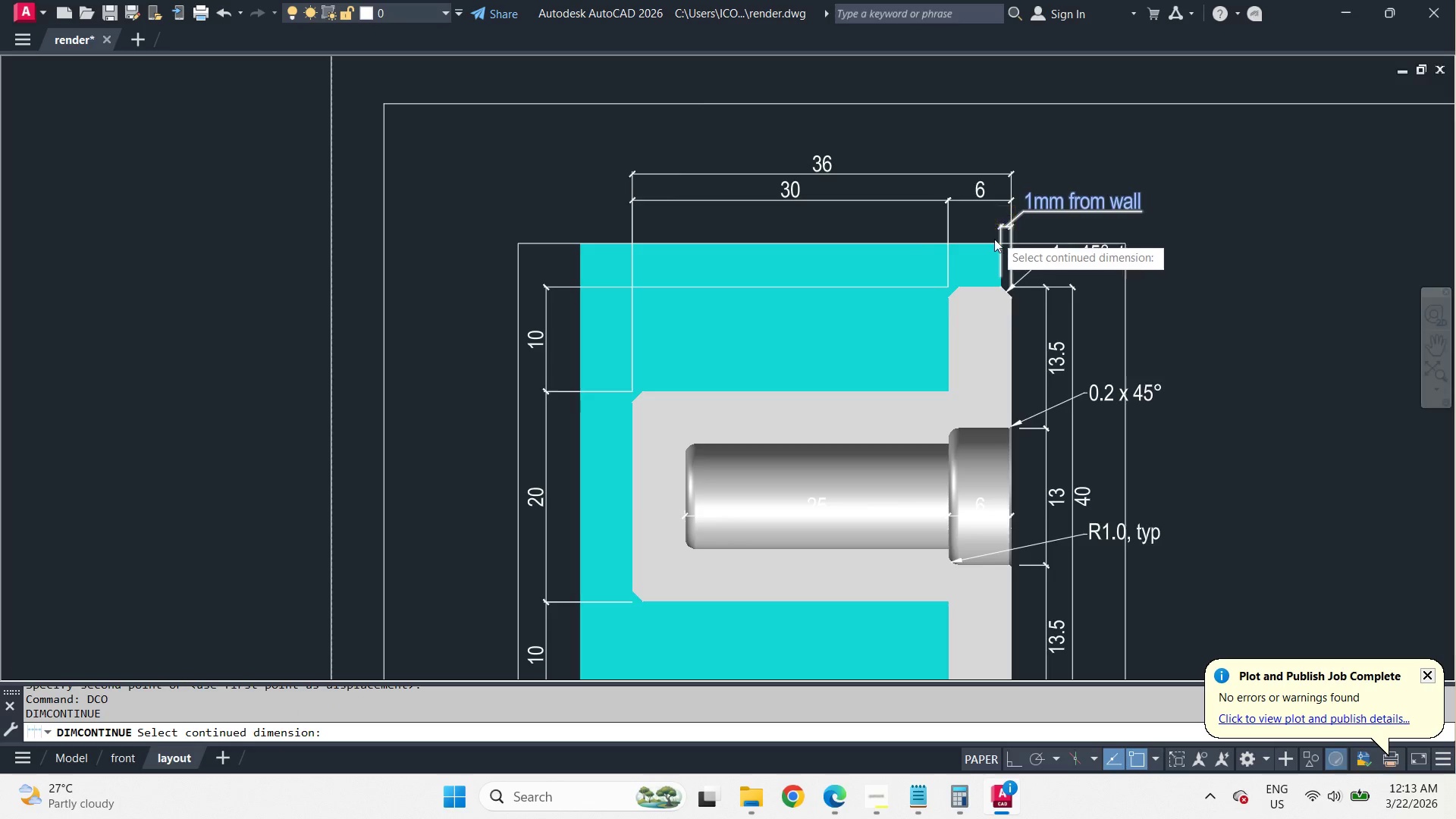 
scroll: coordinate [994, 240], scroll_direction: up, amount: 2.0
 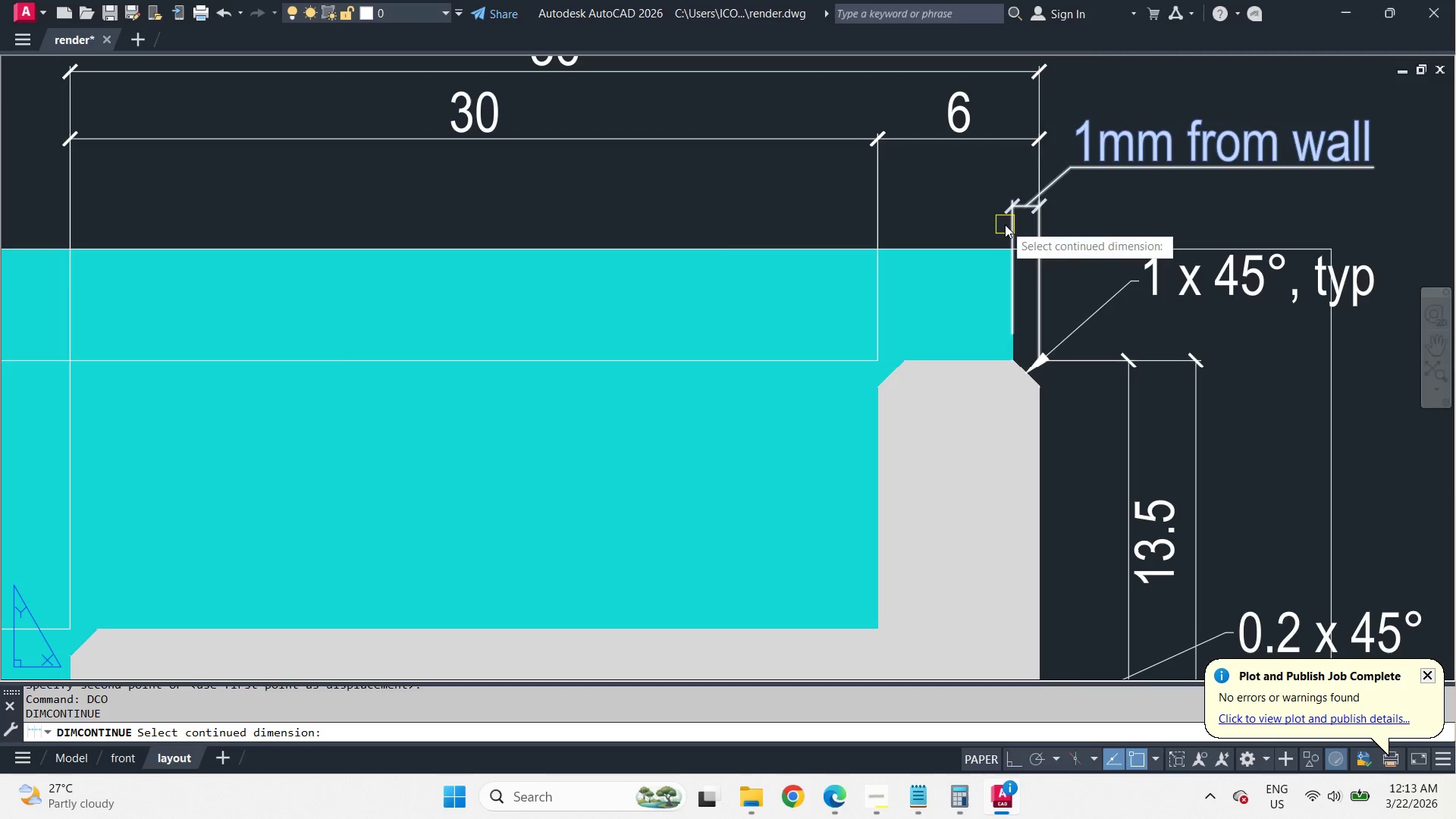 
left_click([1005, 224])
 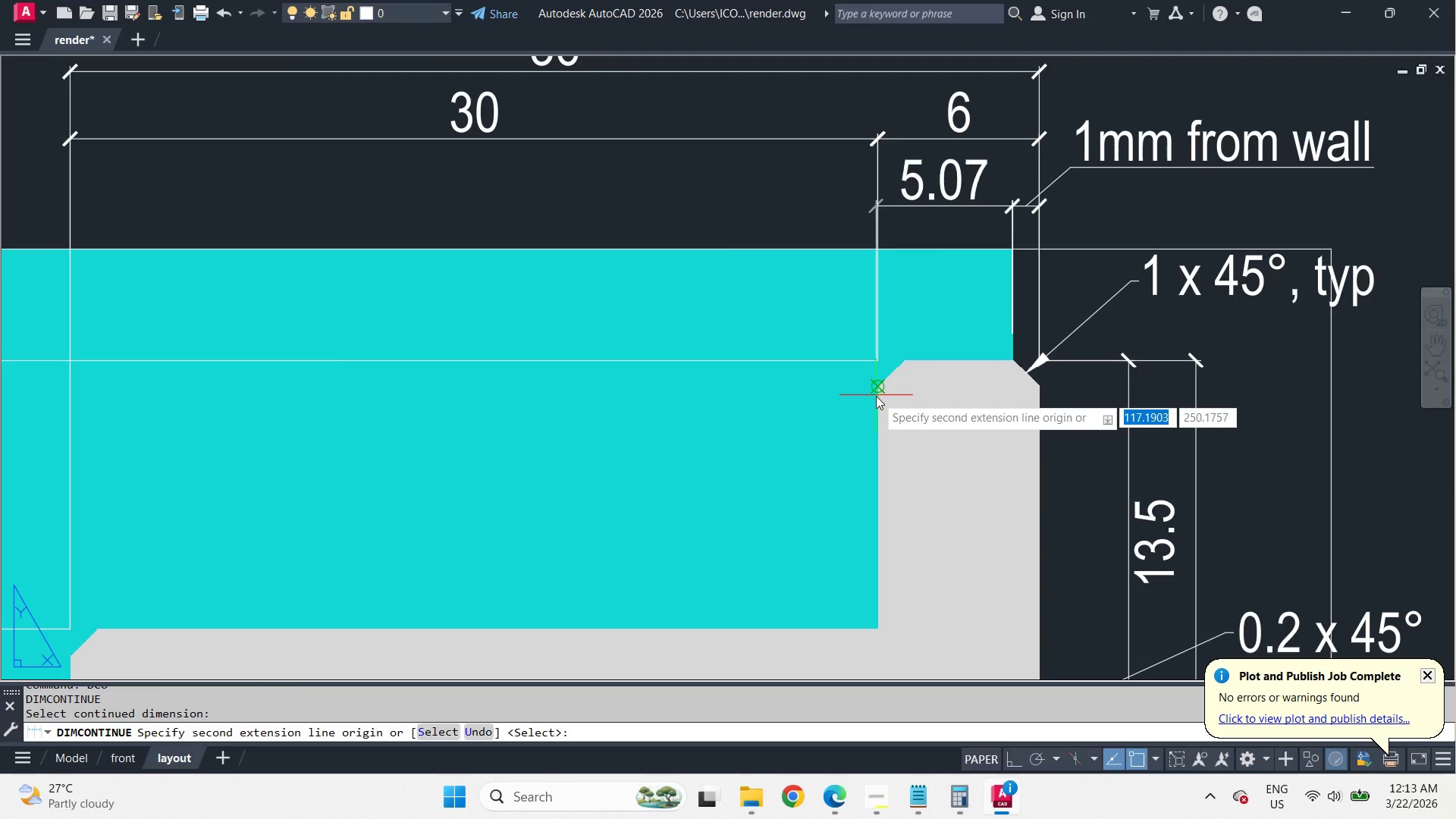 
left_click([876, 395])
 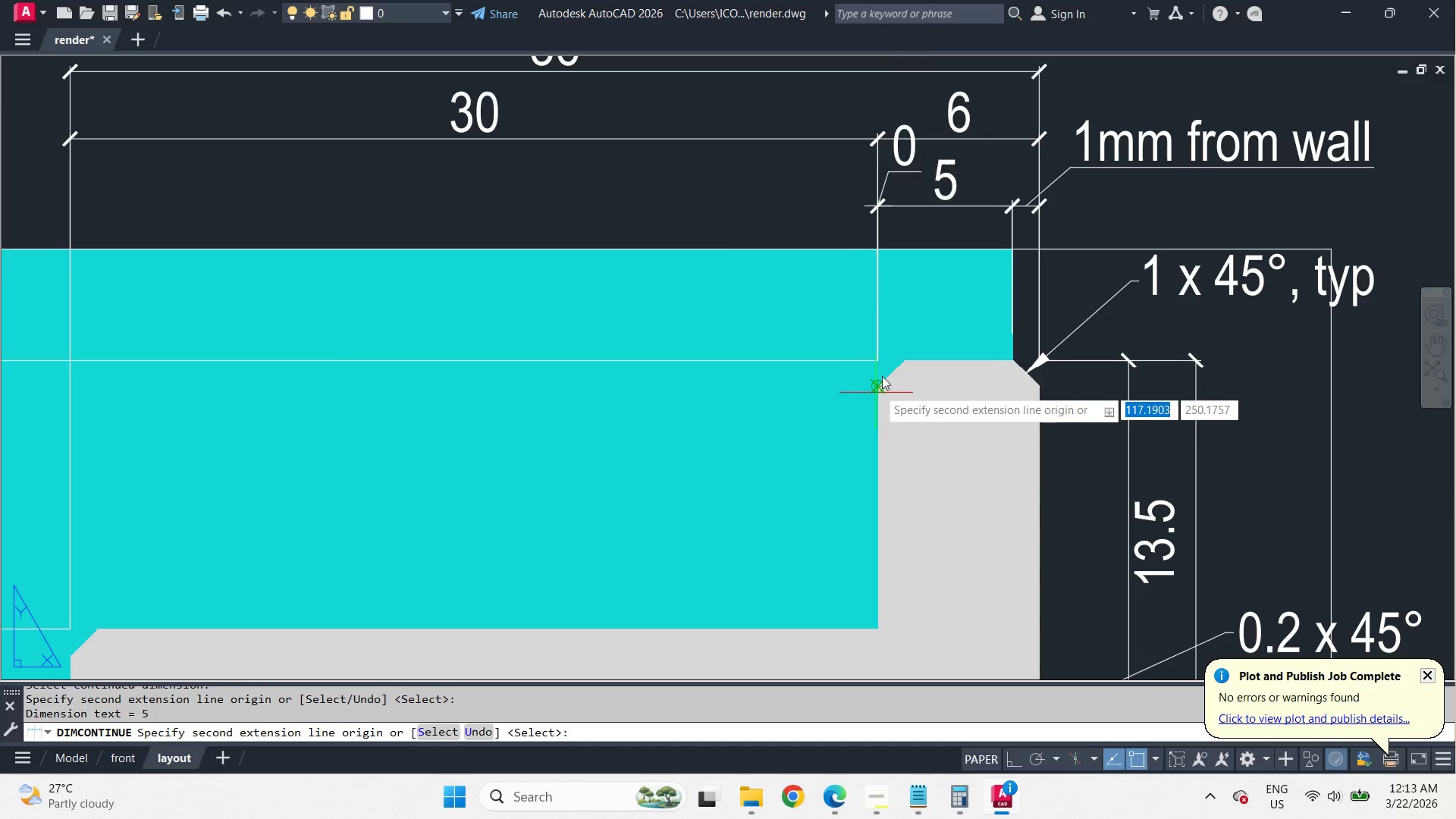 
key(Space)
 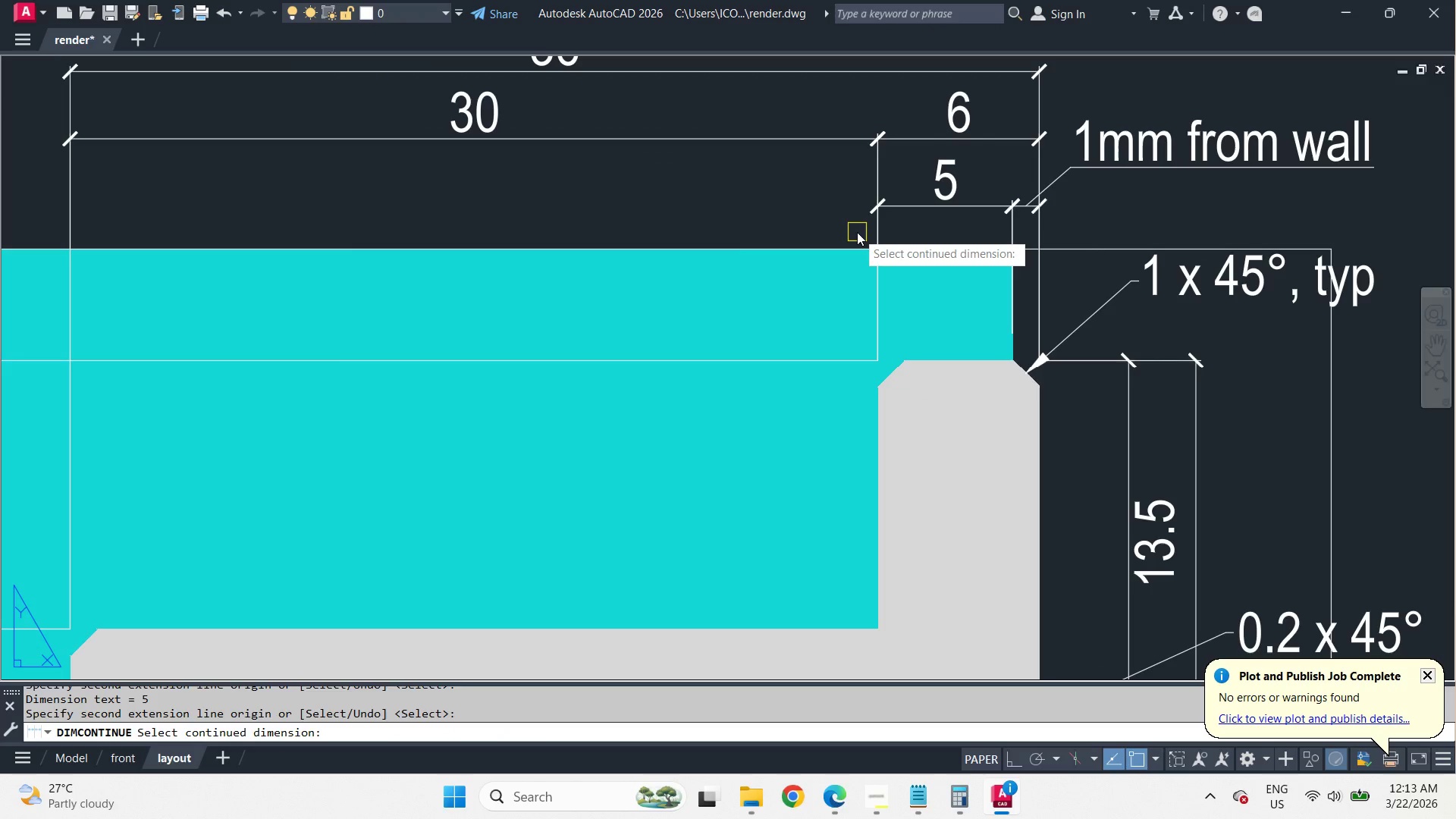 
key(Space)
 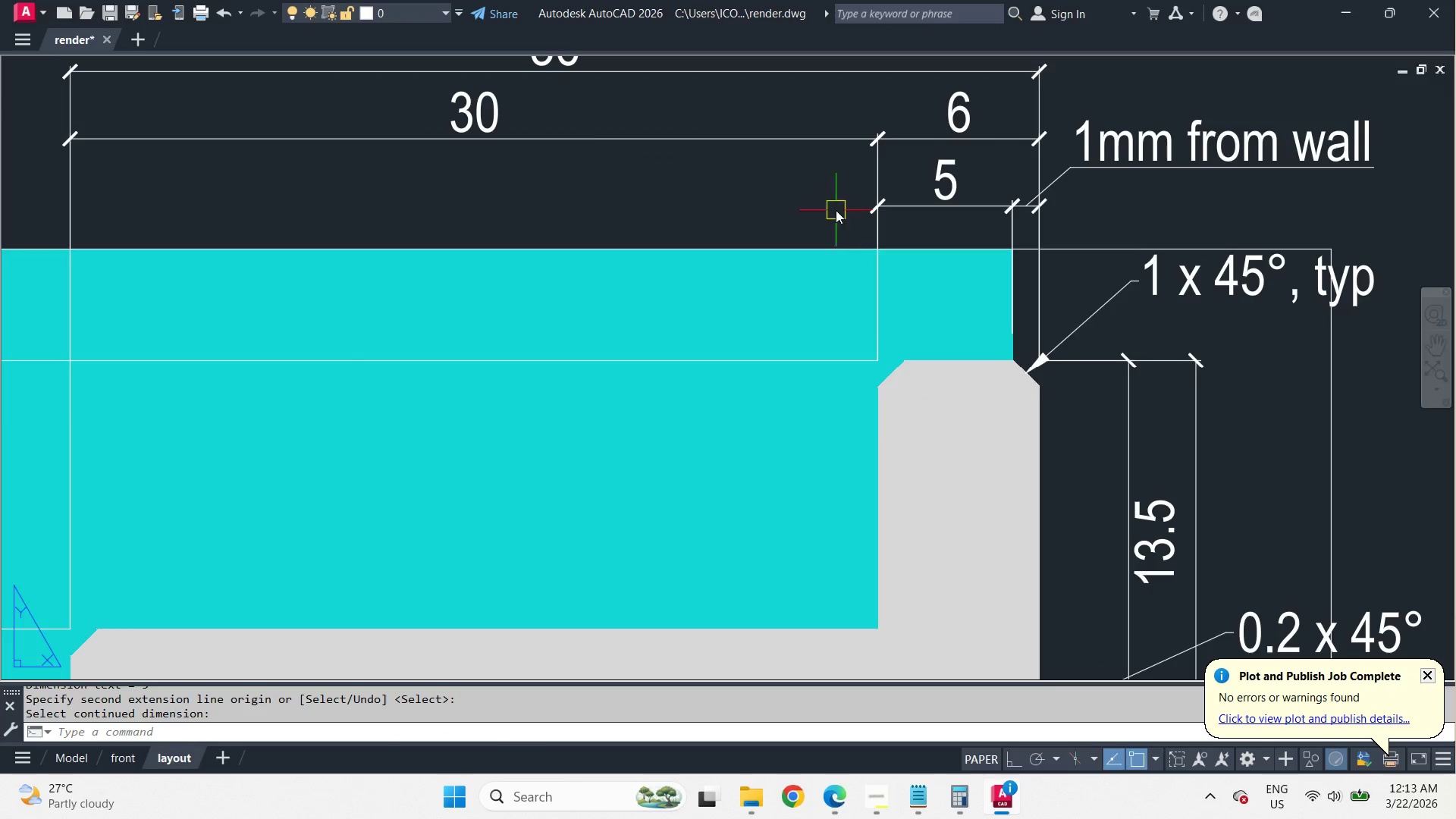 
scroll: coordinate [832, 204], scroll_direction: down, amount: 2.0
 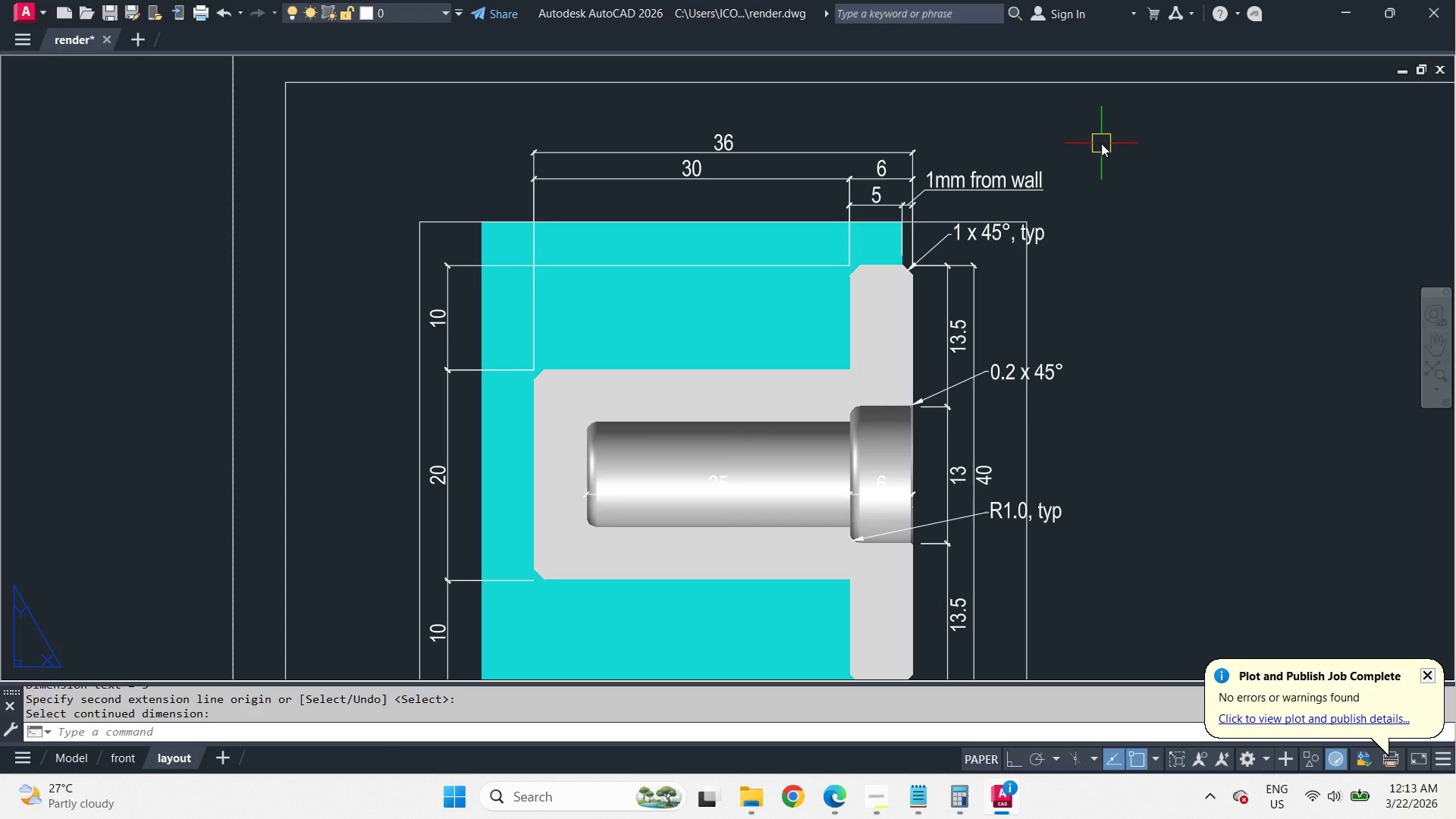 
wait(8.16)
 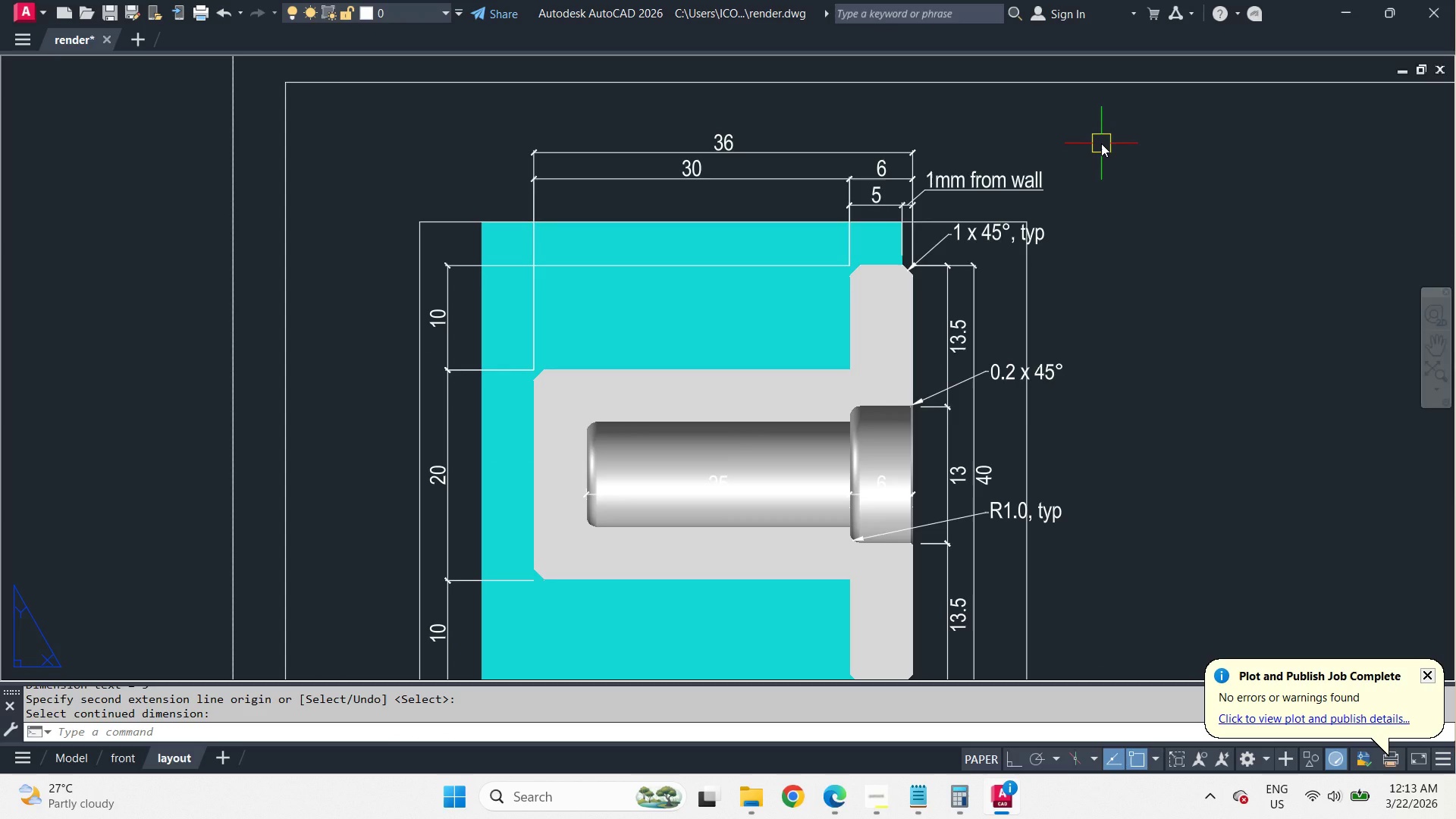 
scroll: coordinate [1101, 143], scroll_direction: down, amount: 1.0
 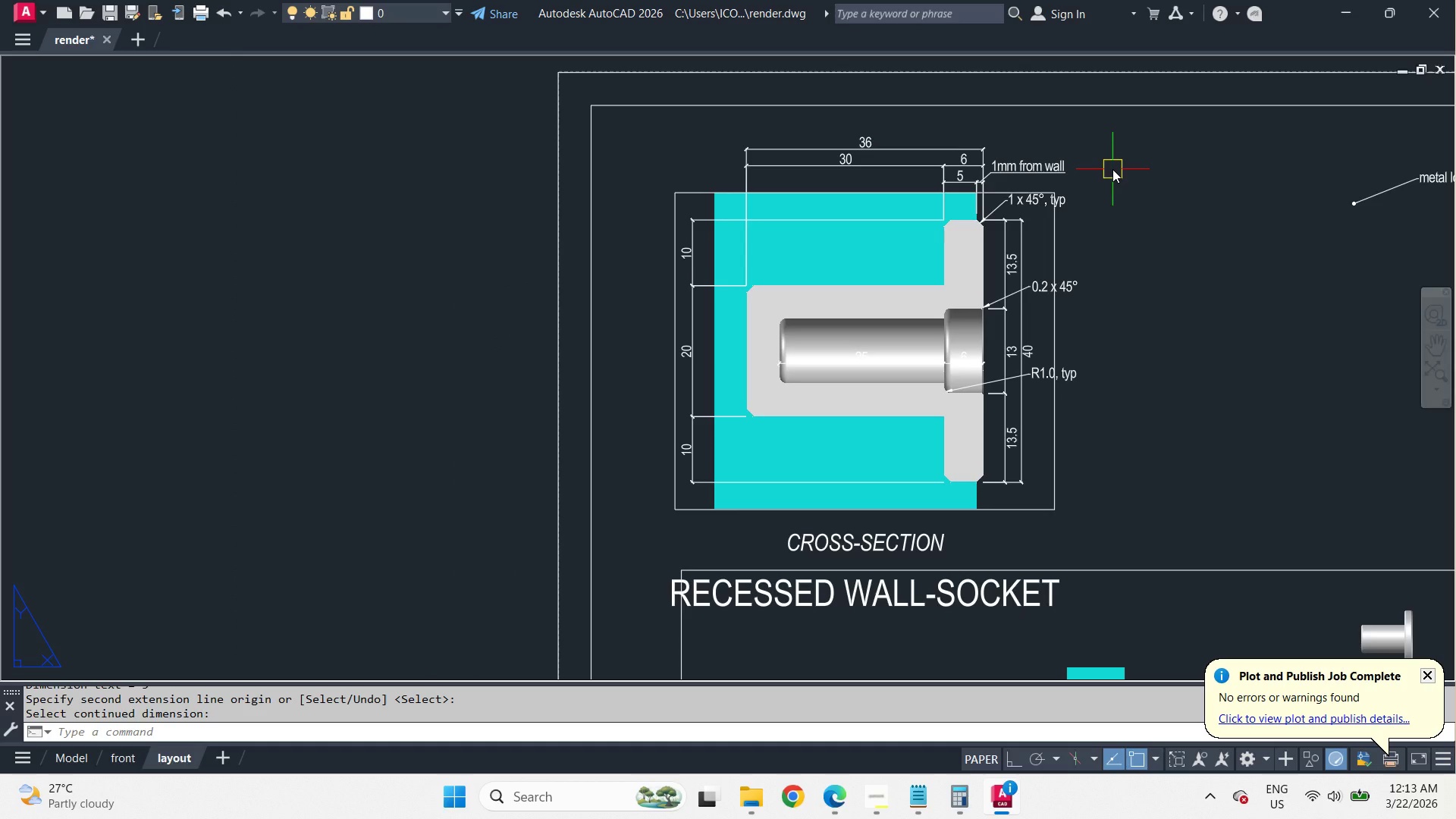 
scroll: coordinate [972, 171], scroll_direction: up, amount: 2.0
 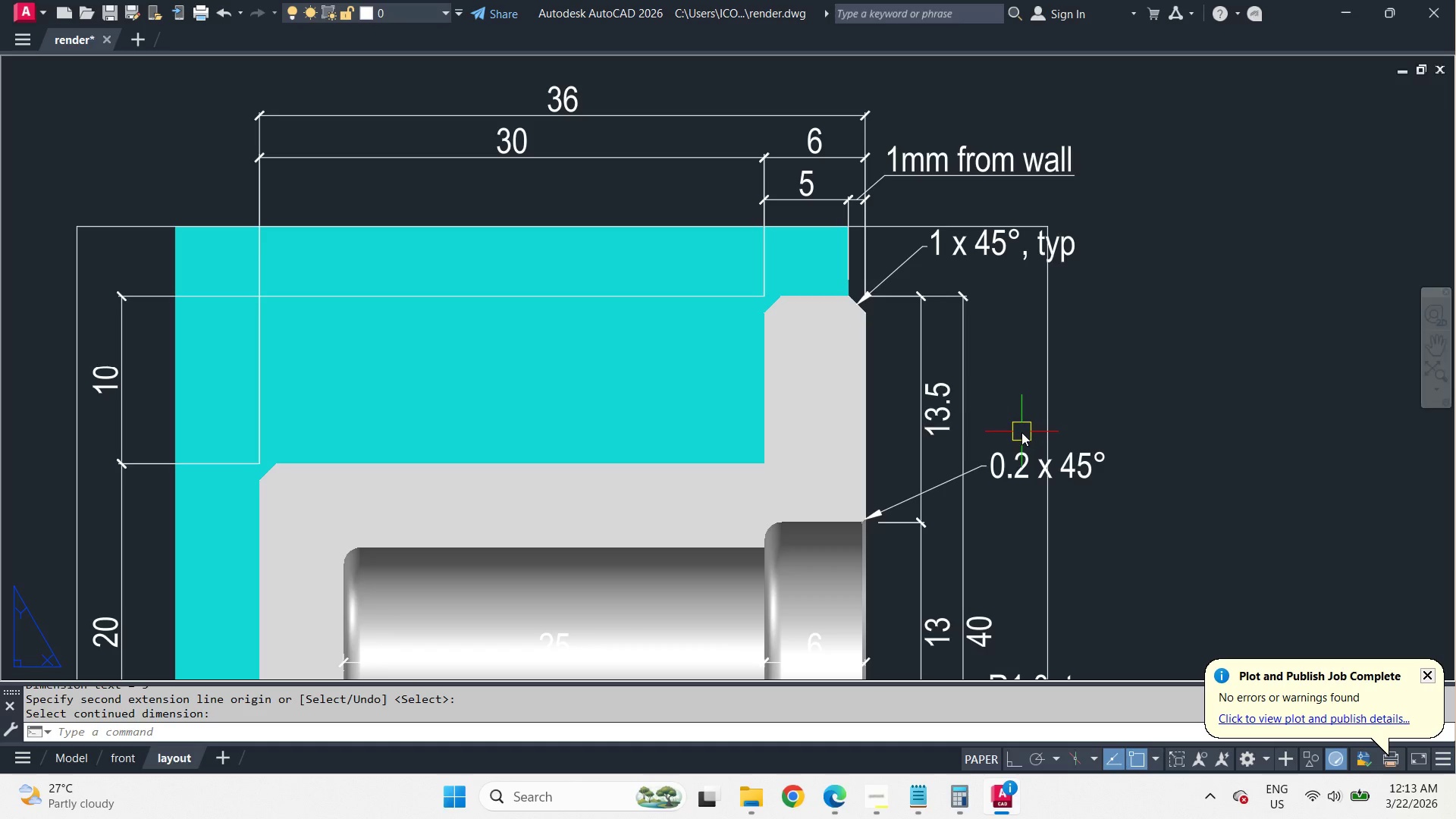 
scroll: coordinate [821, 323], scroll_direction: down, amount: 2.0
 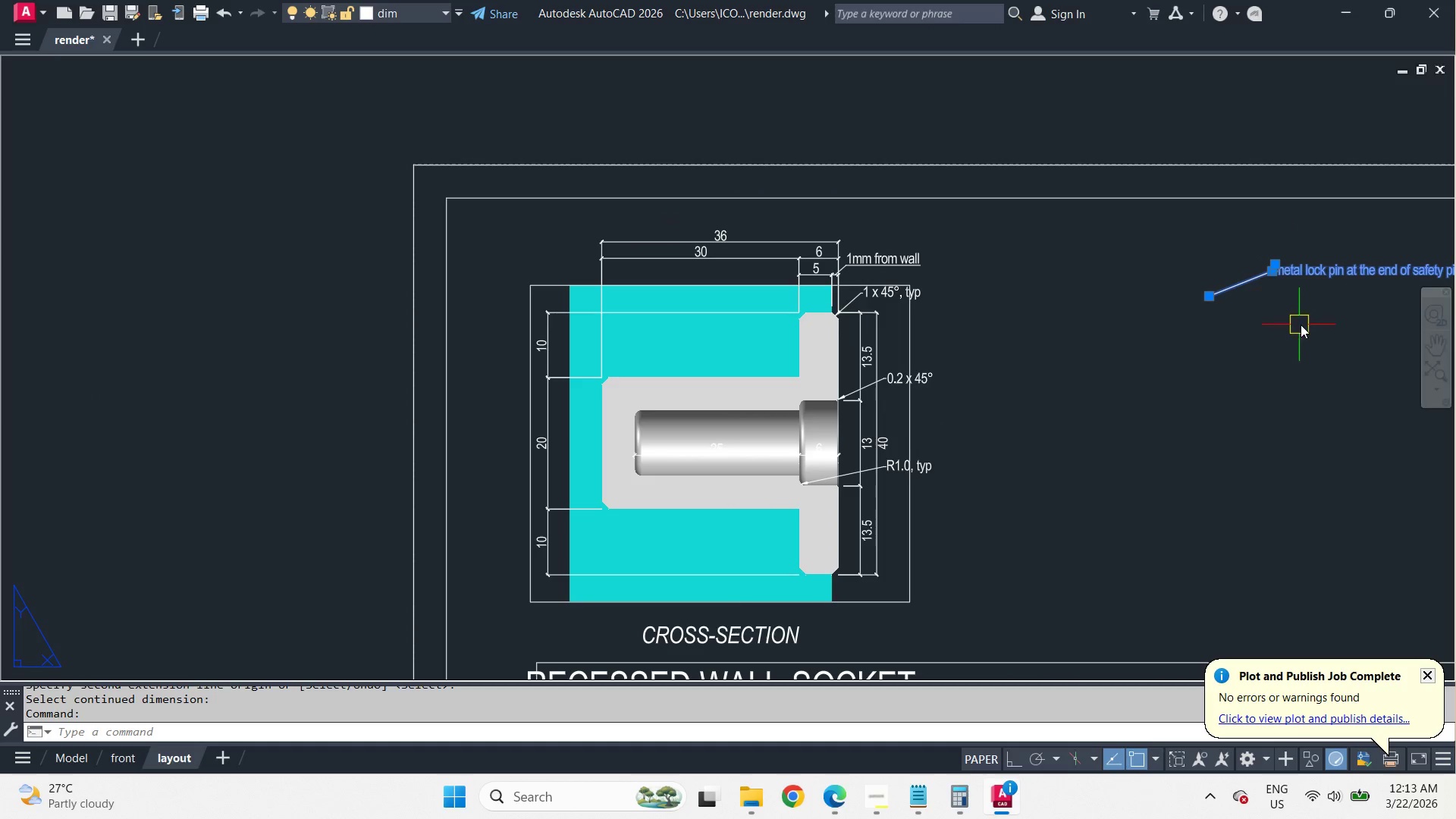 
type(co )
 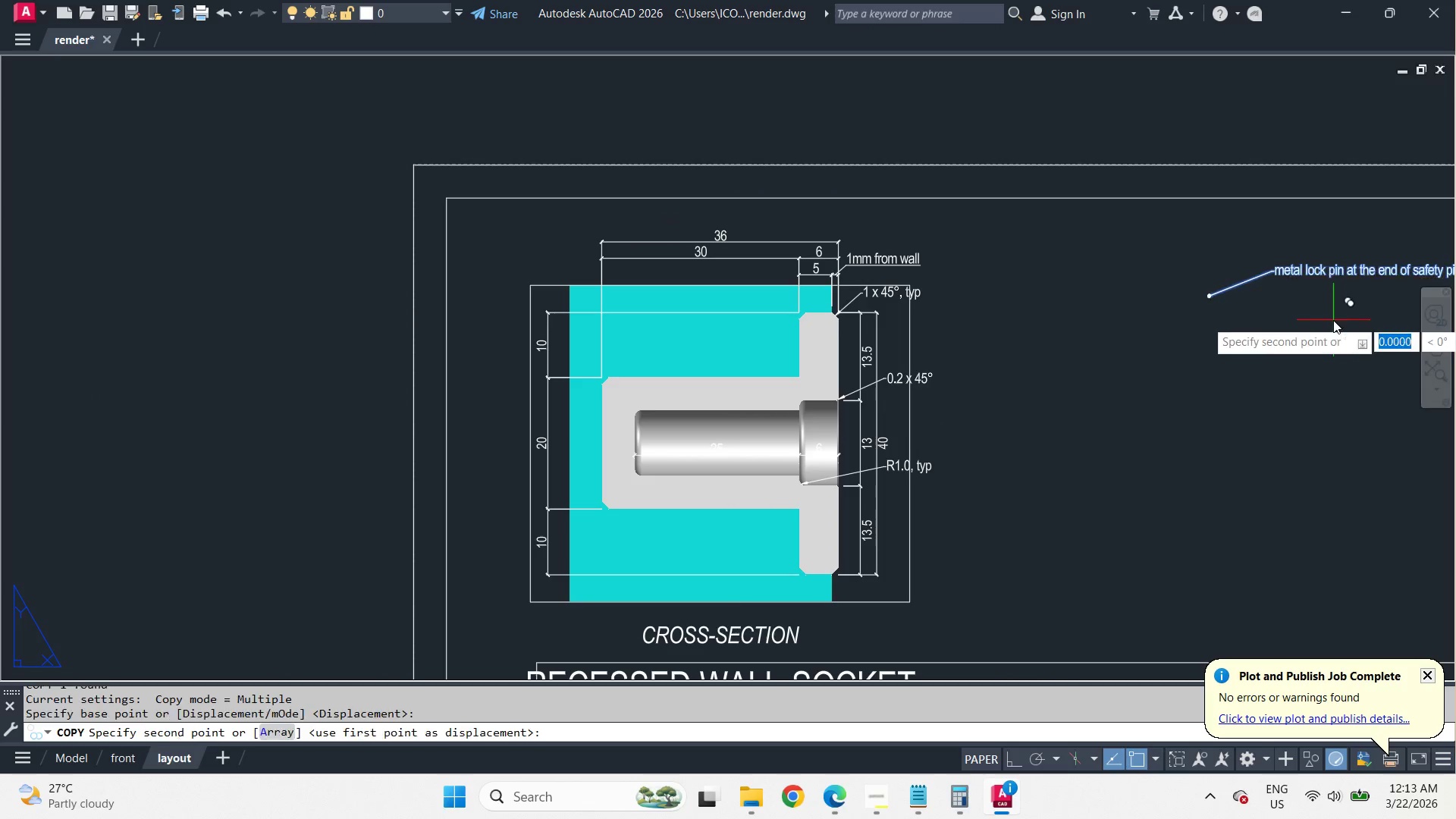 
left_click_drag(start_coordinate=[1333, 320], to_coordinate=[1320, 314])
 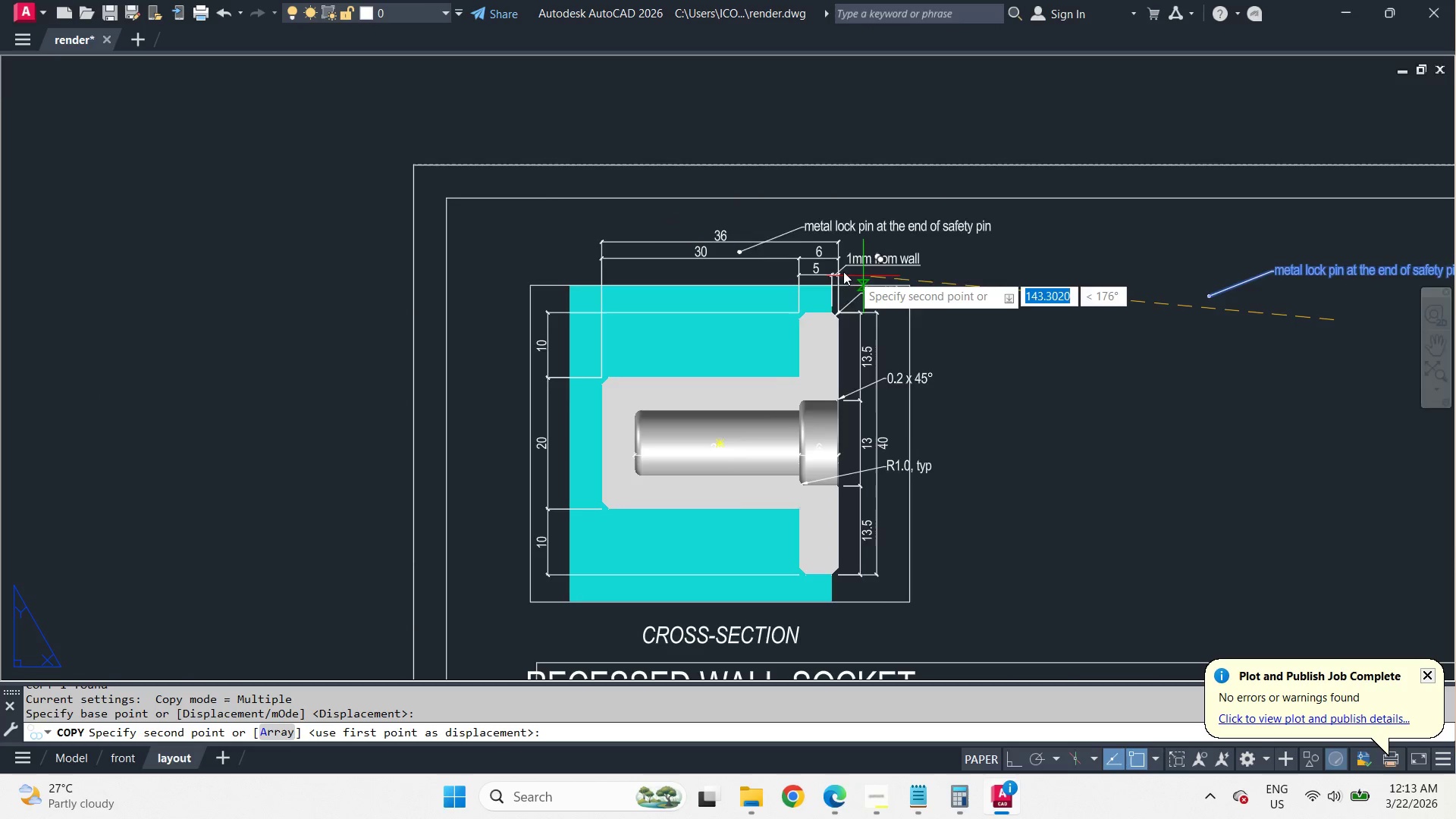 
scroll: coordinate [813, 262], scroll_direction: up, amount: 2.0
 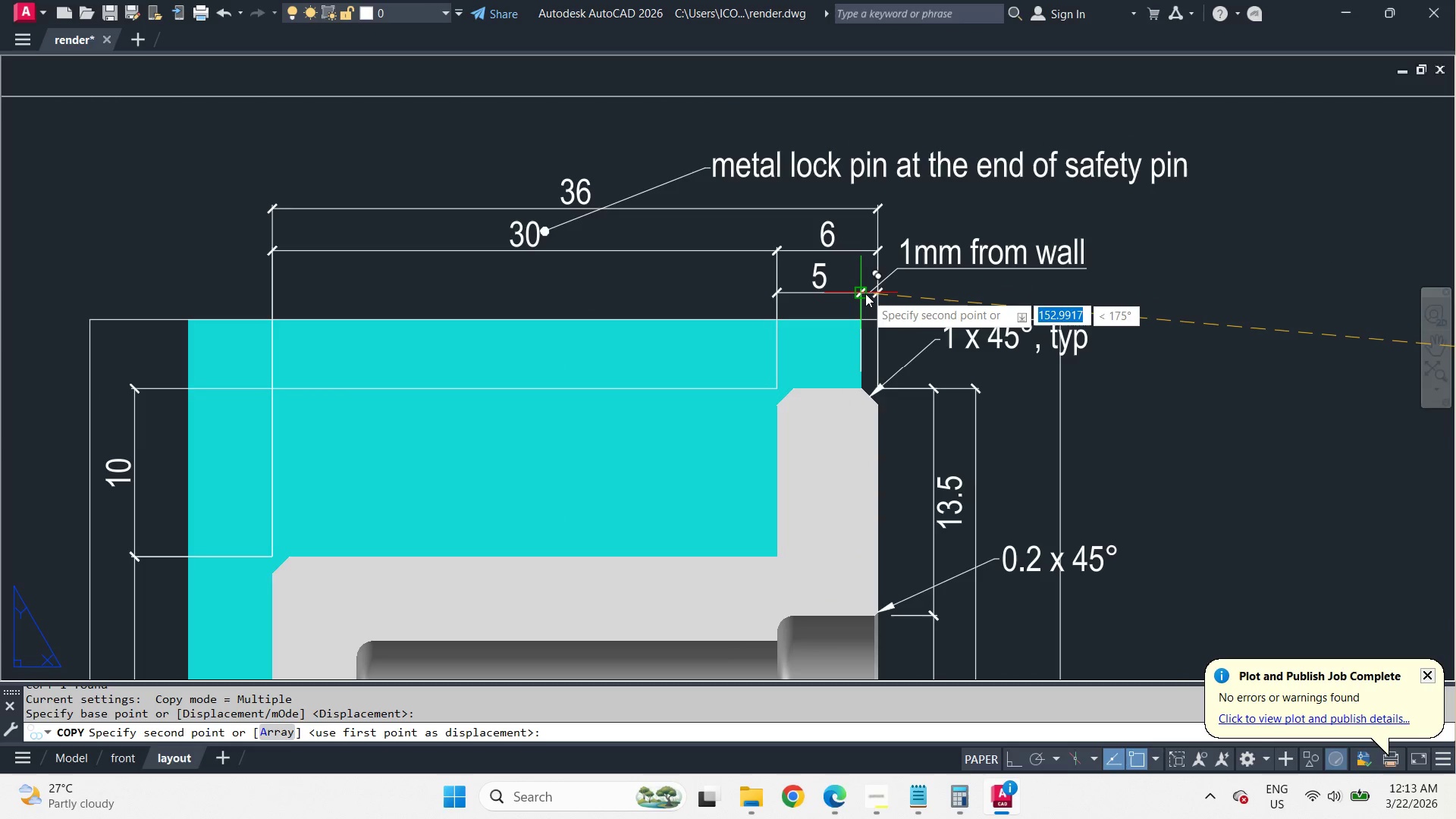 
left_click([866, 293])
 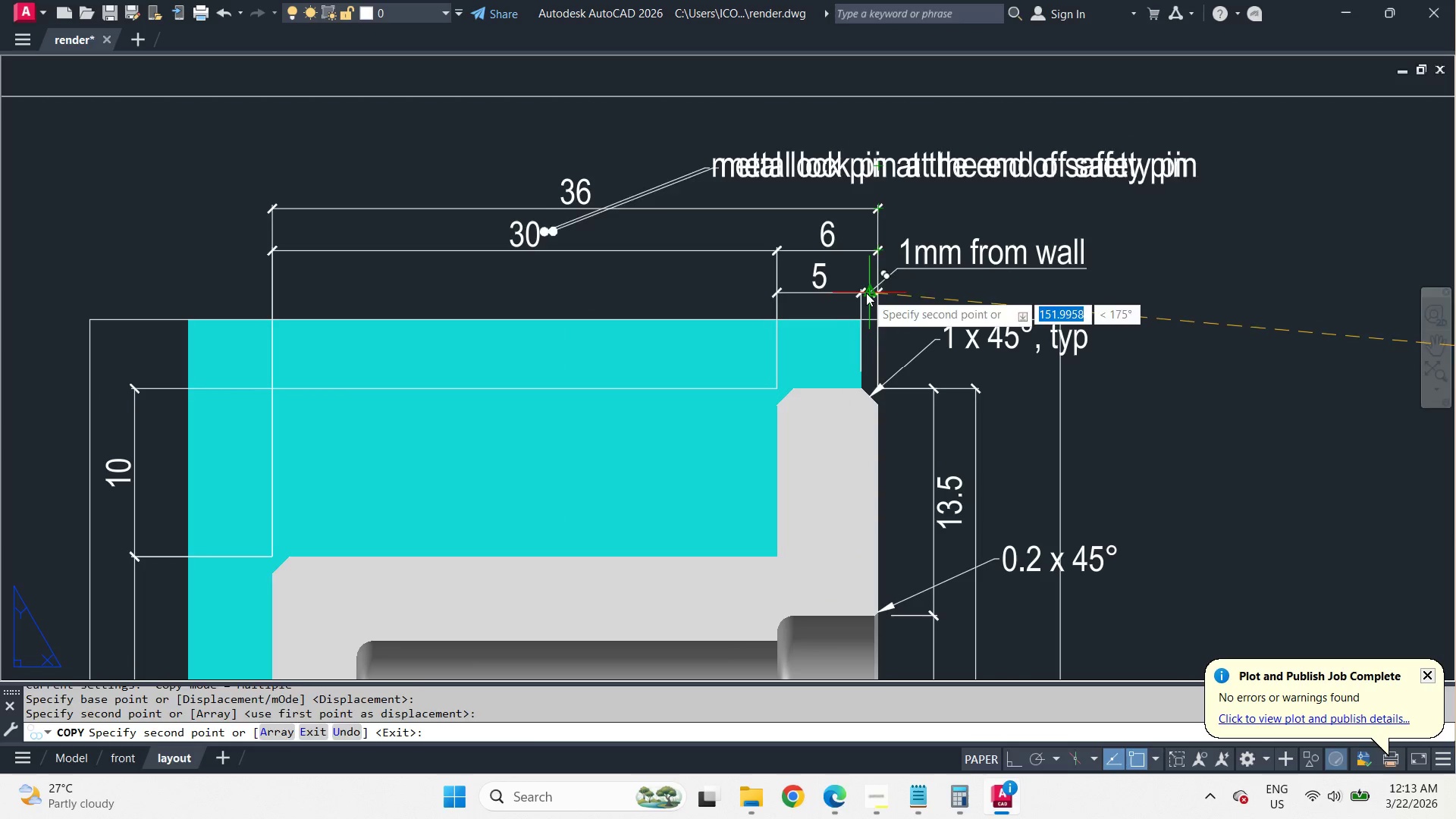 
key(Space)
 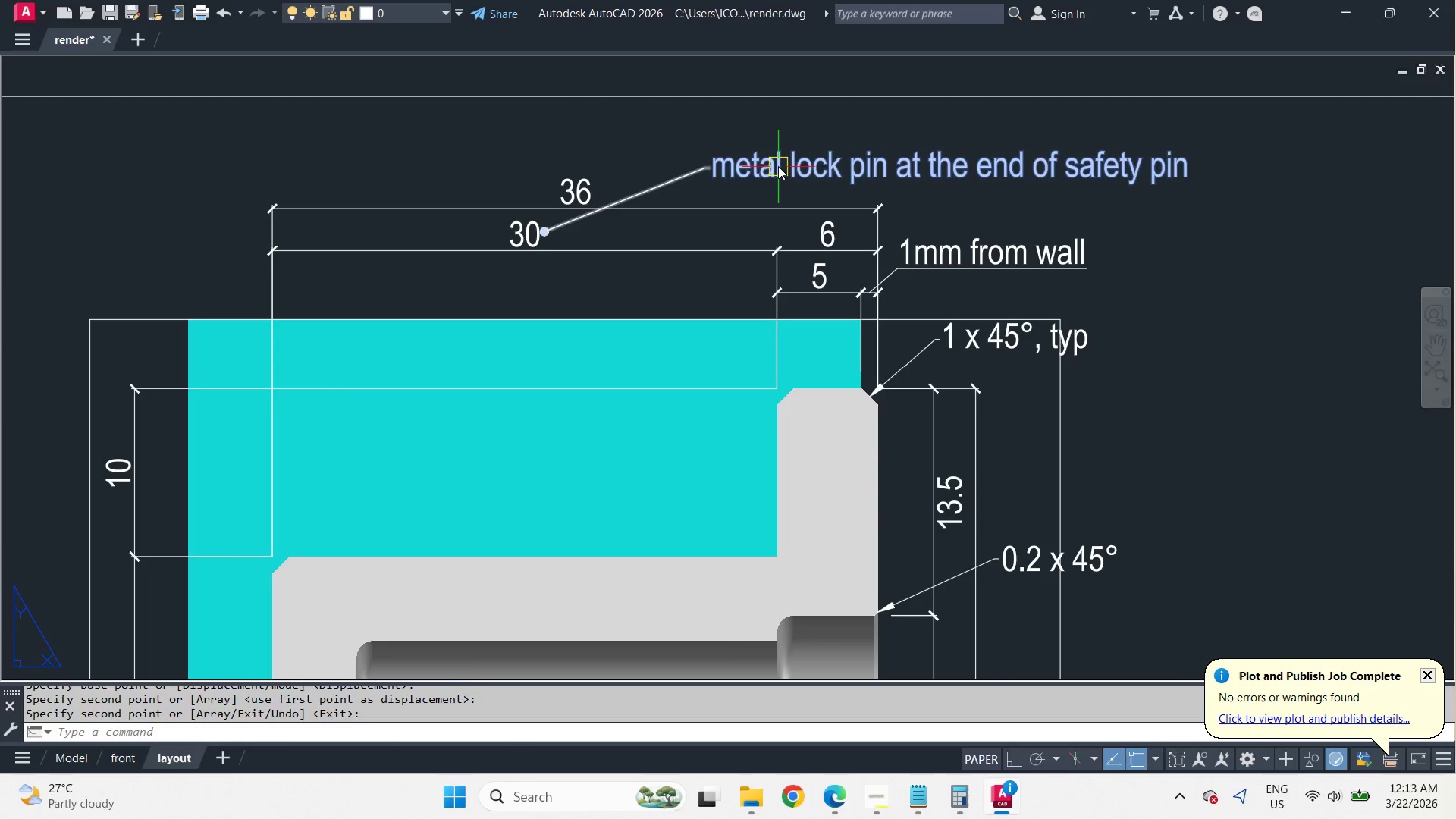 
left_click([778, 166])
 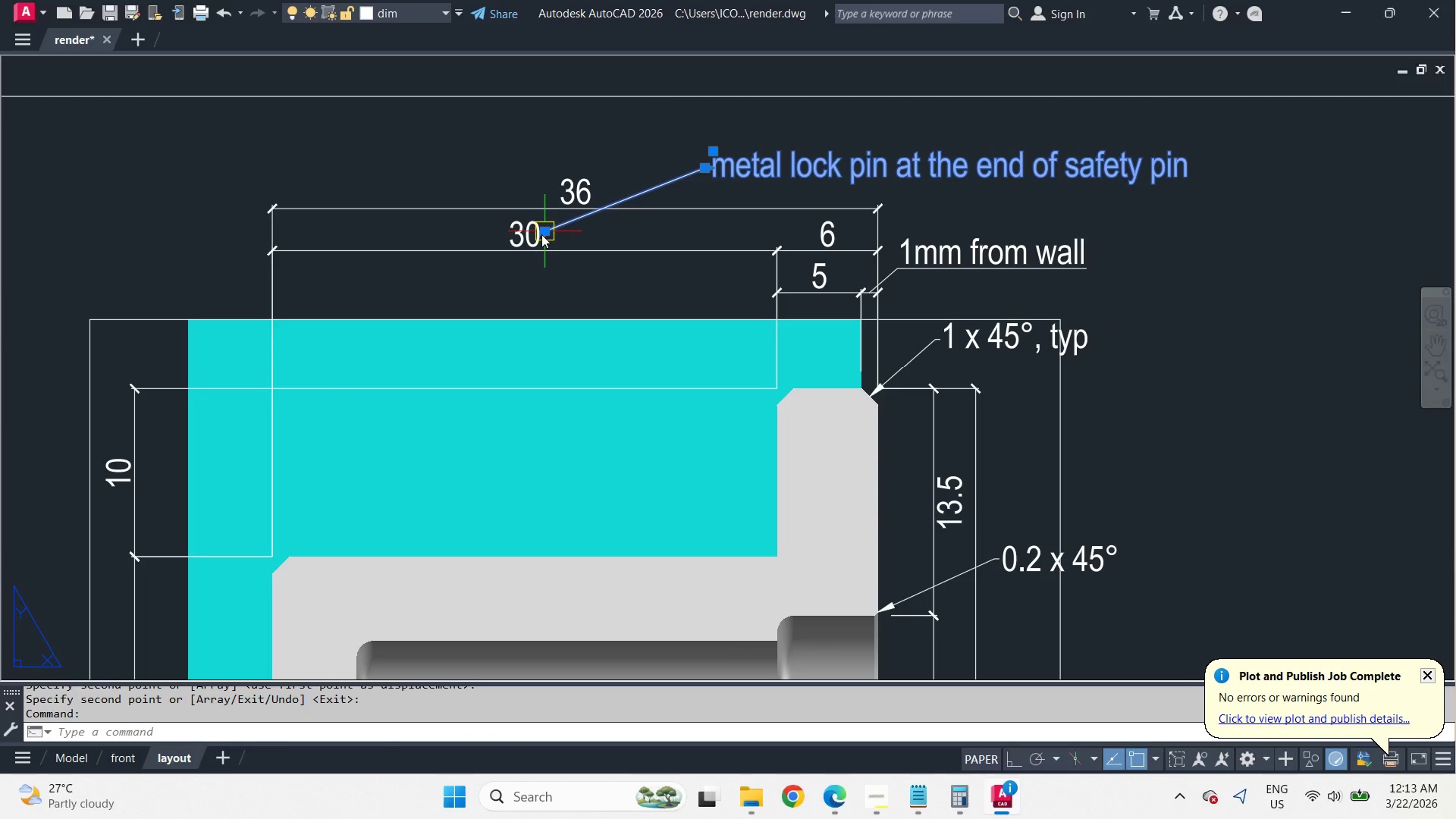 
left_click_drag(start_coordinate=[541, 234], to_coordinate=[544, 239])
 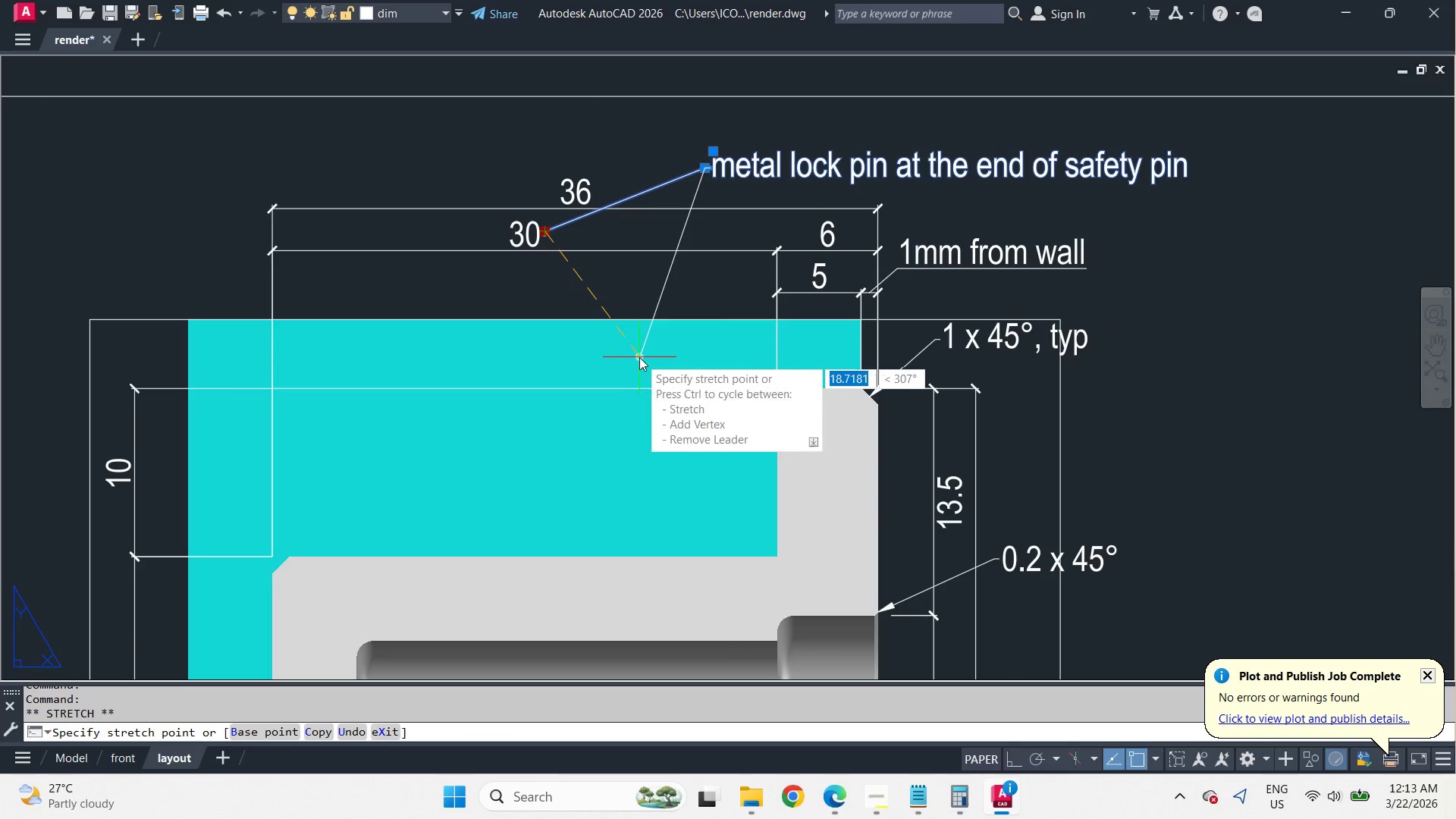 
left_click([639, 357])
 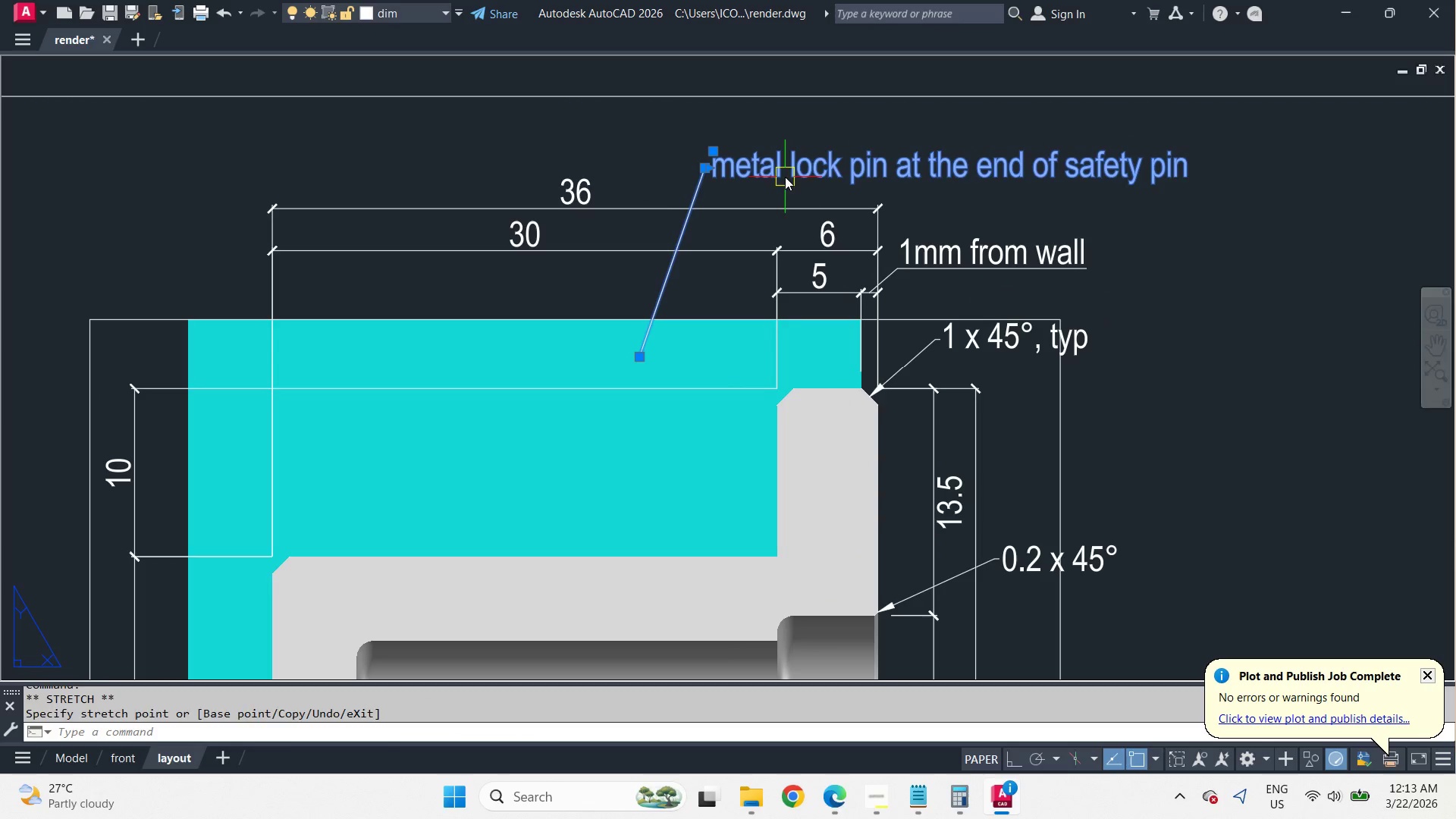 
double_click([785, 176])
 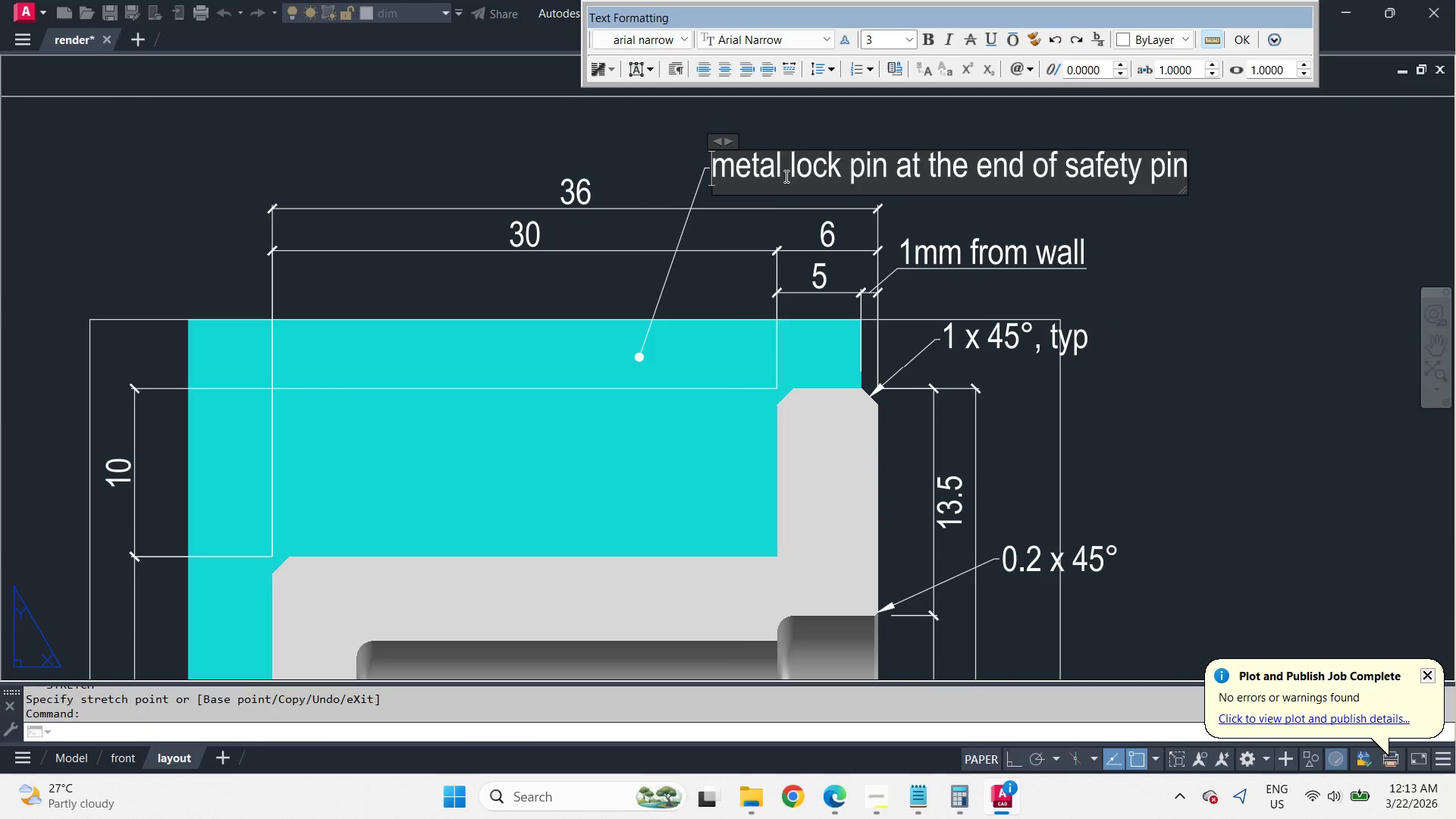 
key(Control+A)
 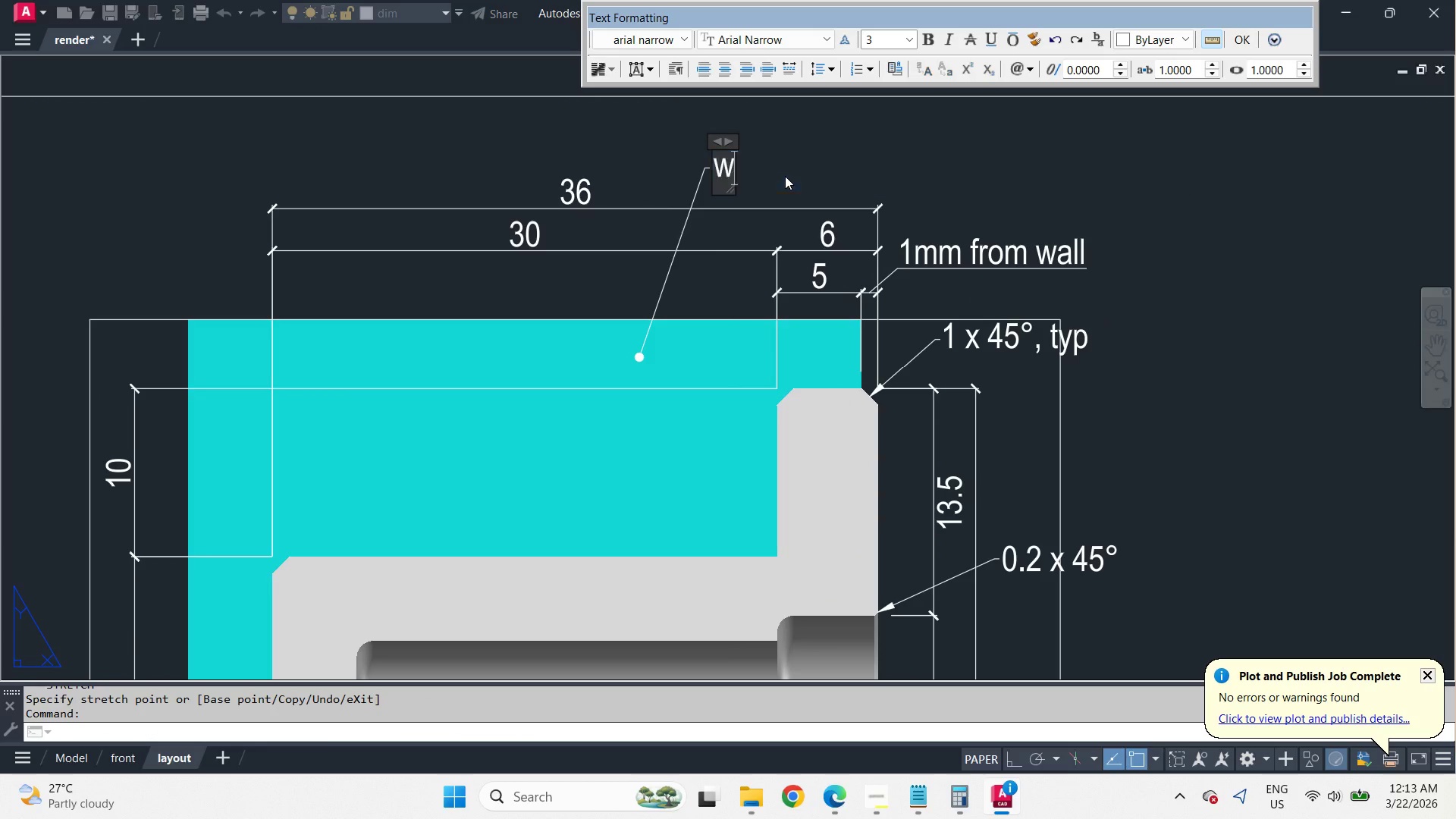 
type(wall)
 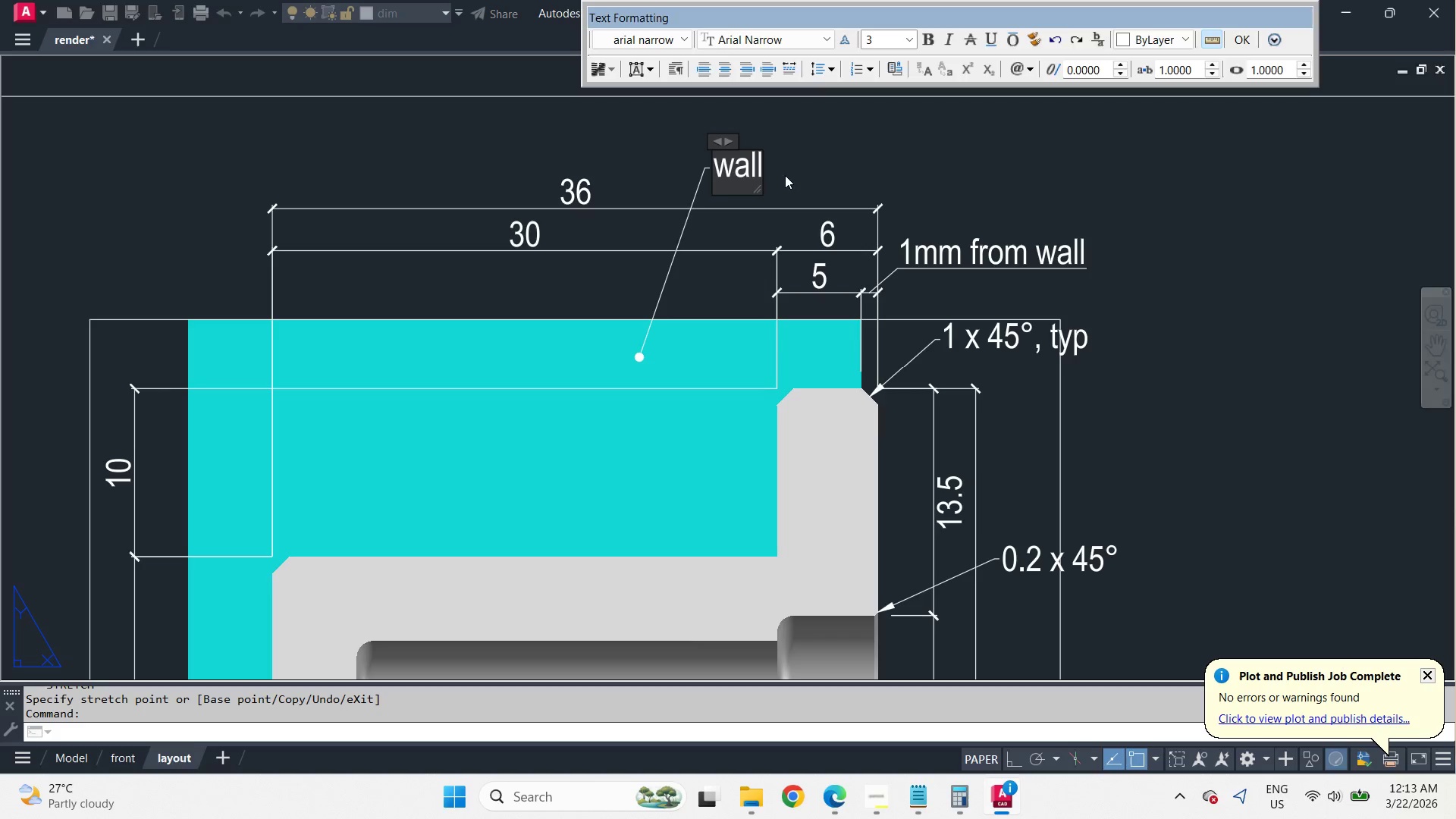 
left_click([785, 174])
 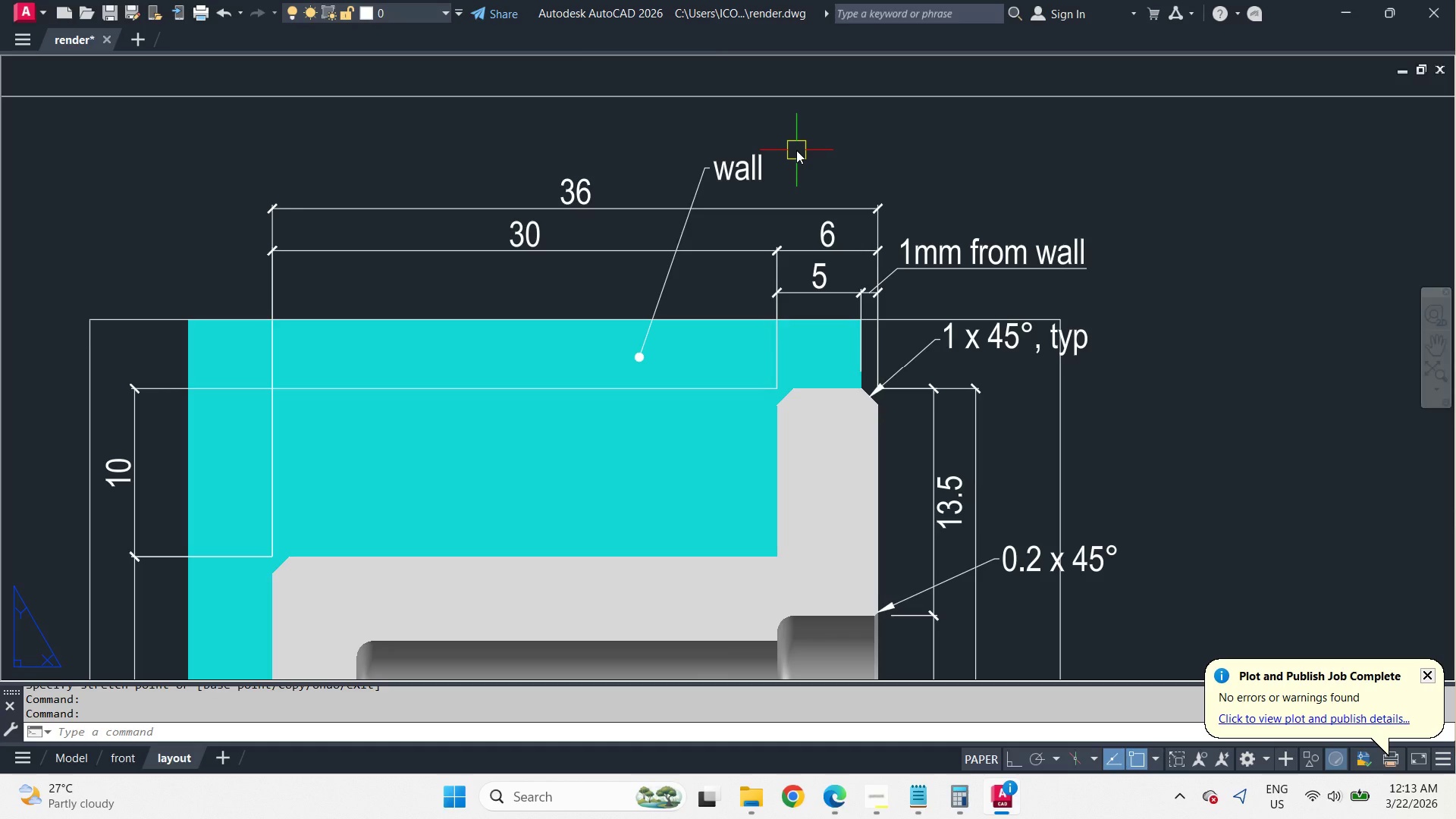 
key(S)
 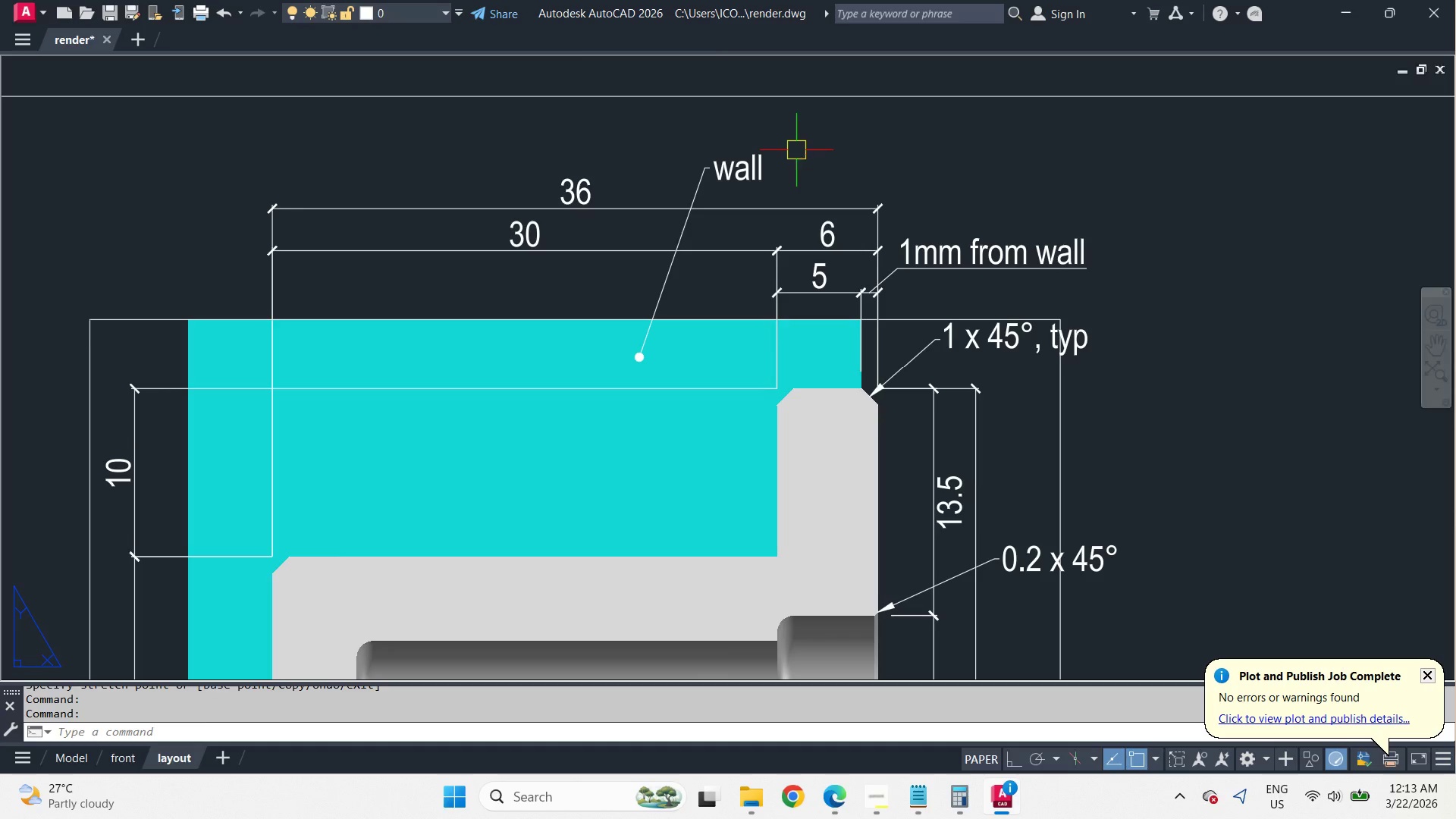 
key(Space)
 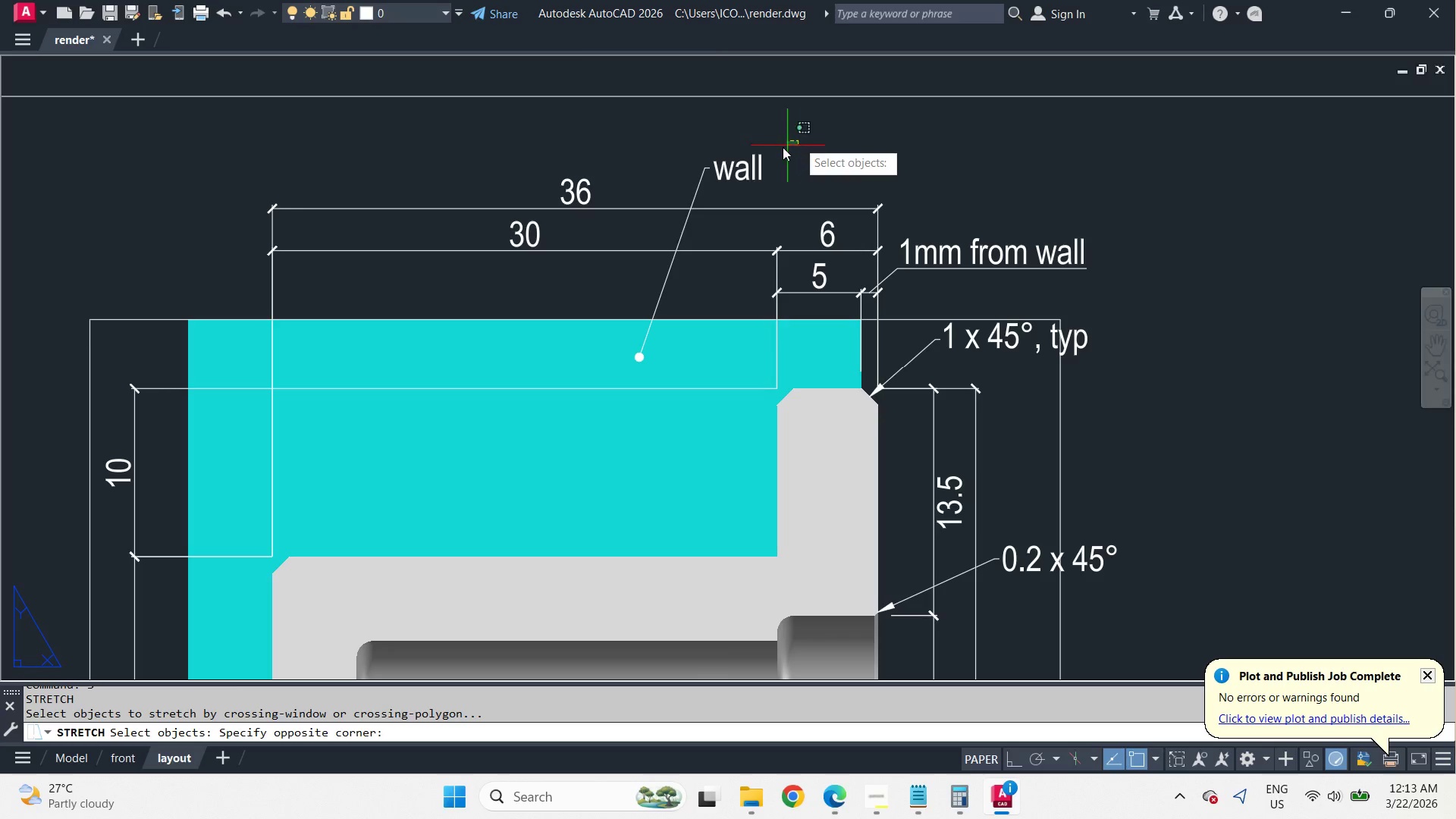 
left_click_drag(start_coordinate=[798, 141], to_coordinate=[766, 155])
 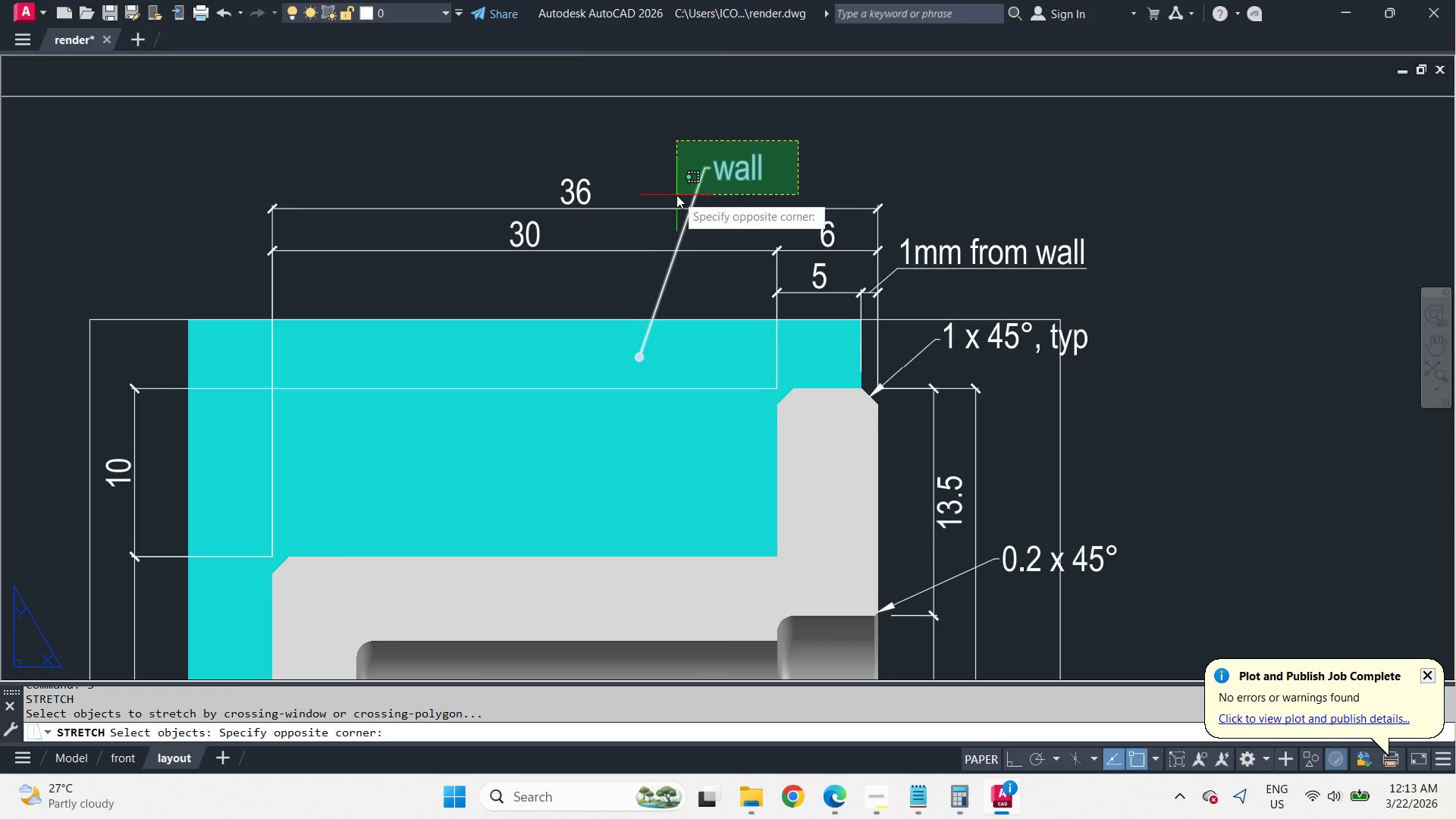 
left_click([676, 195])
 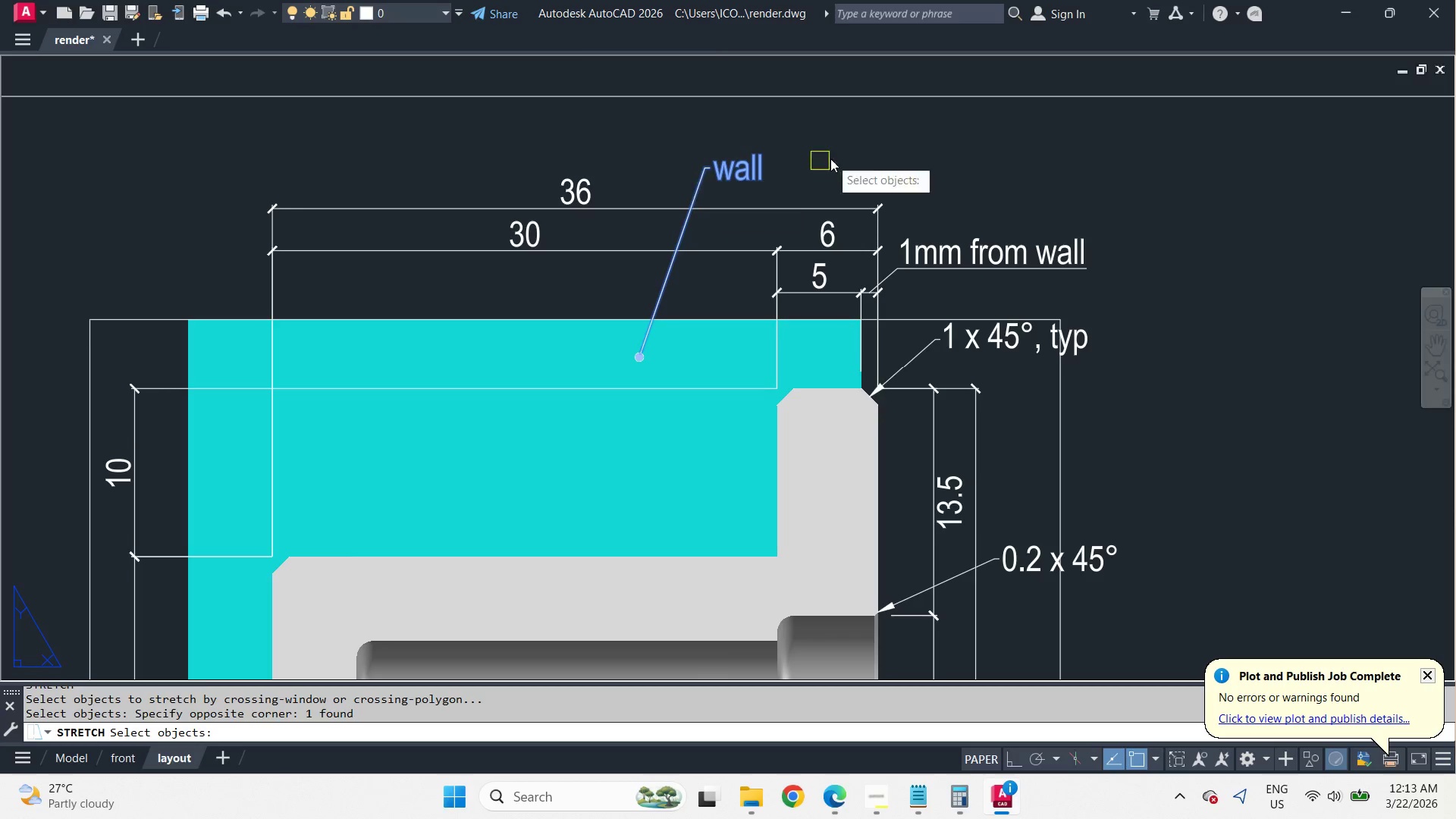 
type( pre )
 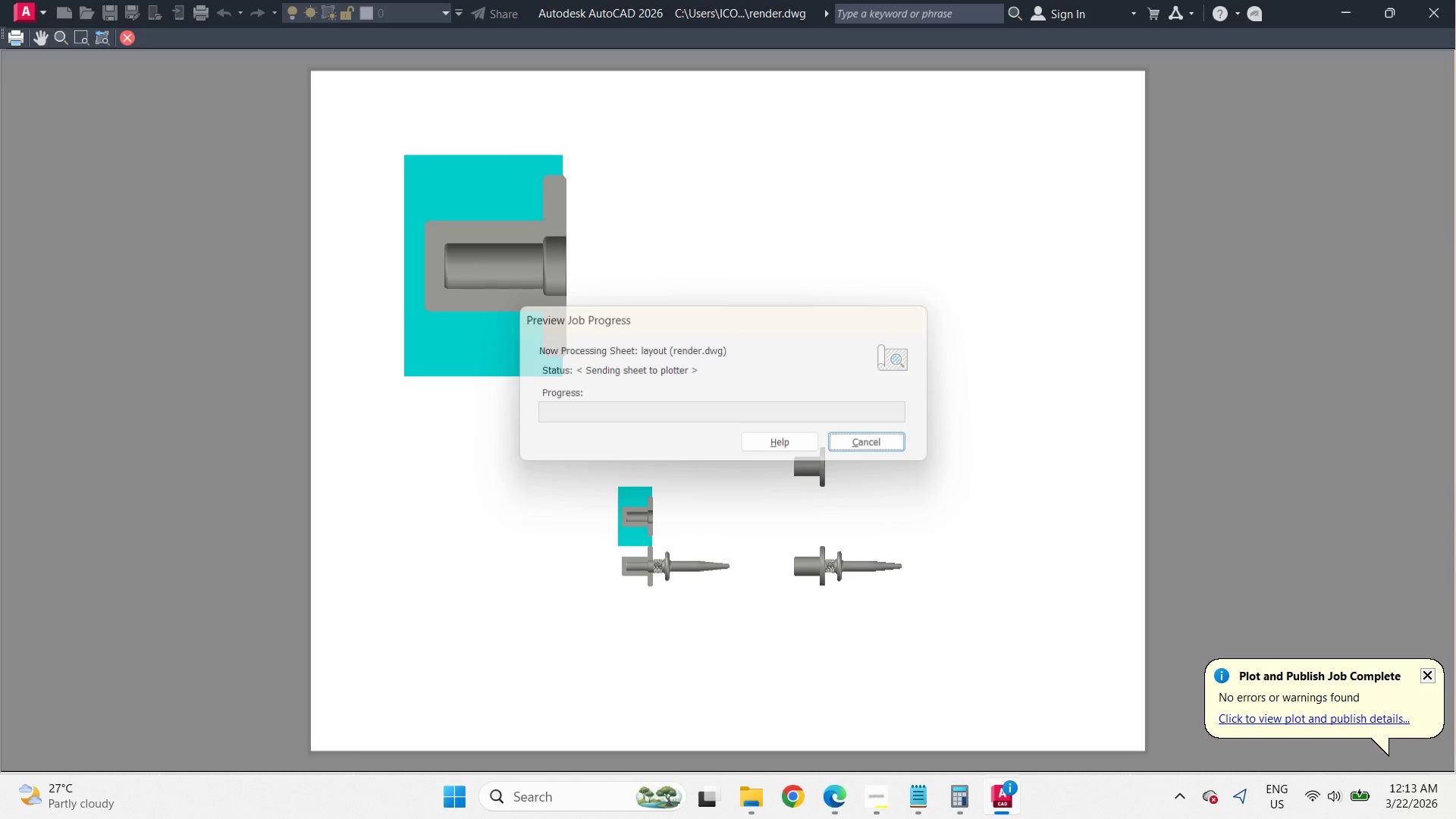 
left_click_drag(start_coordinate=[862, 154], to_coordinate=[877, 151])
 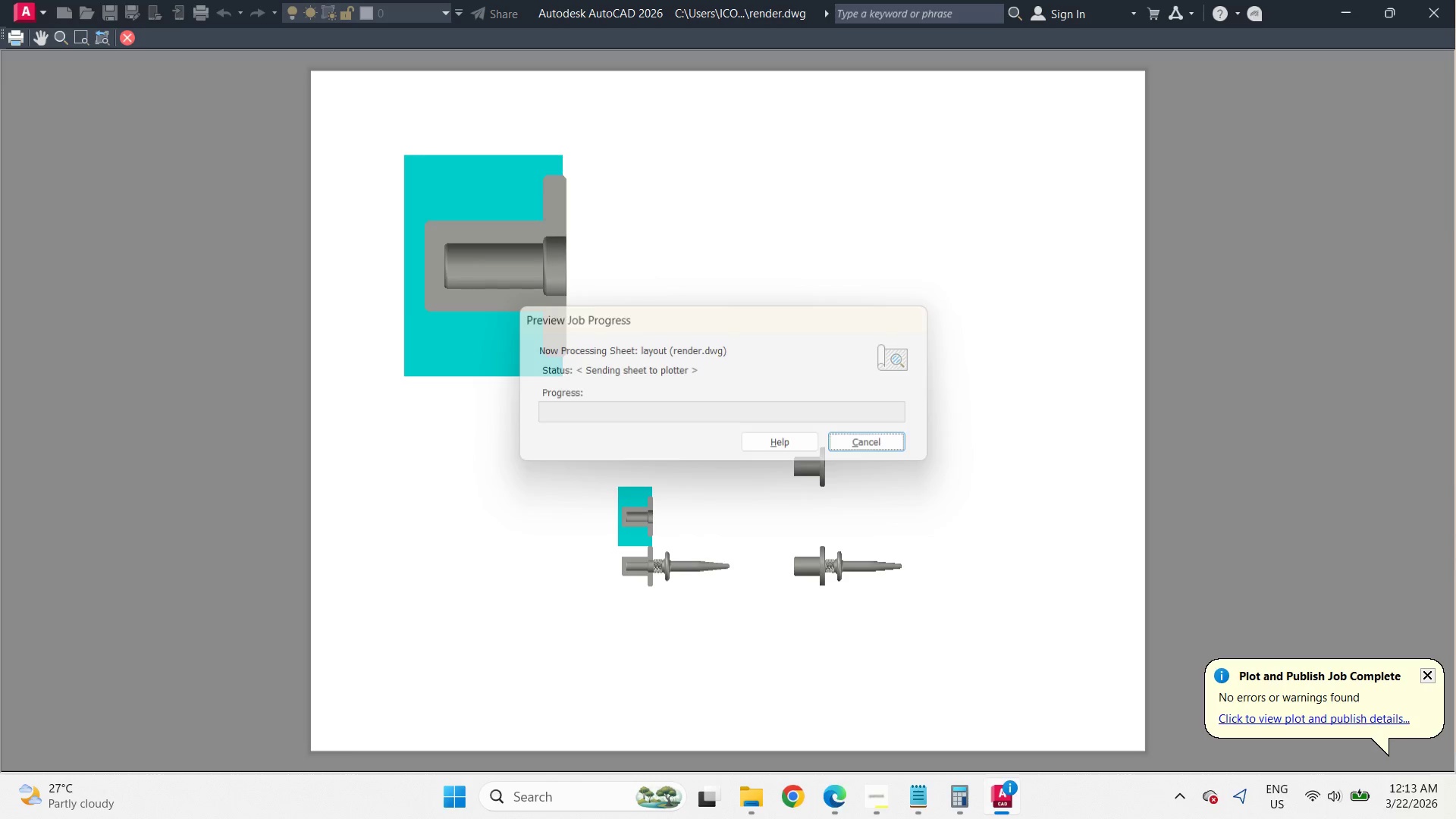 
scroll: coordinate [582, 169], scroll_direction: up, amount: 2.0
 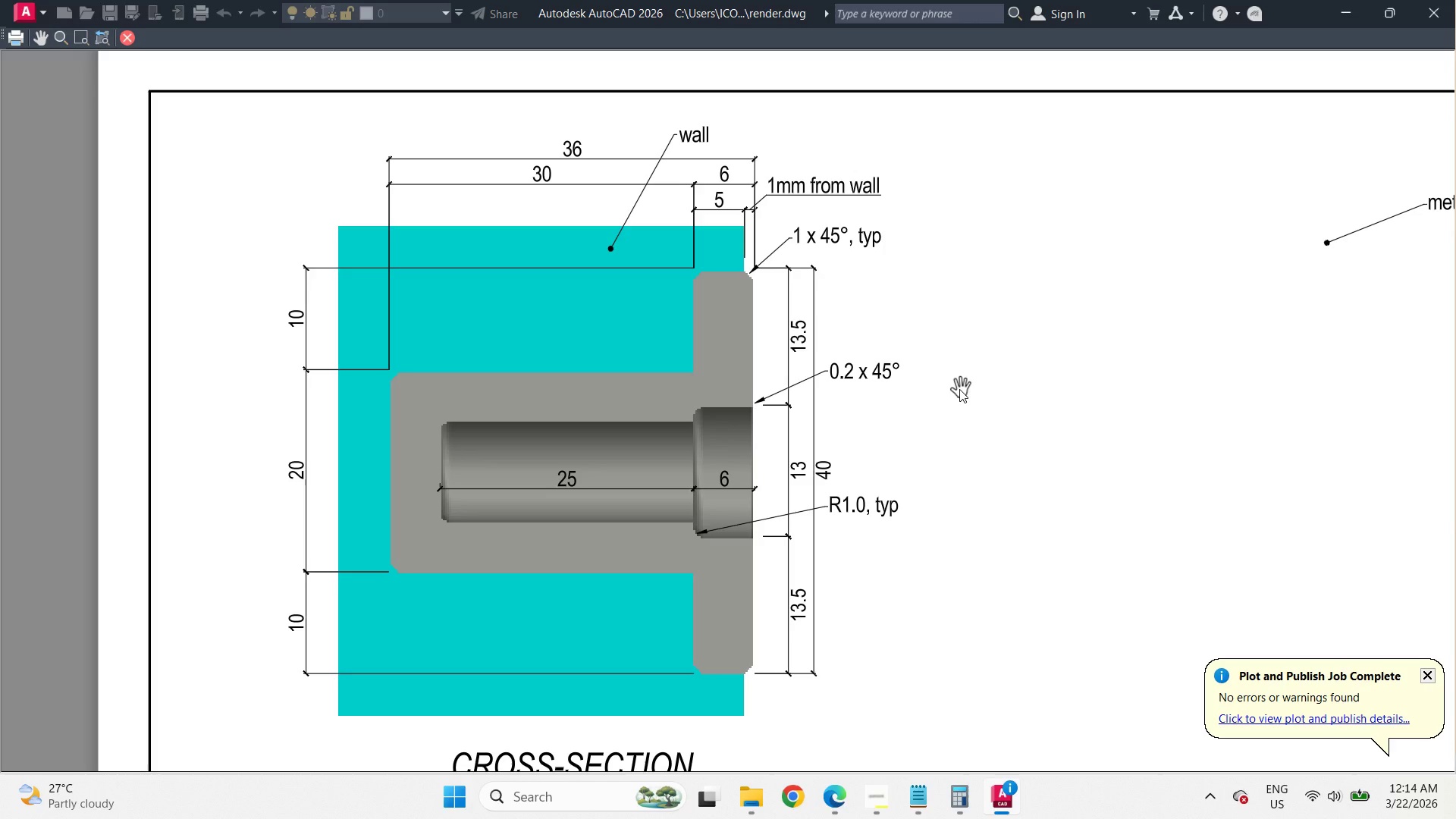 
wait(20.32)
 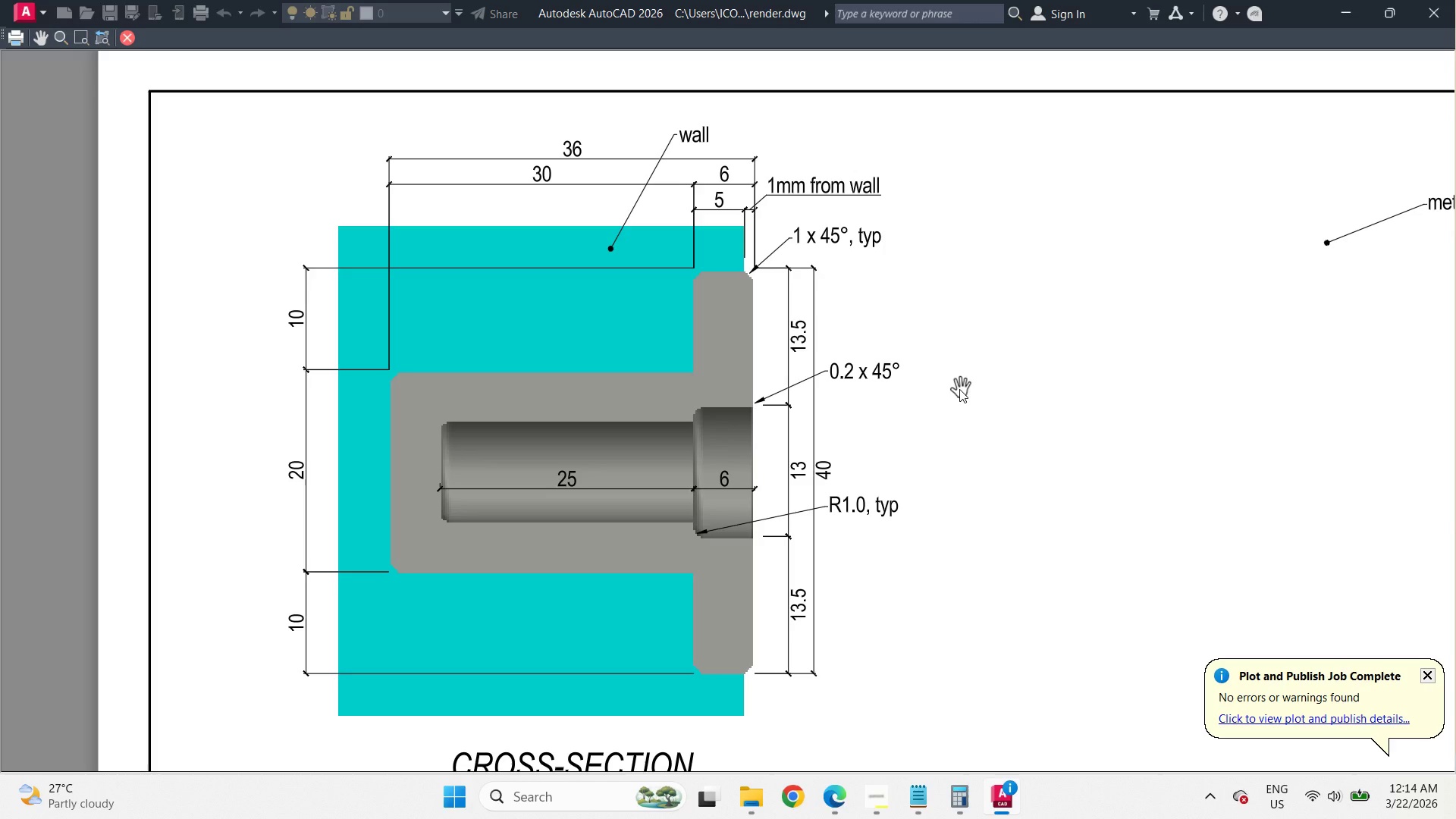 
scroll: coordinate [610, 426], scroll_direction: up, amount: 2.0
 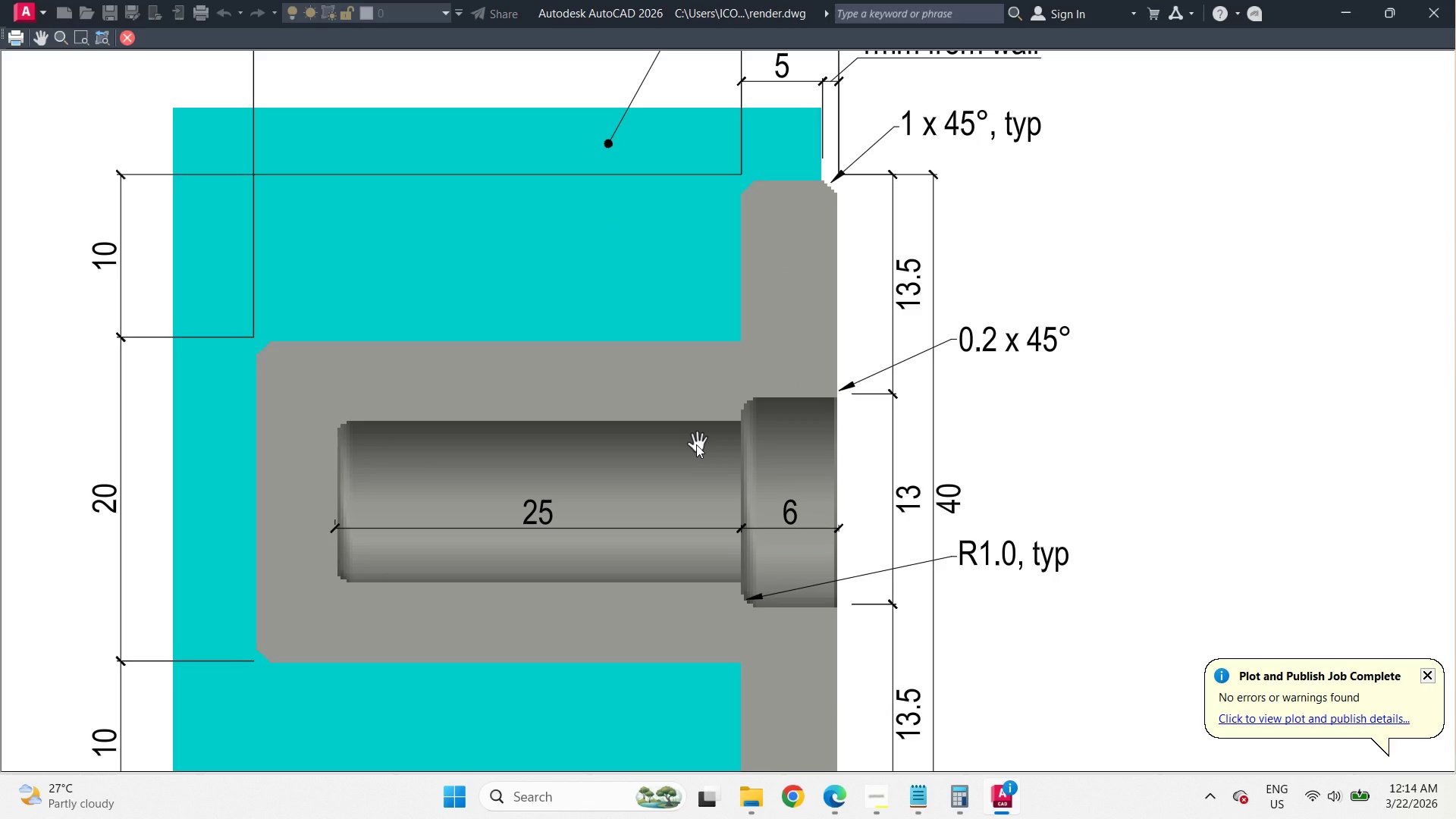 
key(Escape)
 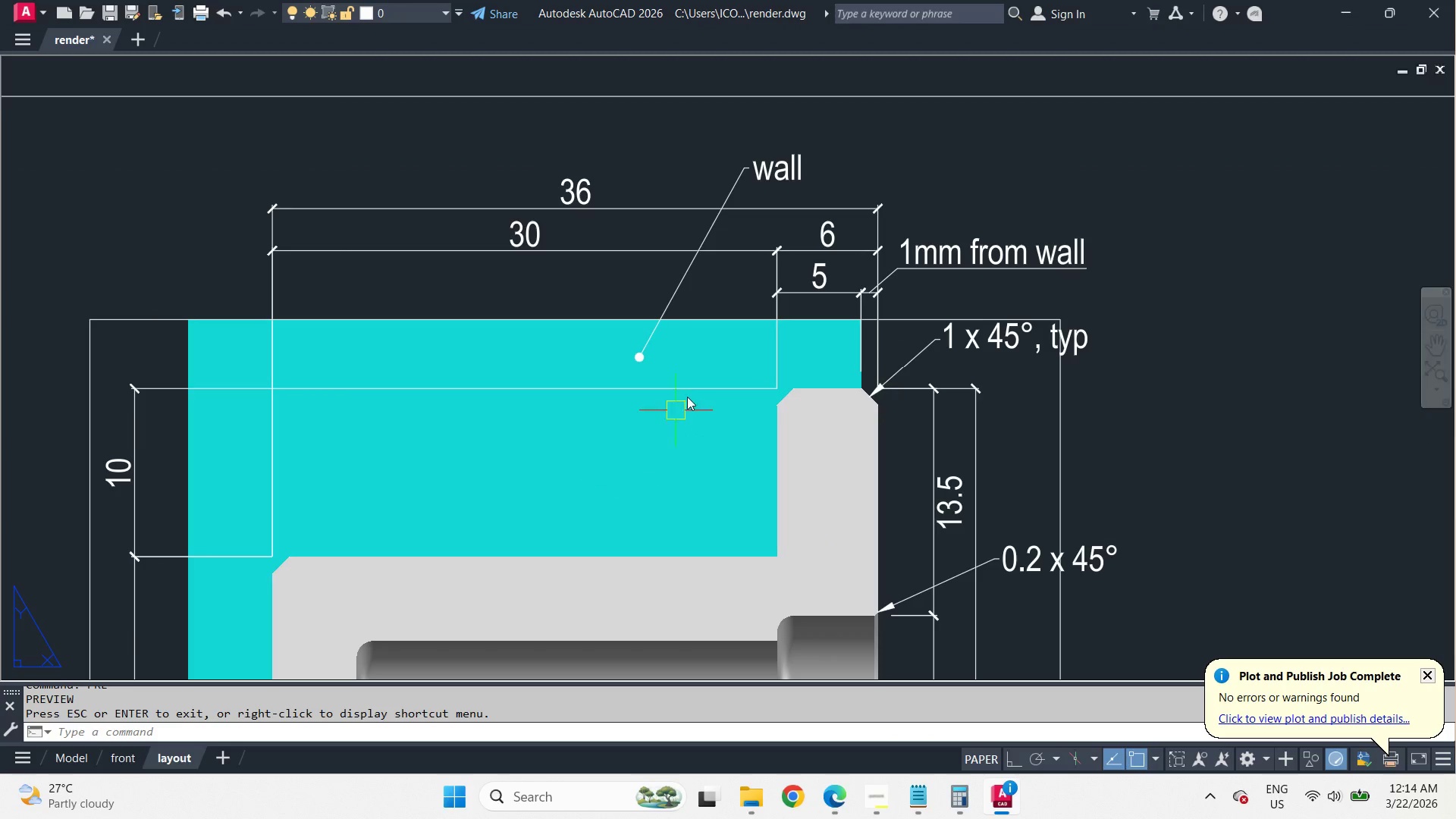 
scroll: coordinate [698, 428], scroll_direction: none, amount: 0.0
 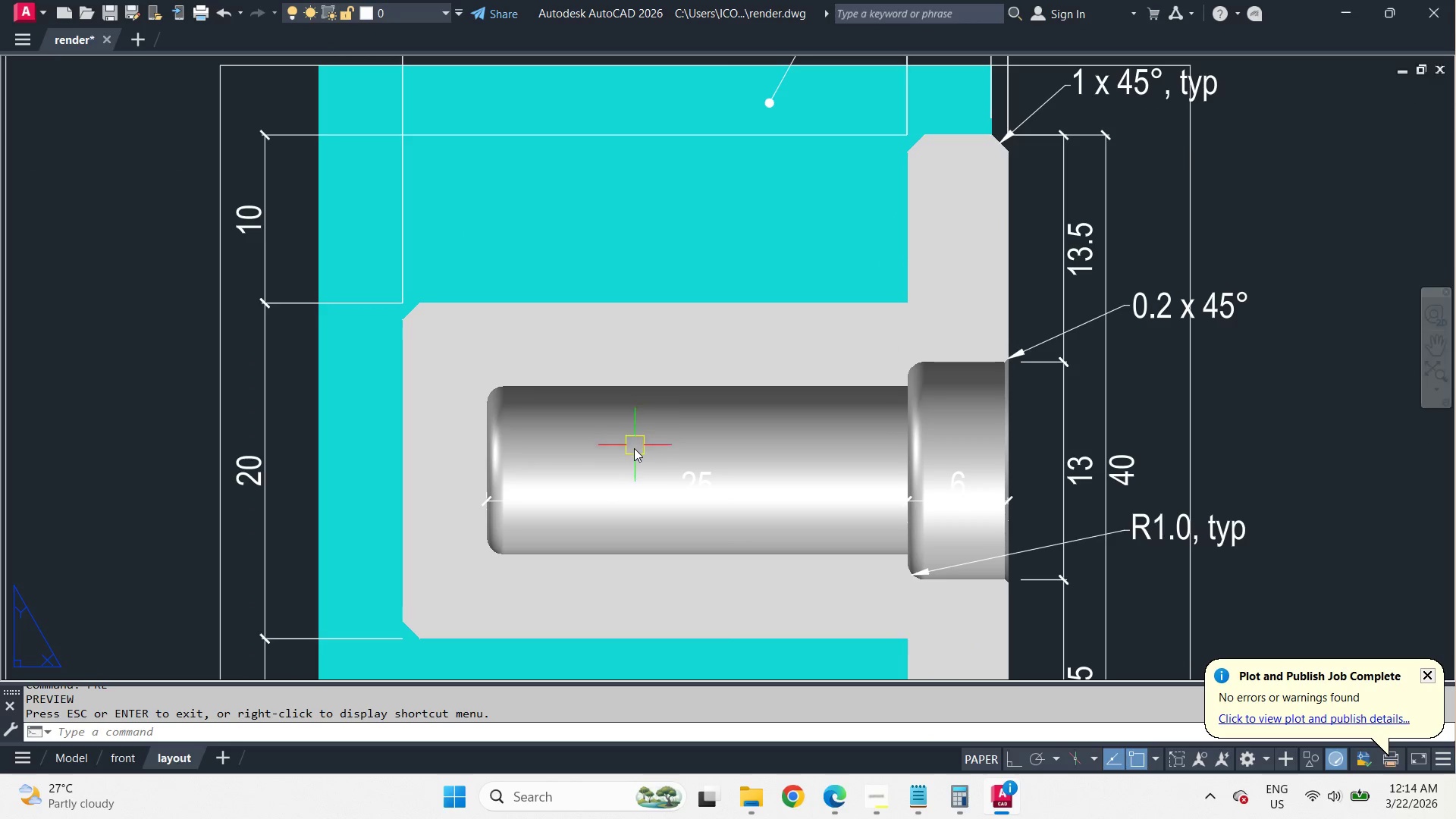 
type(dli )
 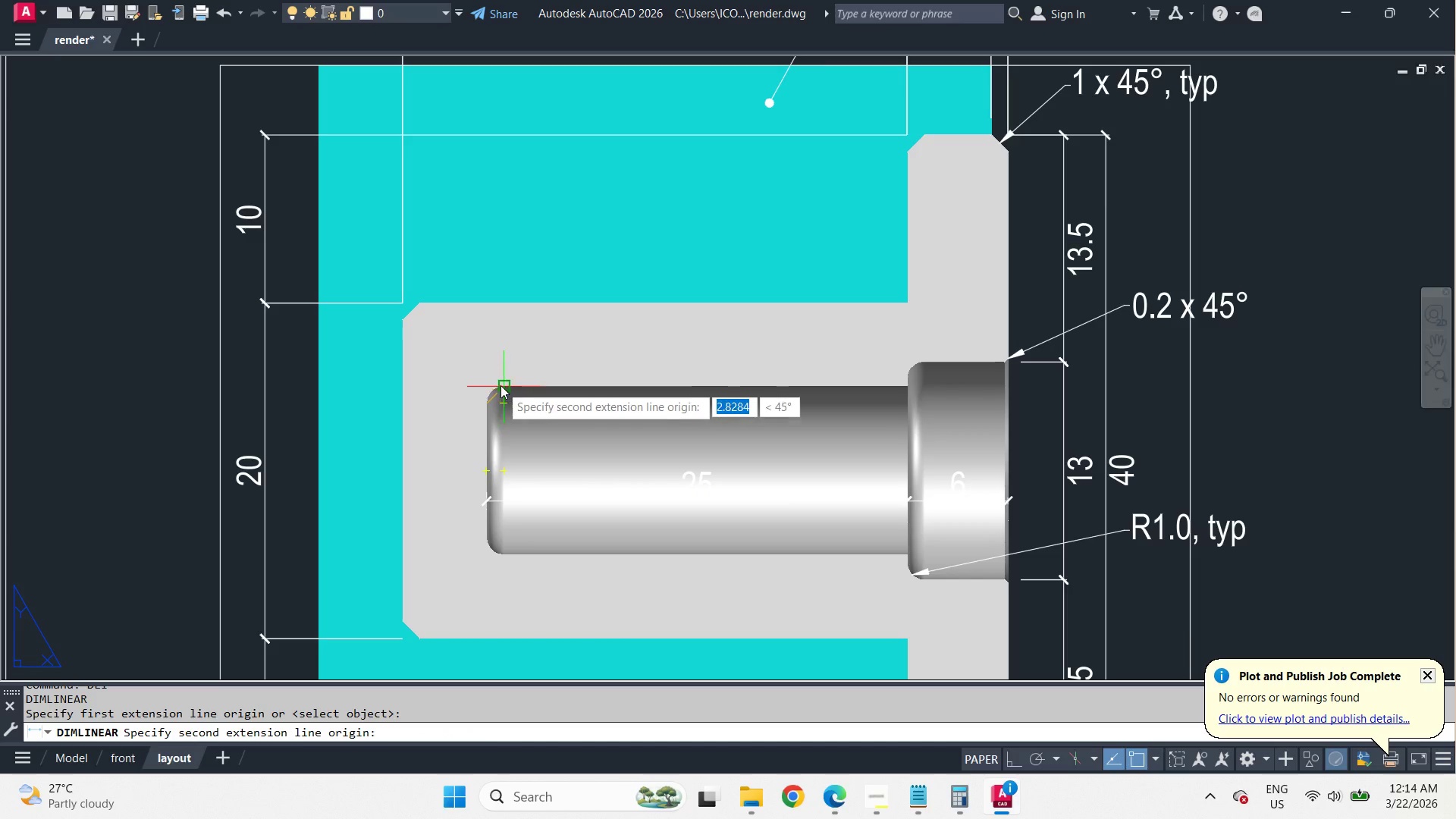 
left_click([501, 384])
 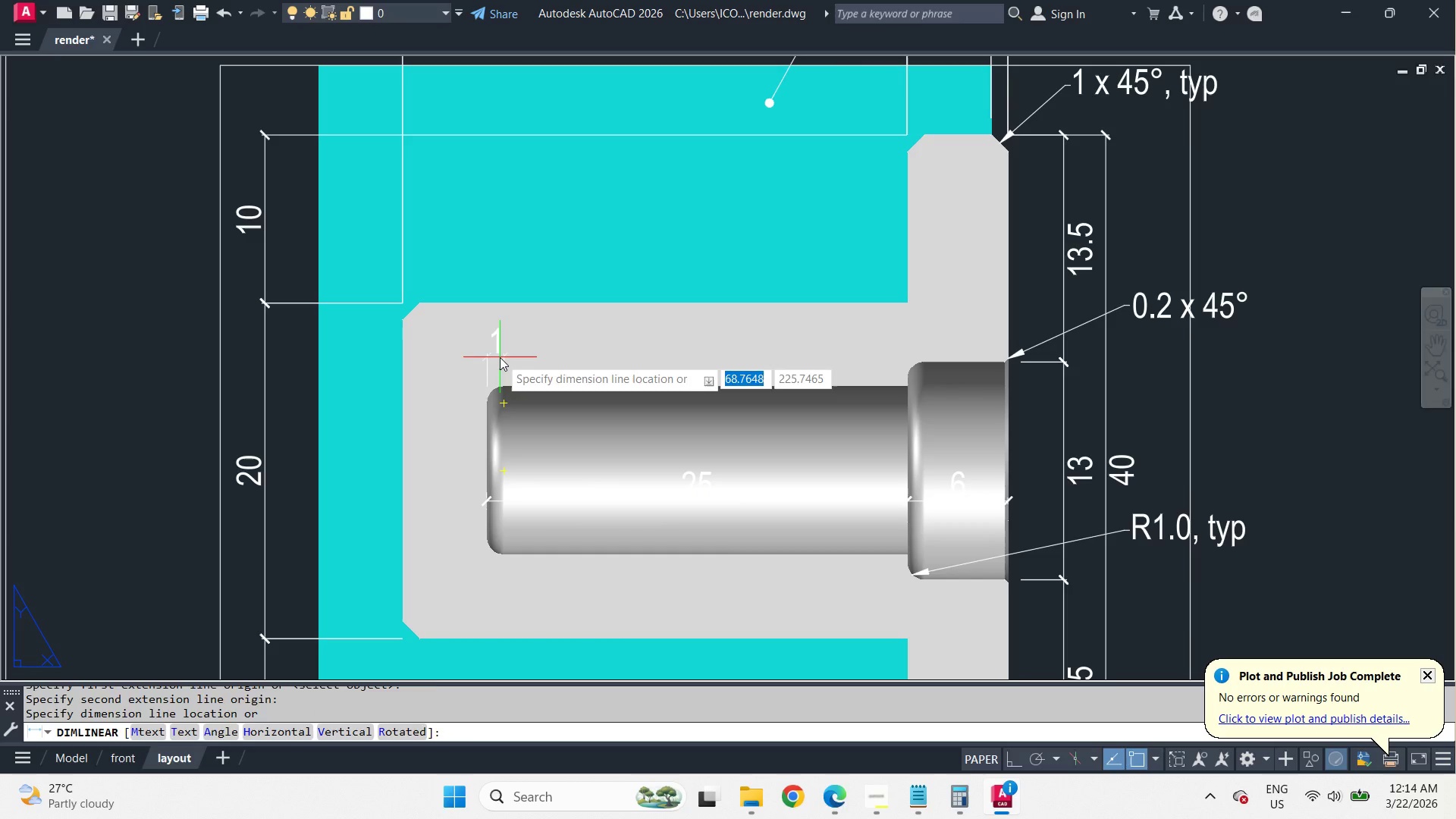 
key(Escape)
 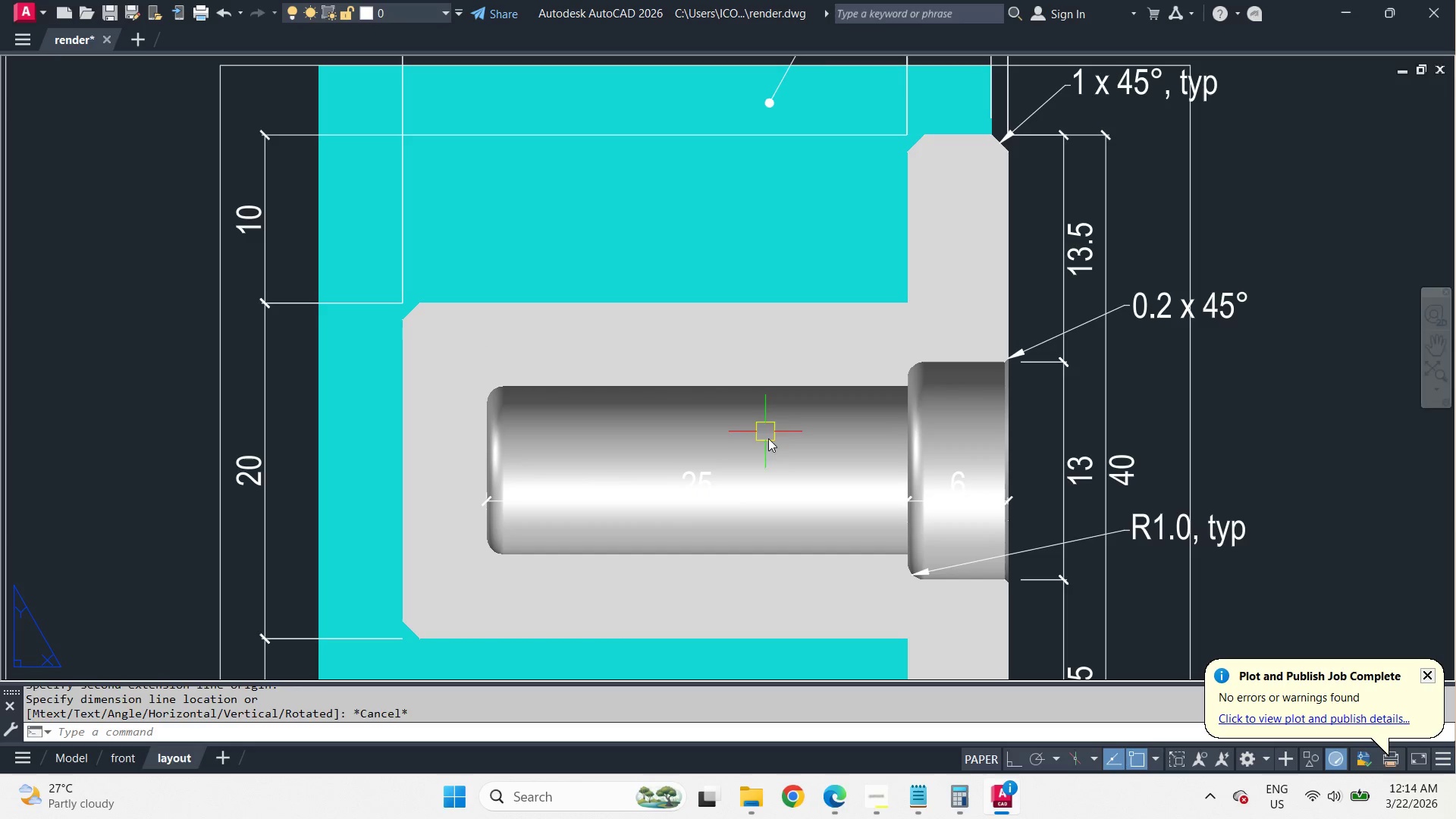 
key(Control+S)
 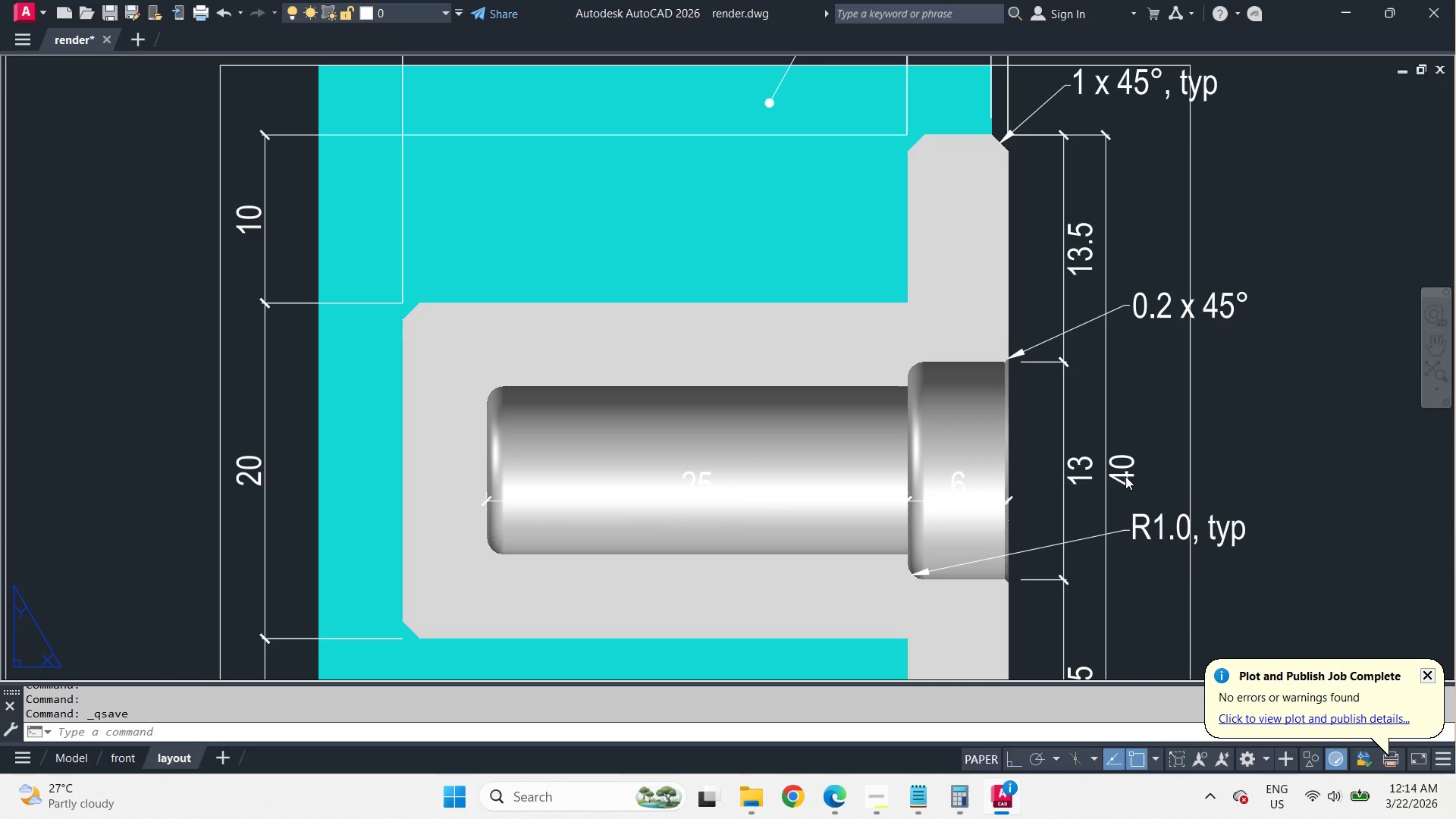 
wait(6.39)
 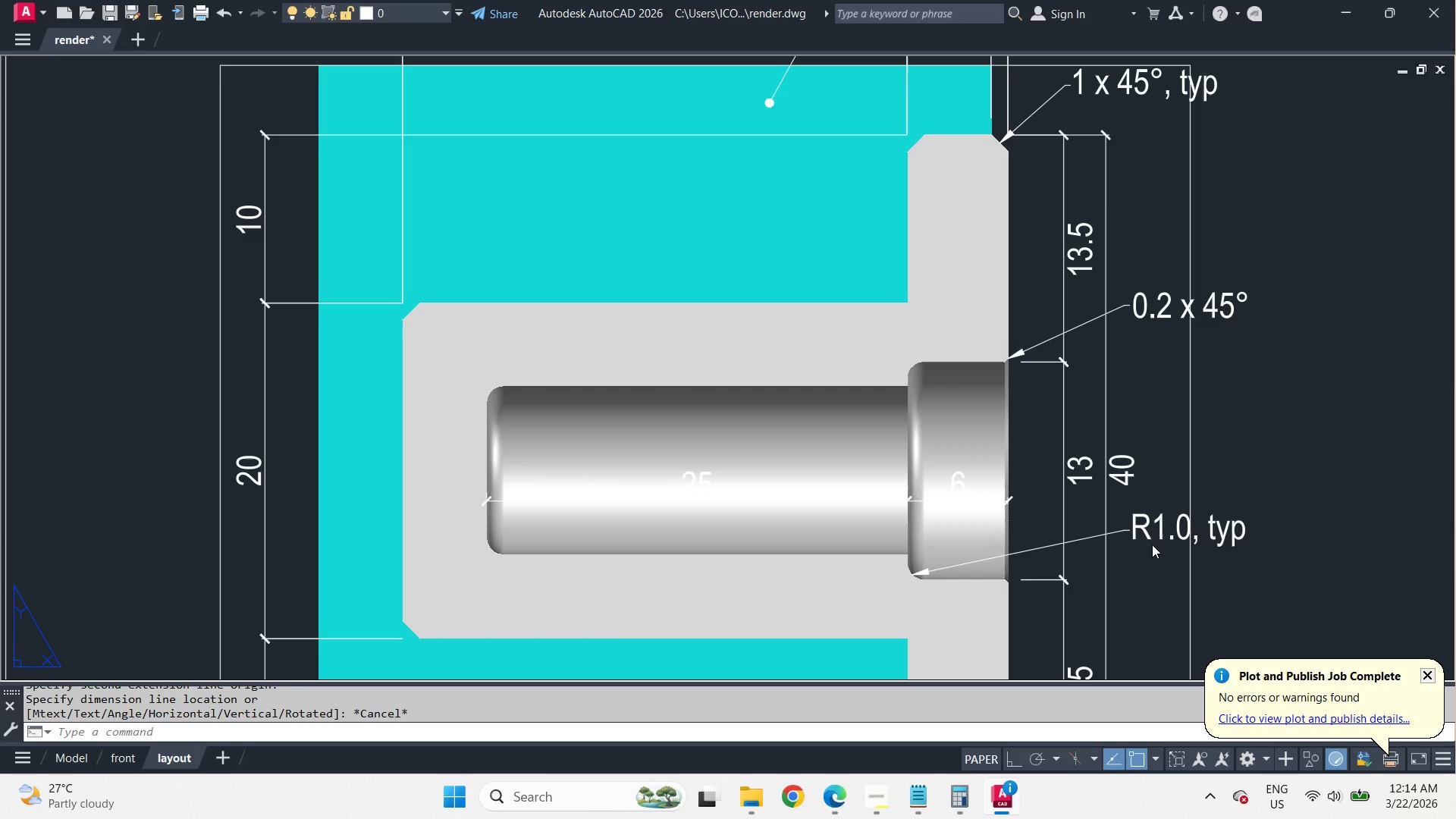 
left_click([1159, 533])
 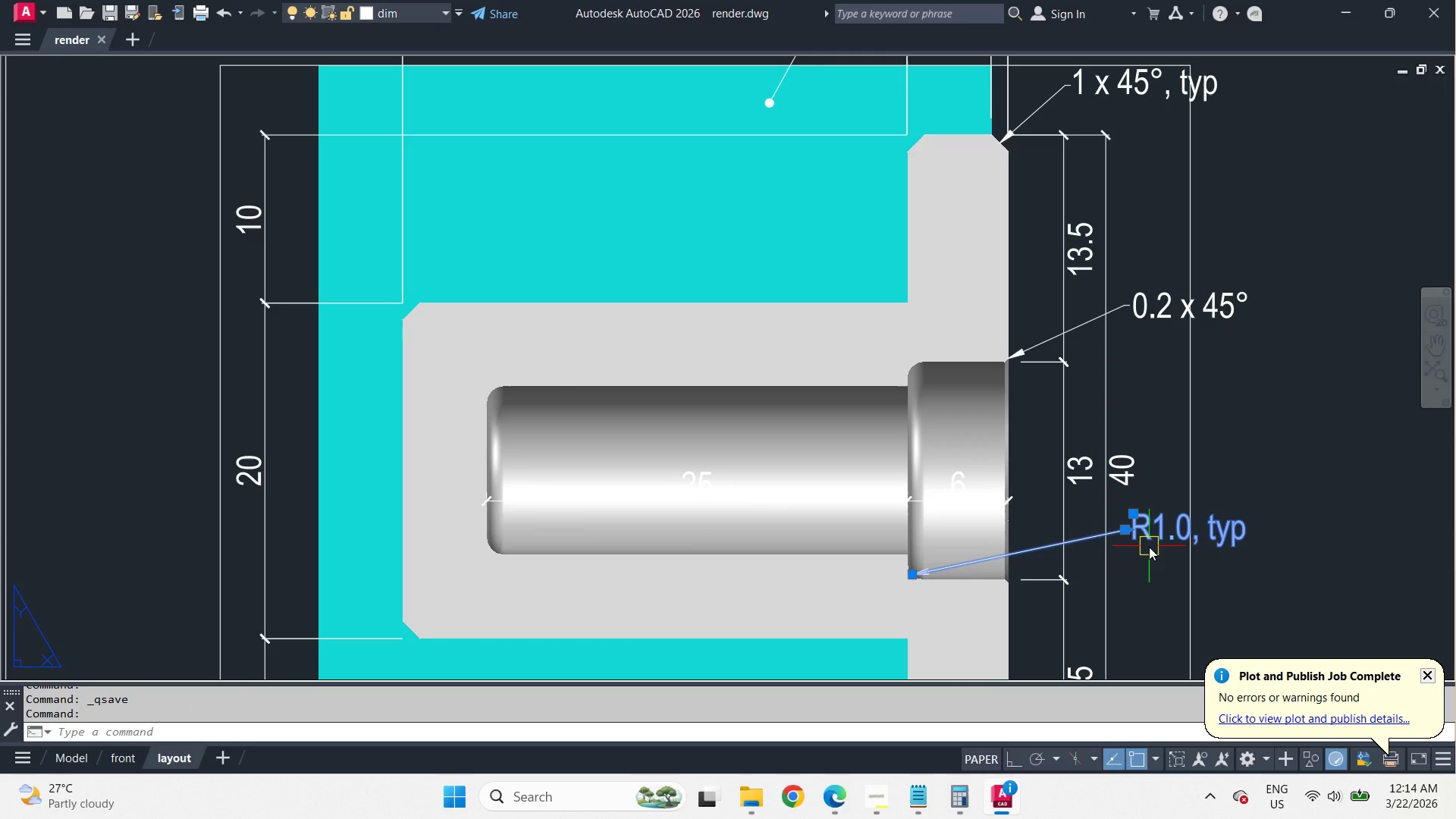 
key(M)
 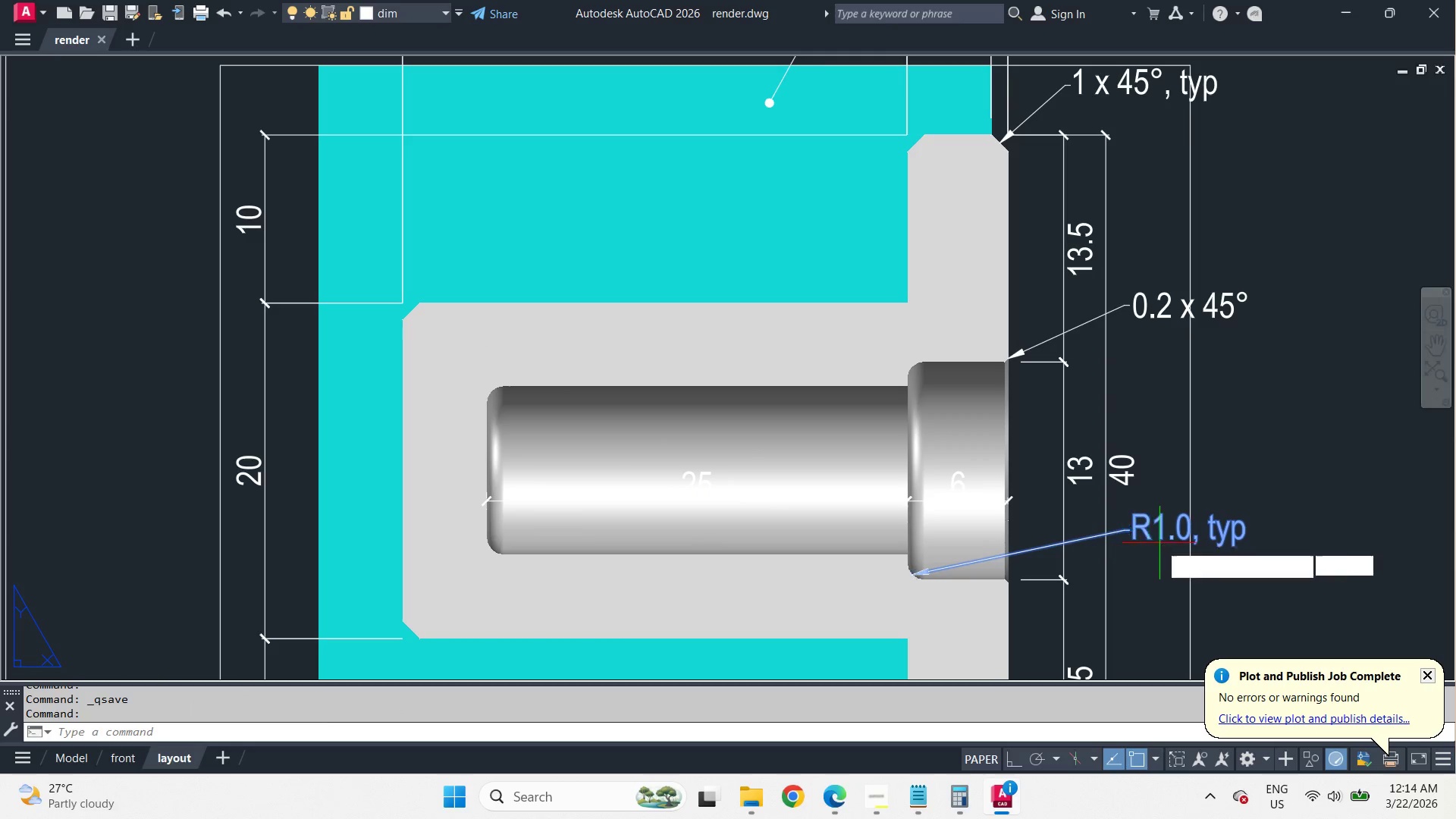 
key(Space)
 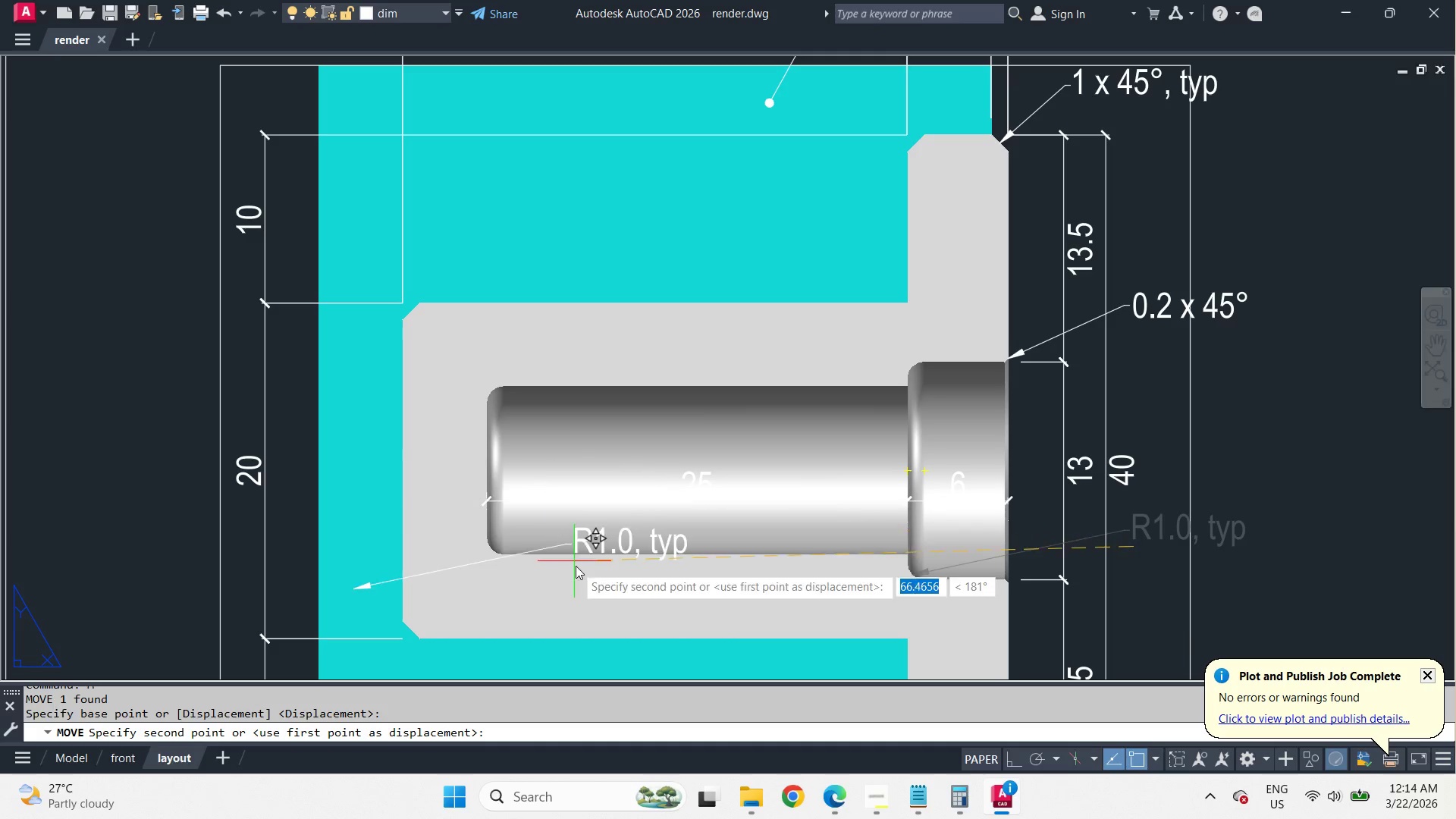 
scroll: coordinate [548, 484], scroll_direction: up, amount: 1.0
 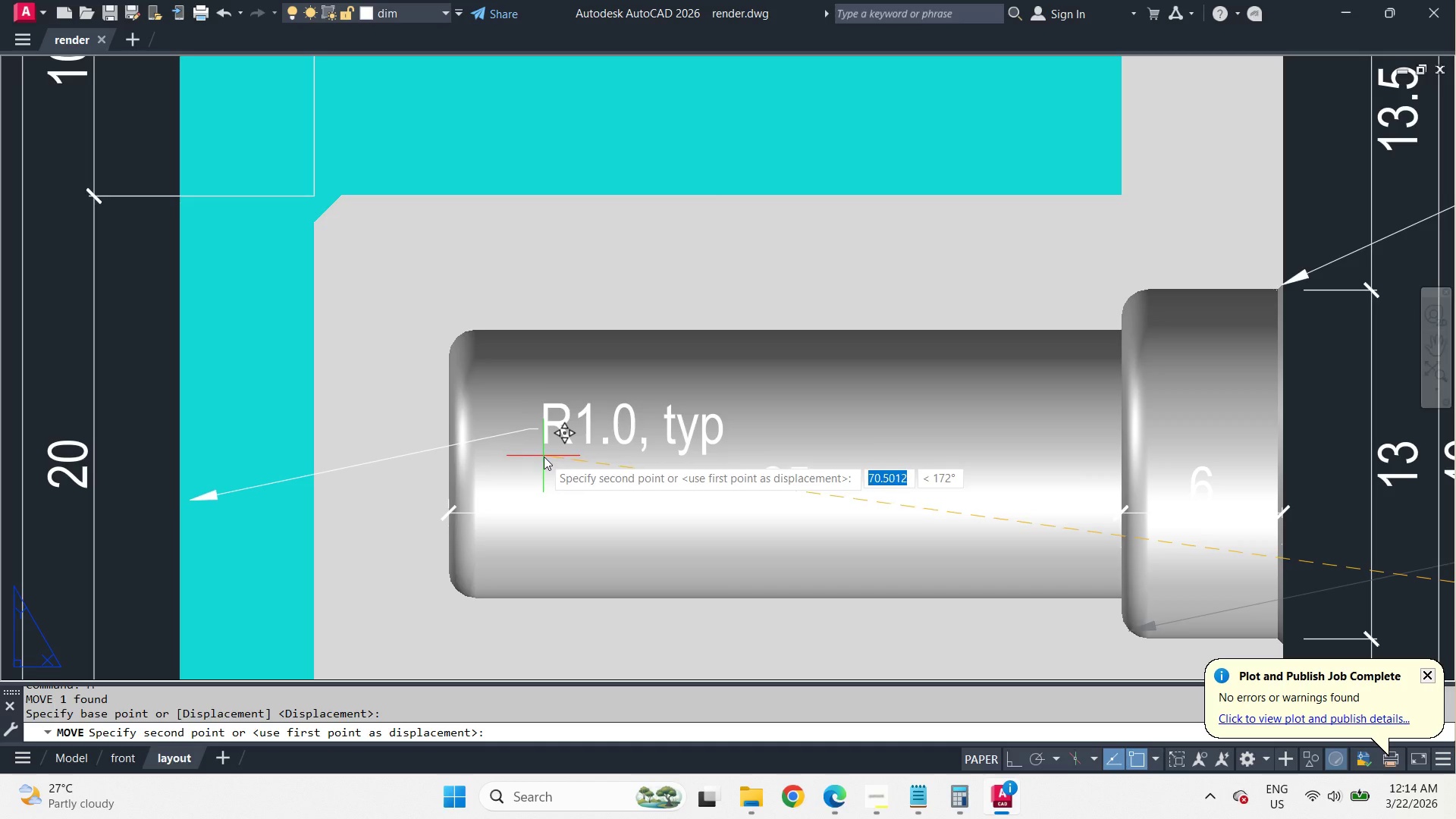 
left_click([550, 458])
 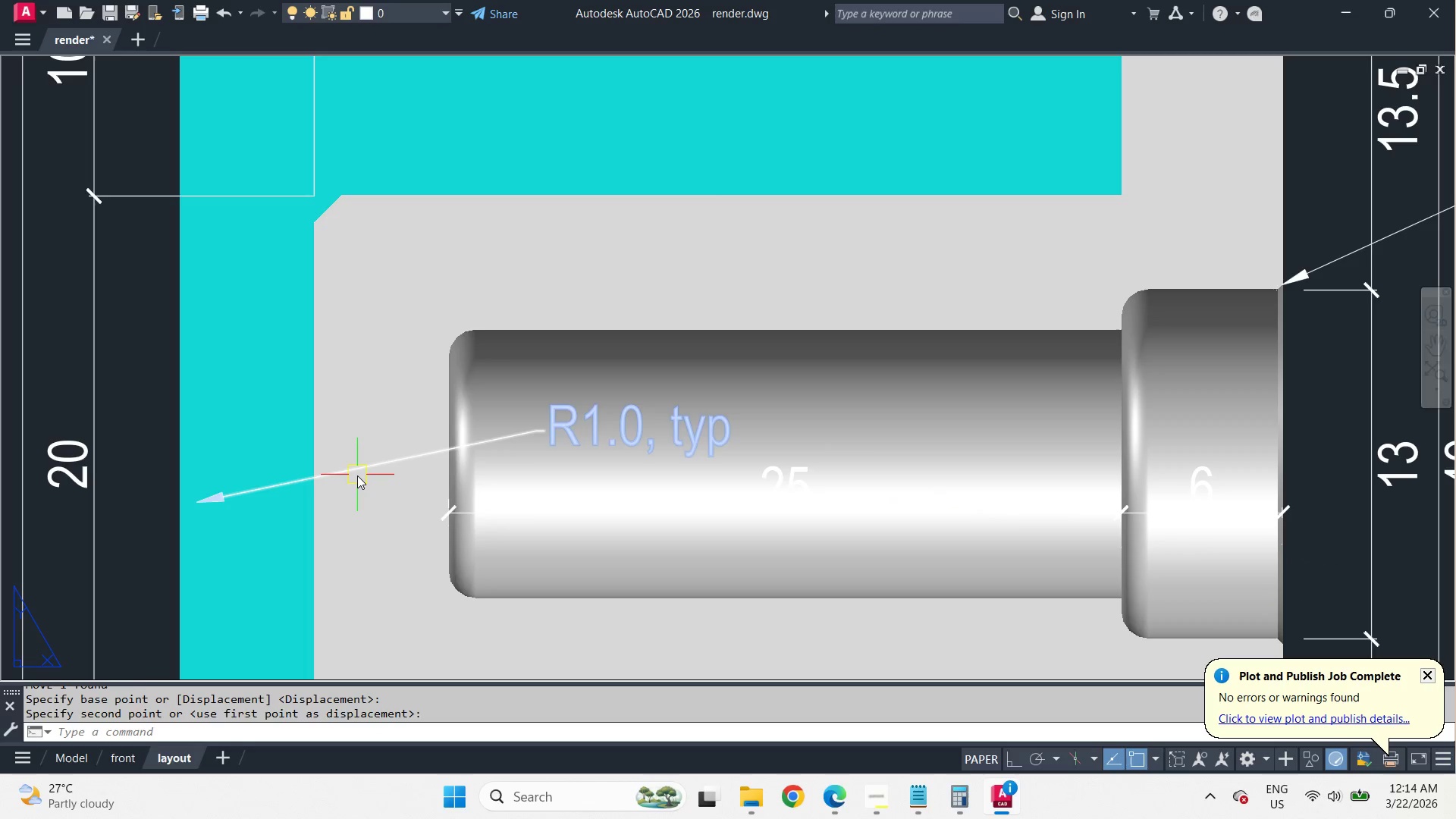 
left_click([357, 475])
 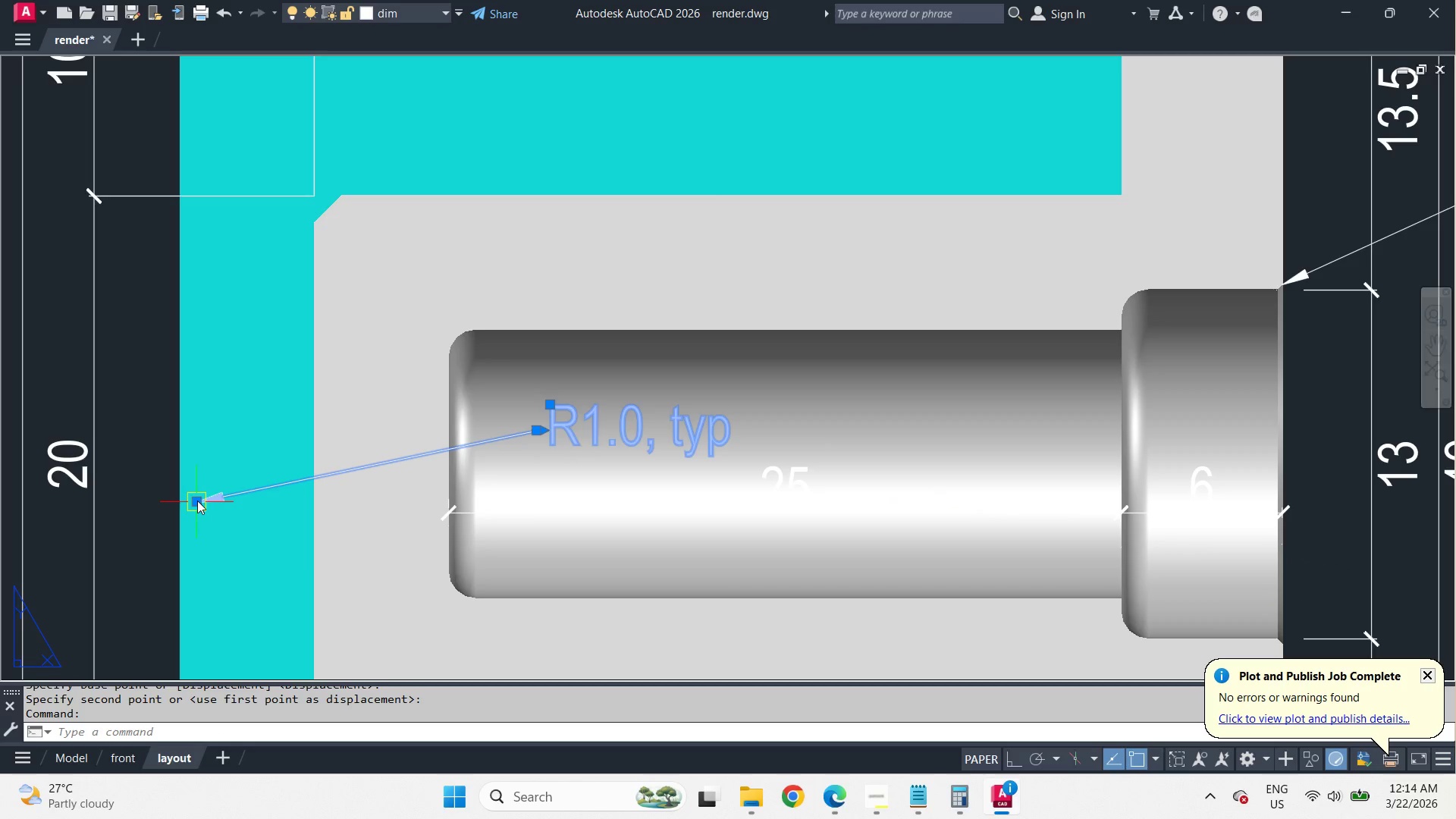 
left_click_drag(start_coordinate=[197, 500], to_coordinate=[202, 498])
 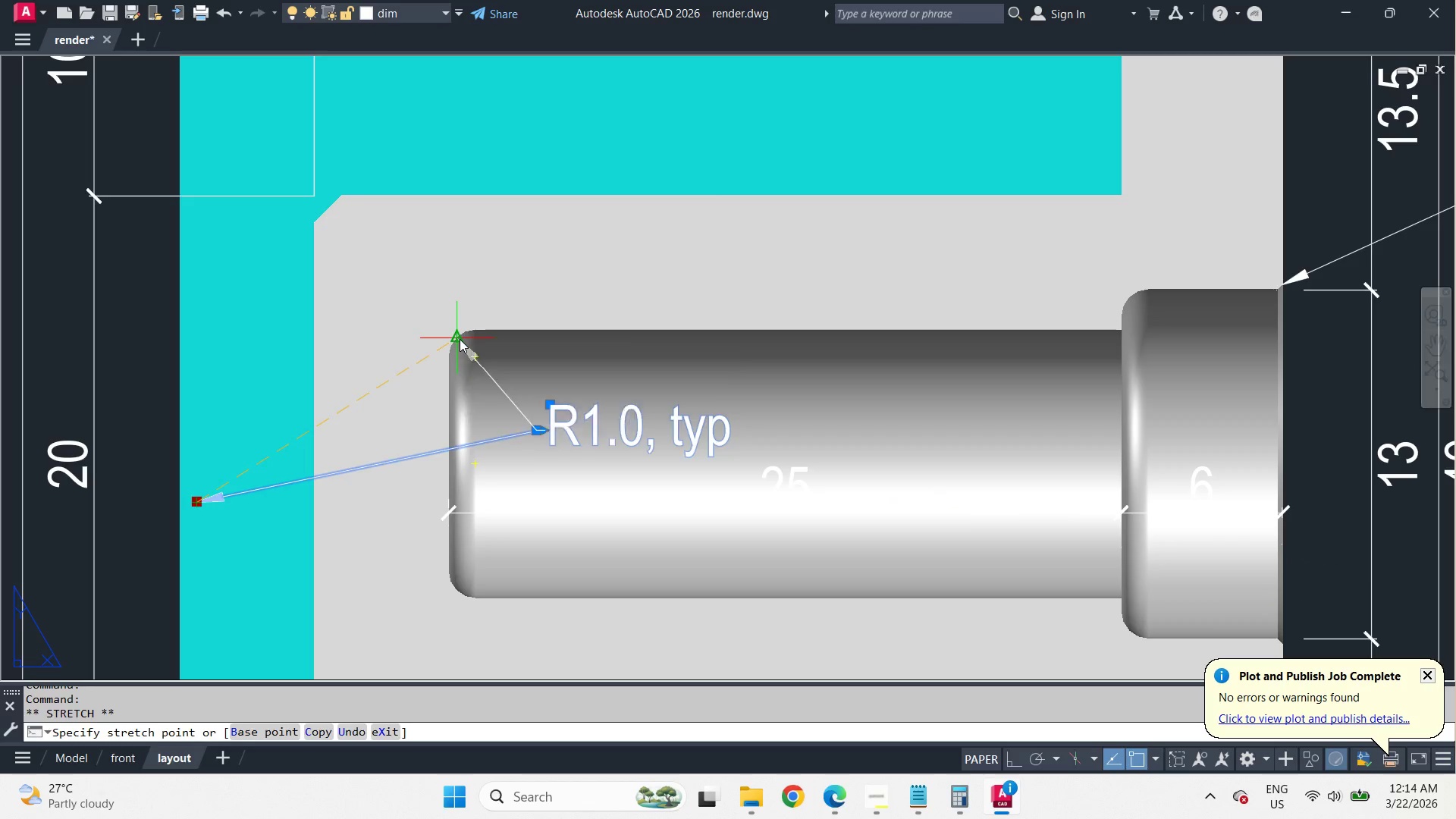 
key(Escape)
 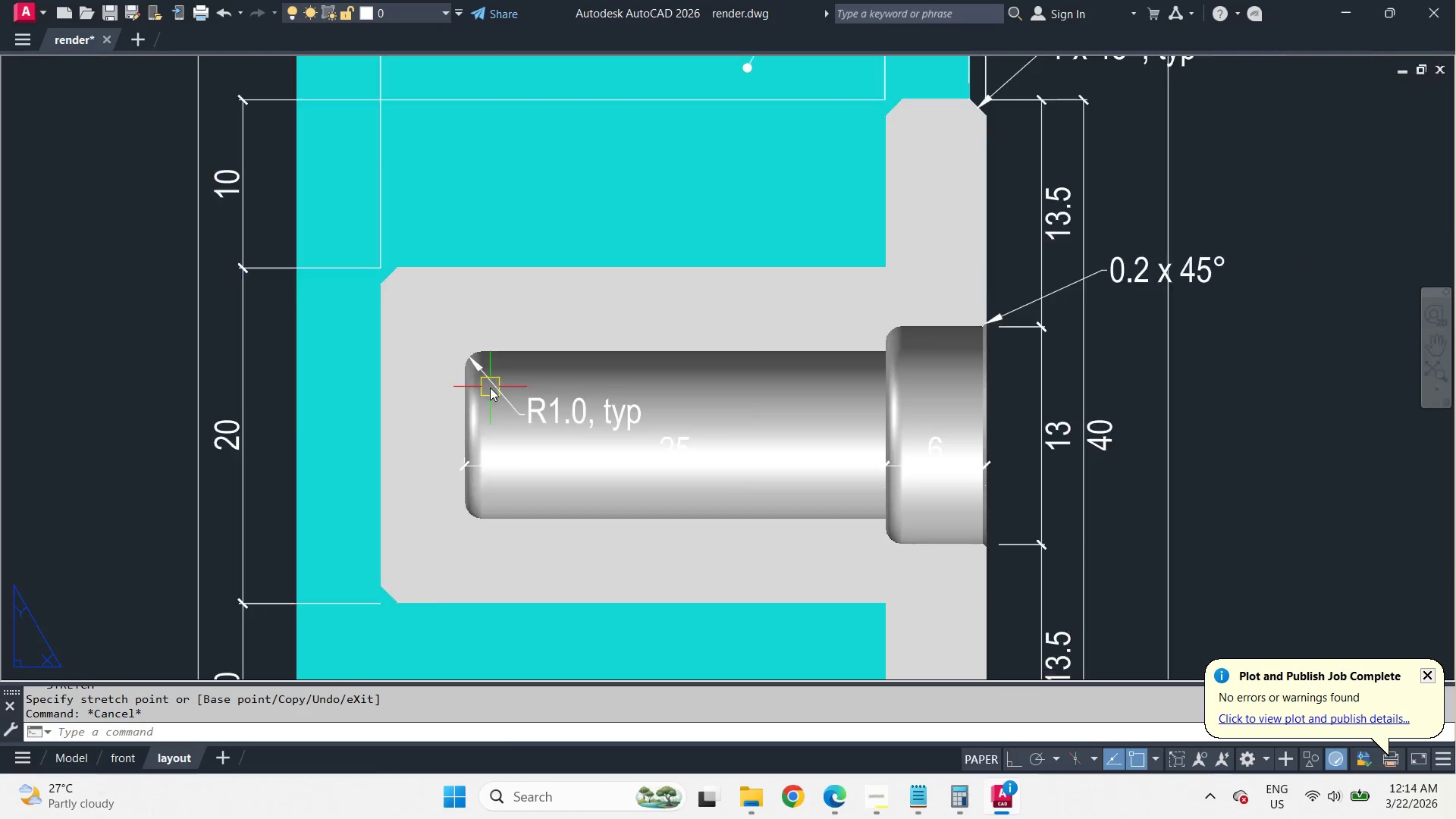 
scroll: coordinate [506, 391], scroll_direction: down, amount: 2.0
 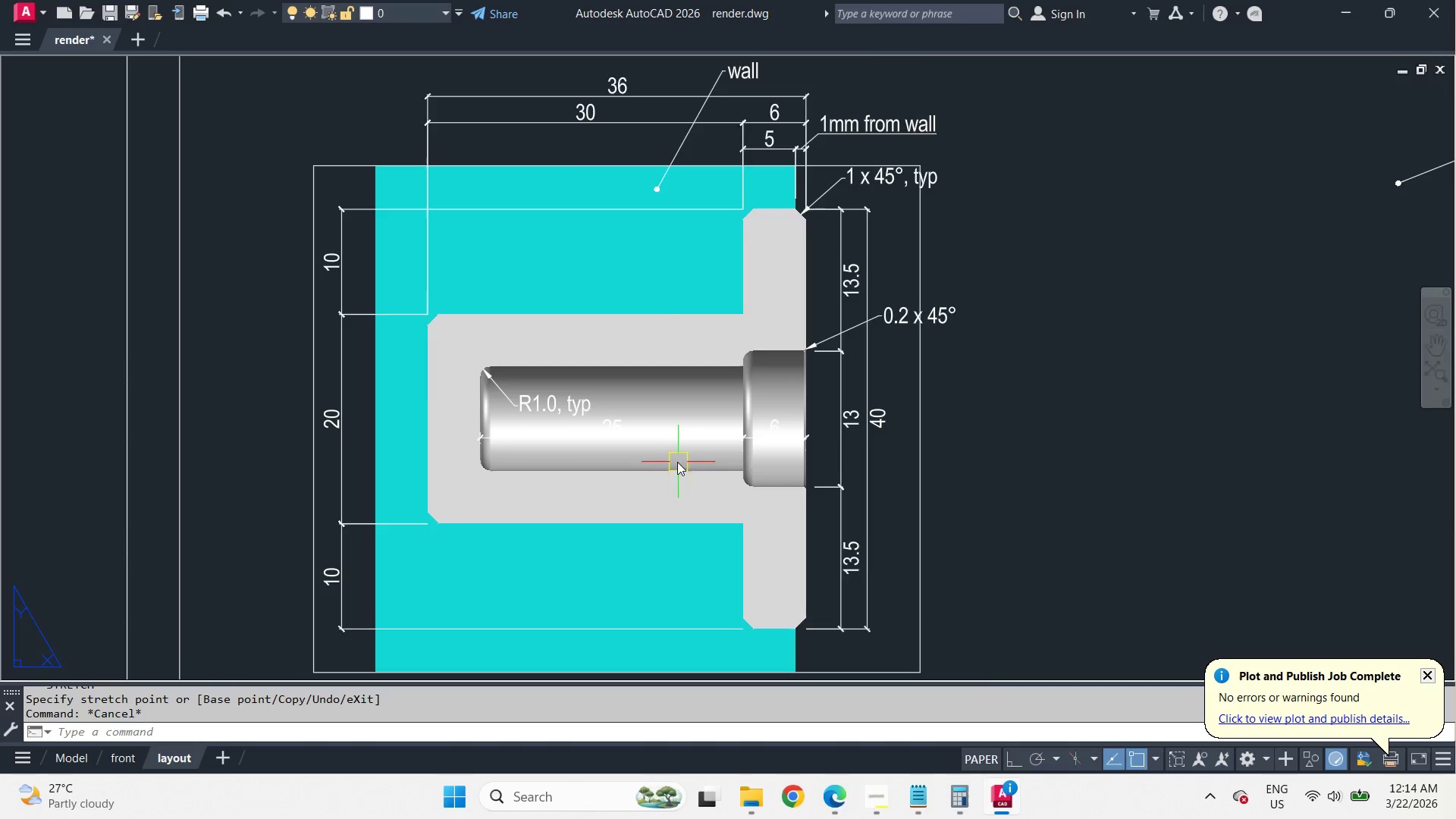 
scroll: coordinate [635, 445], scroll_direction: up, amount: 1.0
 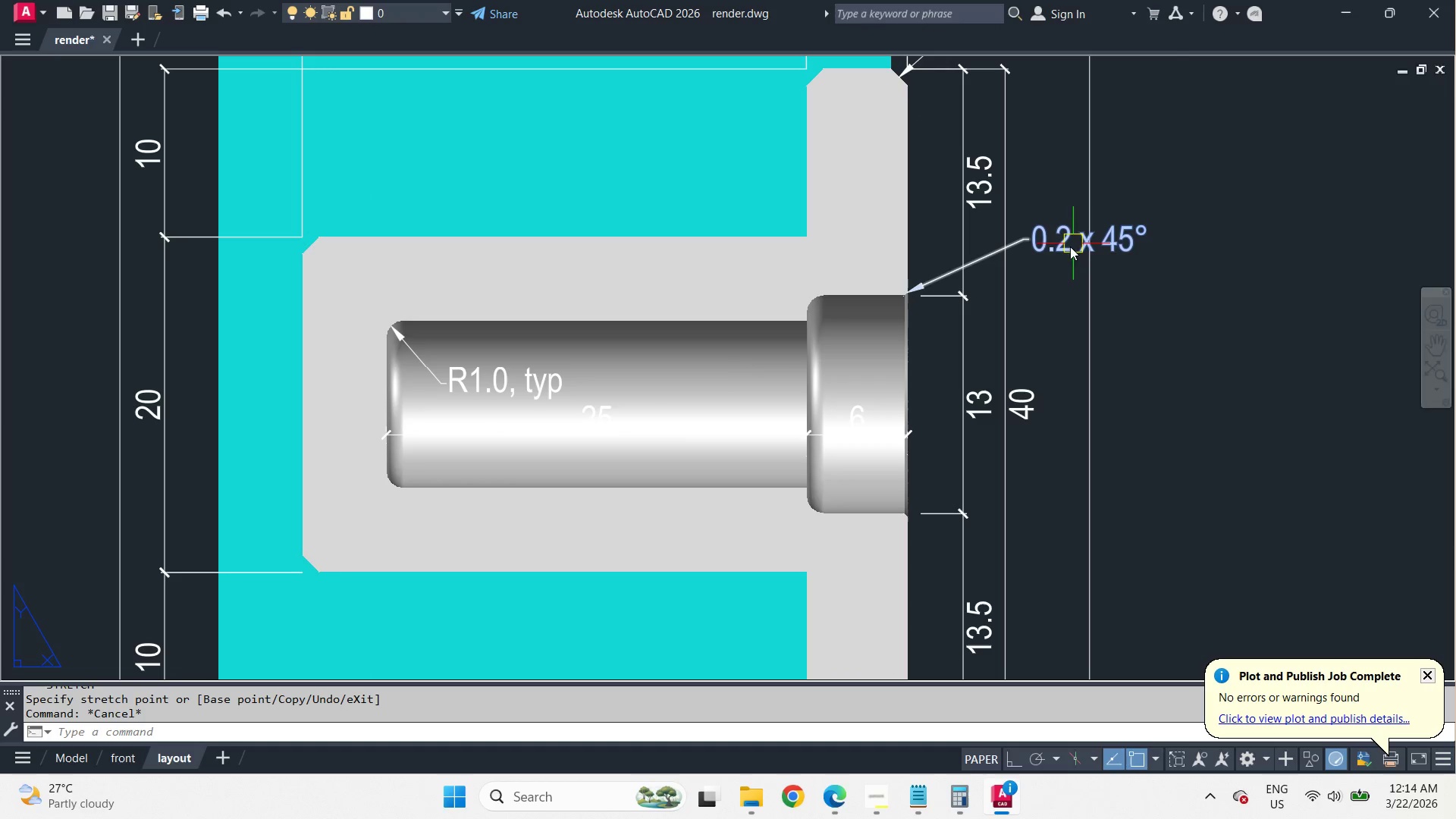 
left_click([1061, 254])
 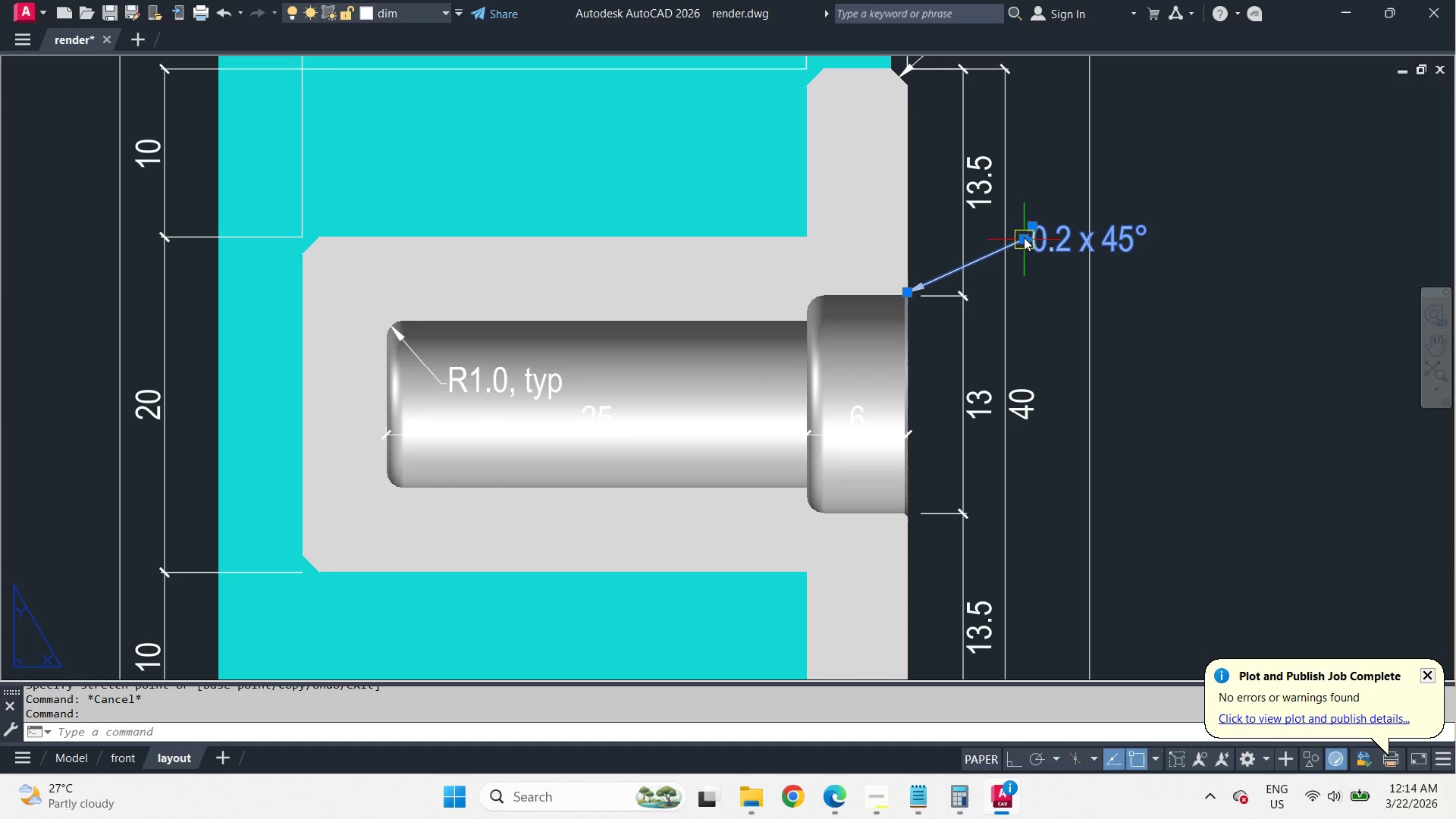 
left_click_drag(start_coordinate=[1024, 237], to_coordinate=[1024, 242])
 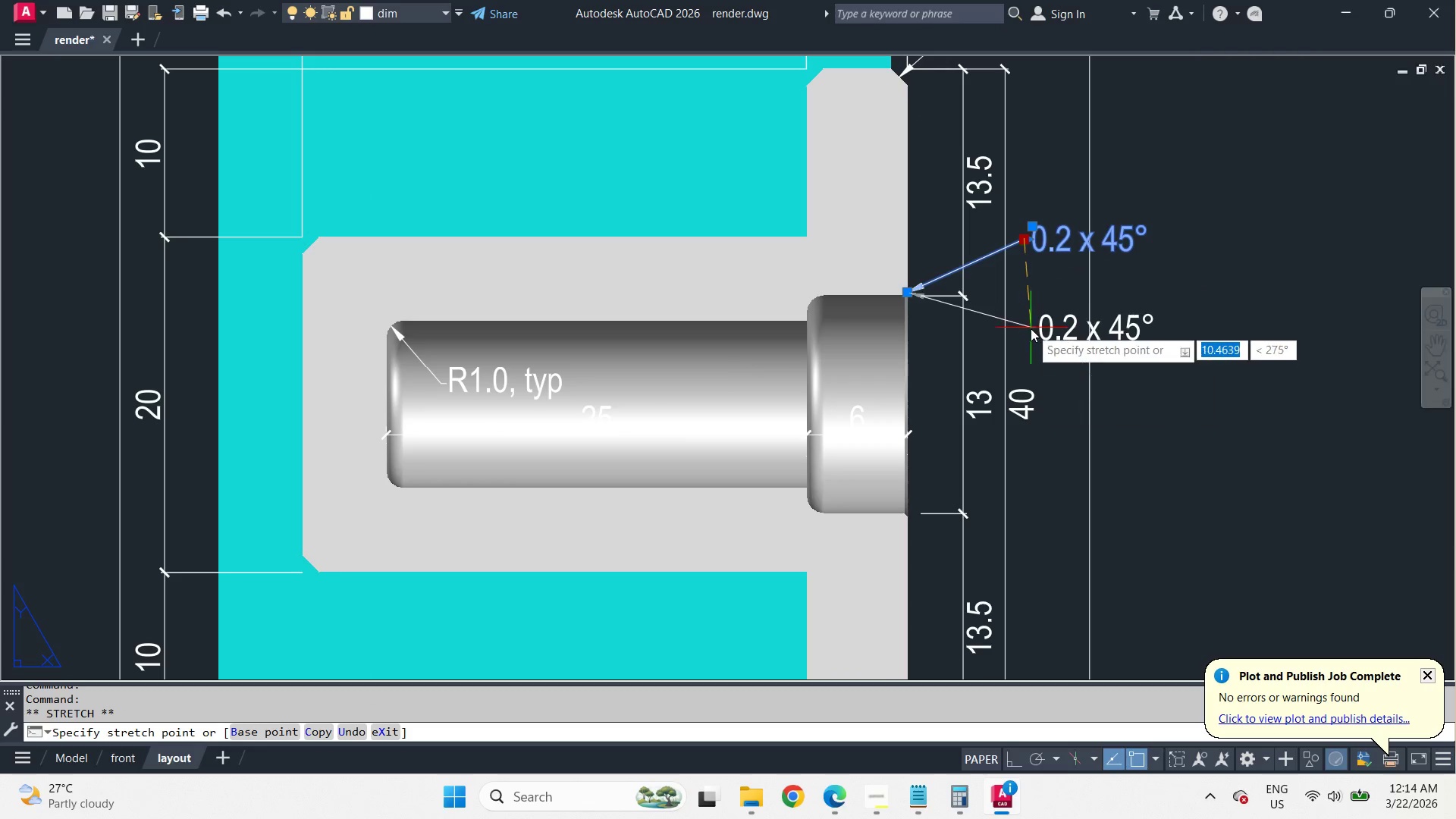 
scroll: coordinate [1029, 331], scroll_direction: up, amount: 2.0
 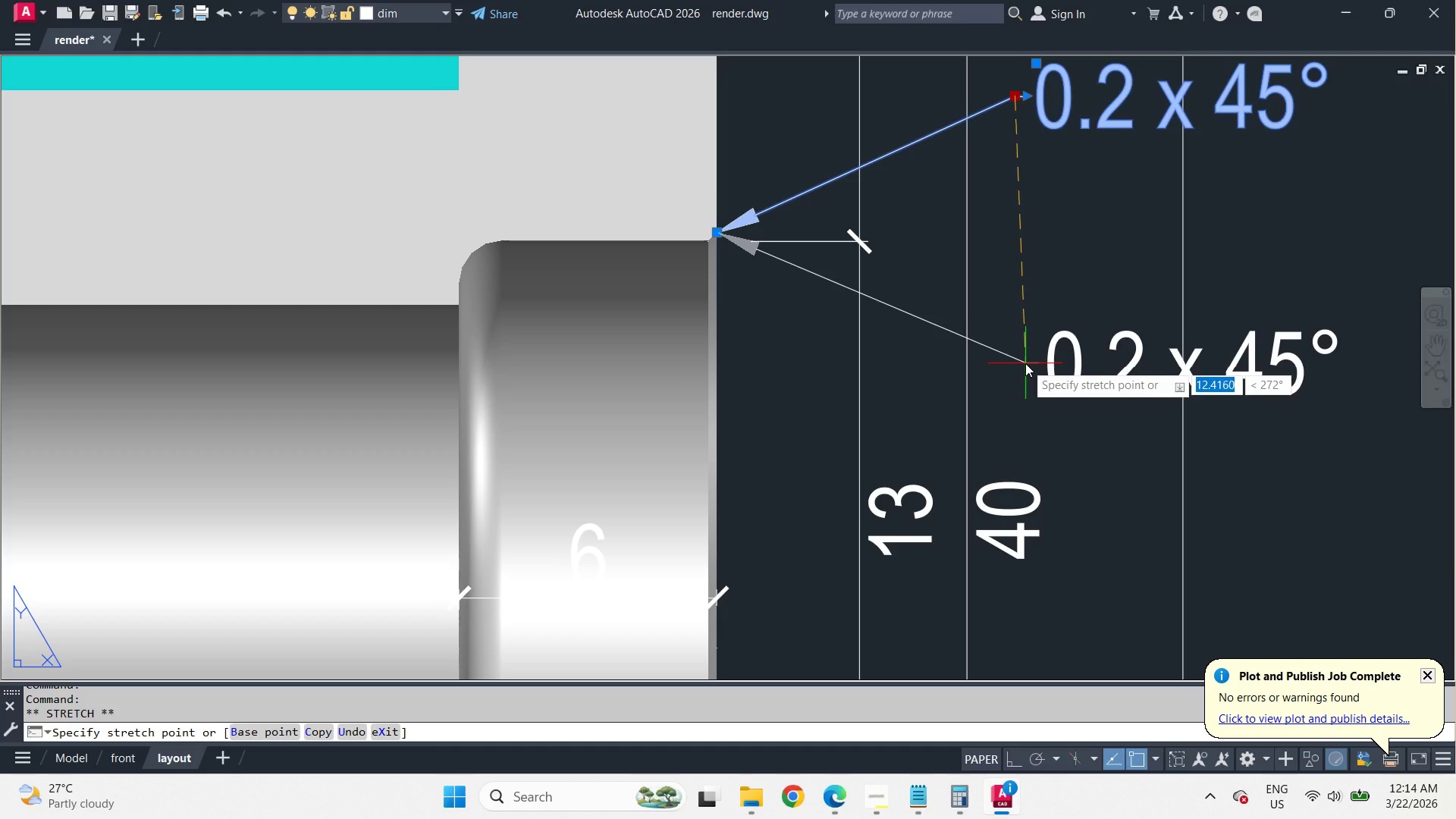 
left_click([1025, 363])
 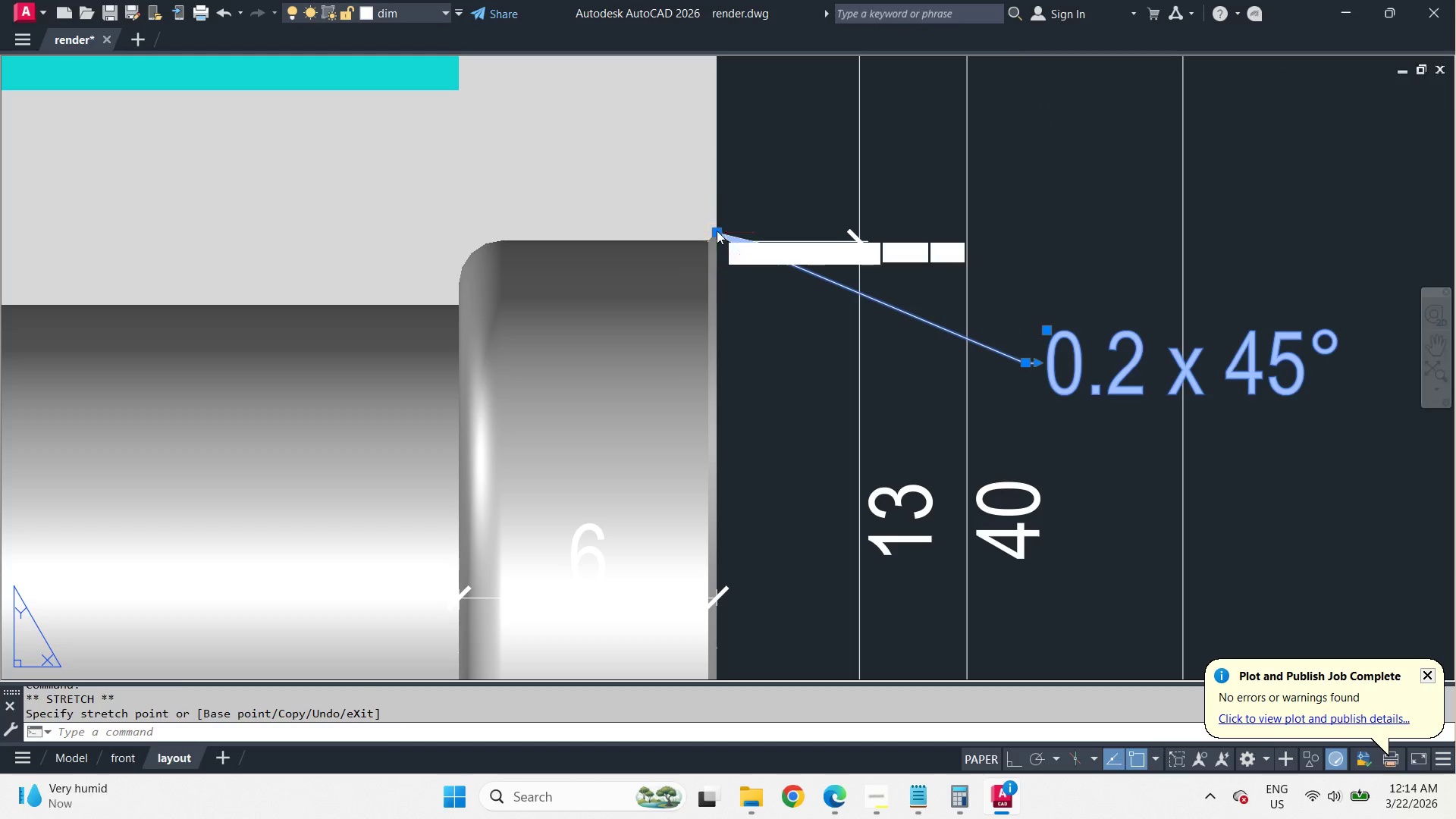 
scroll: coordinate [714, 237], scroll_direction: up, amount: 2.0
 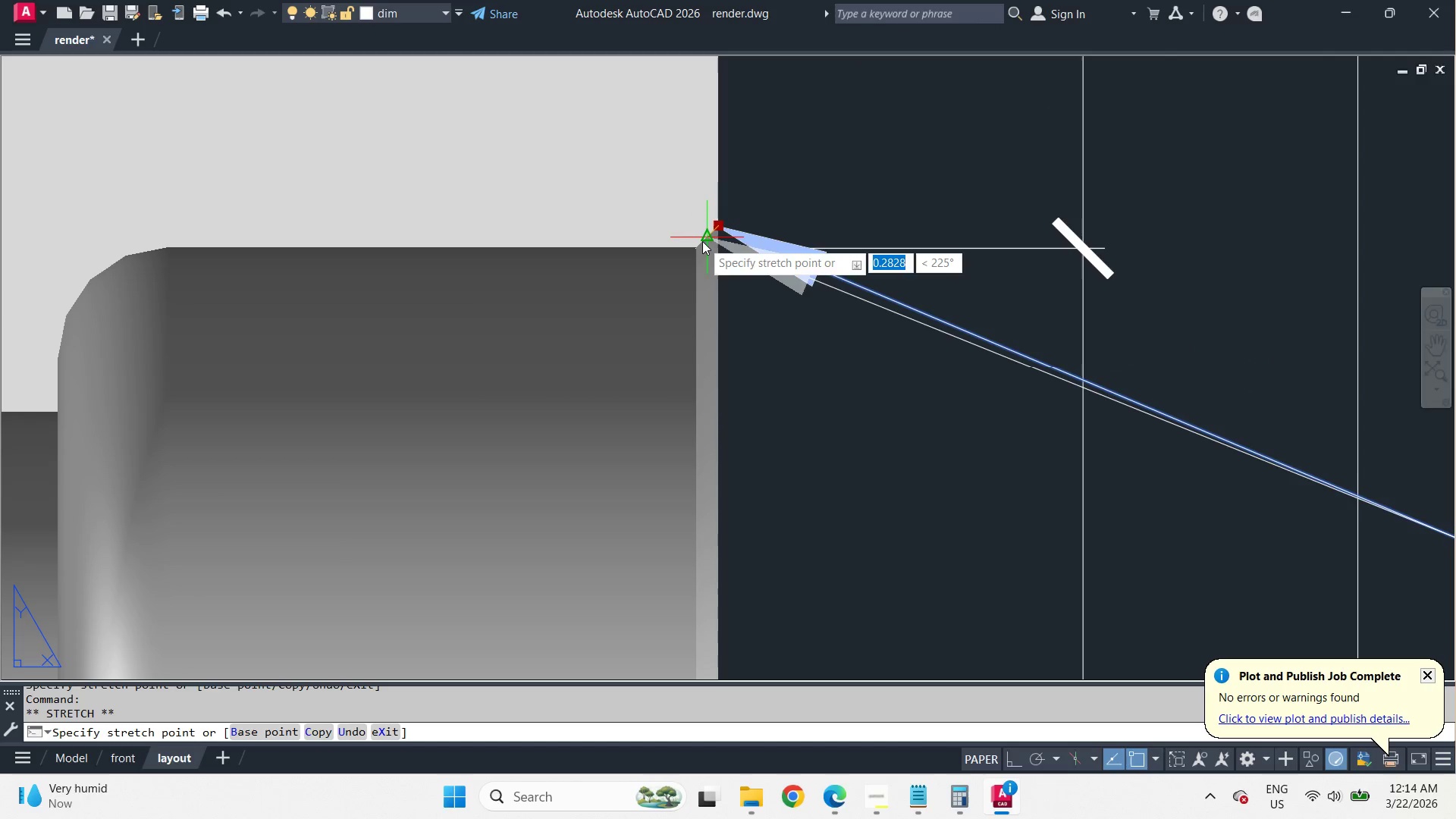 
left_click_drag(start_coordinate=[702, 241], to_coordinate=[702, 253])
 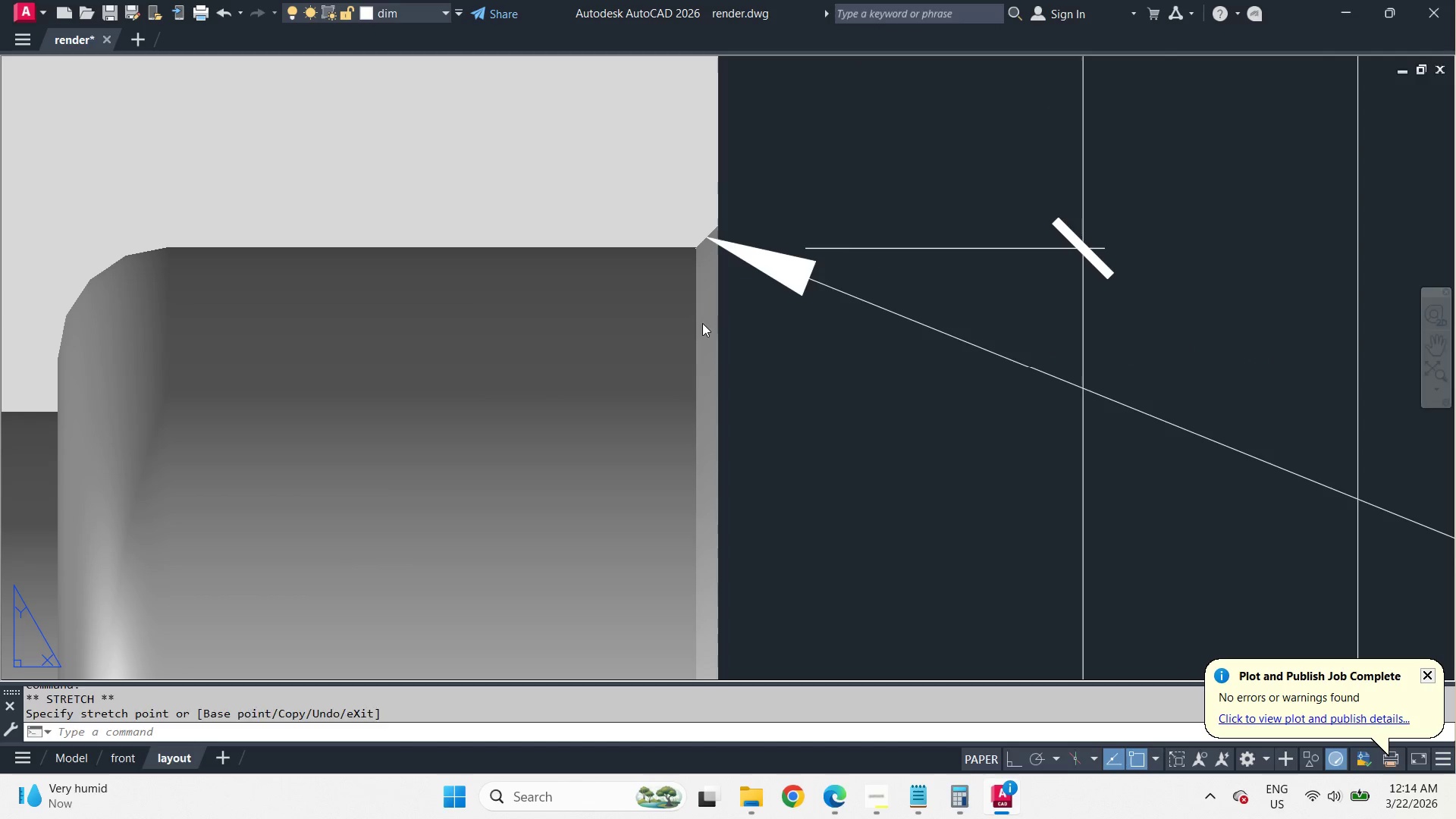 
key(Escape)
 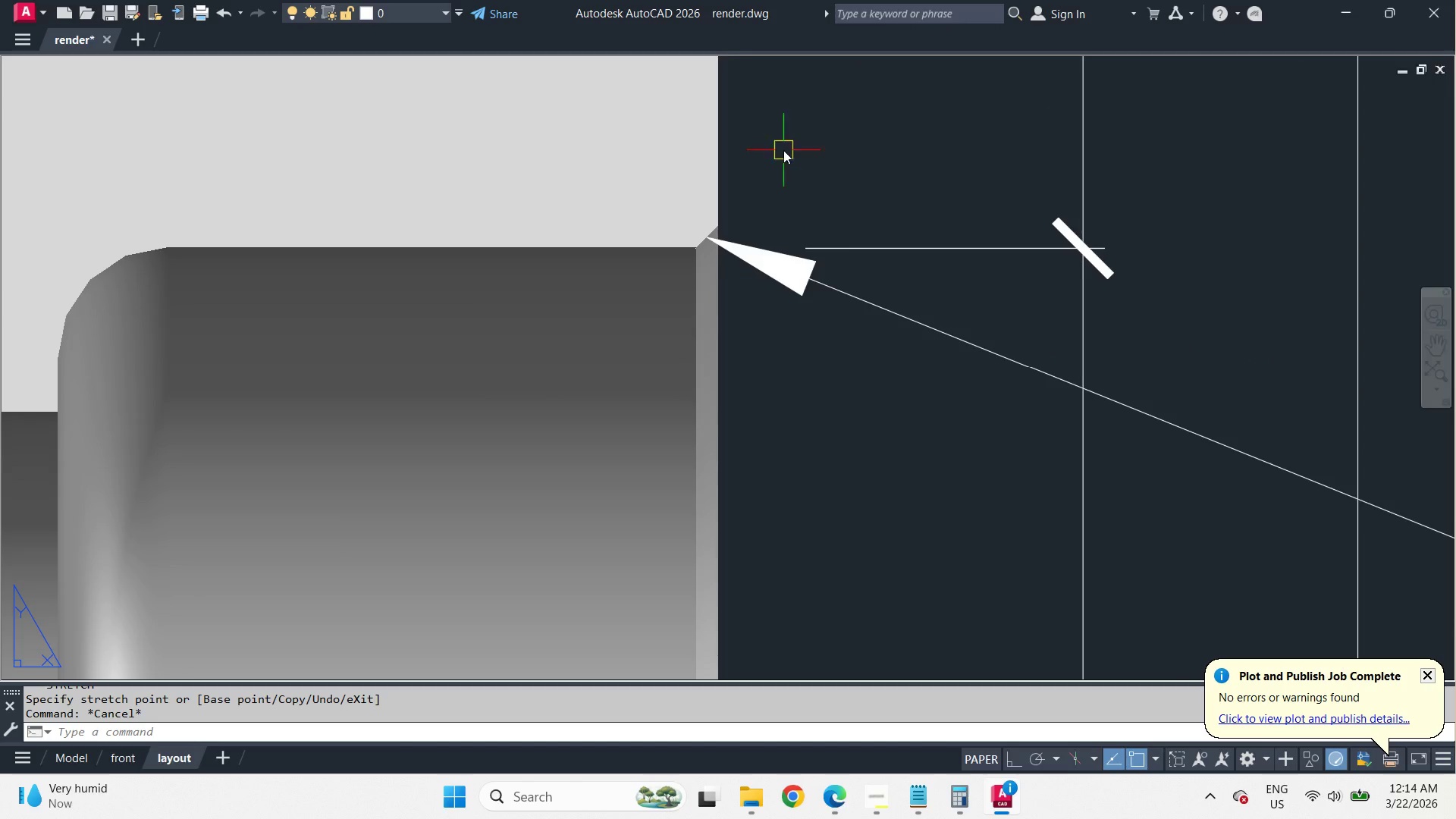 
scroll: coordinate [1156, 340], scroll_direction: down, amount: 6.0
 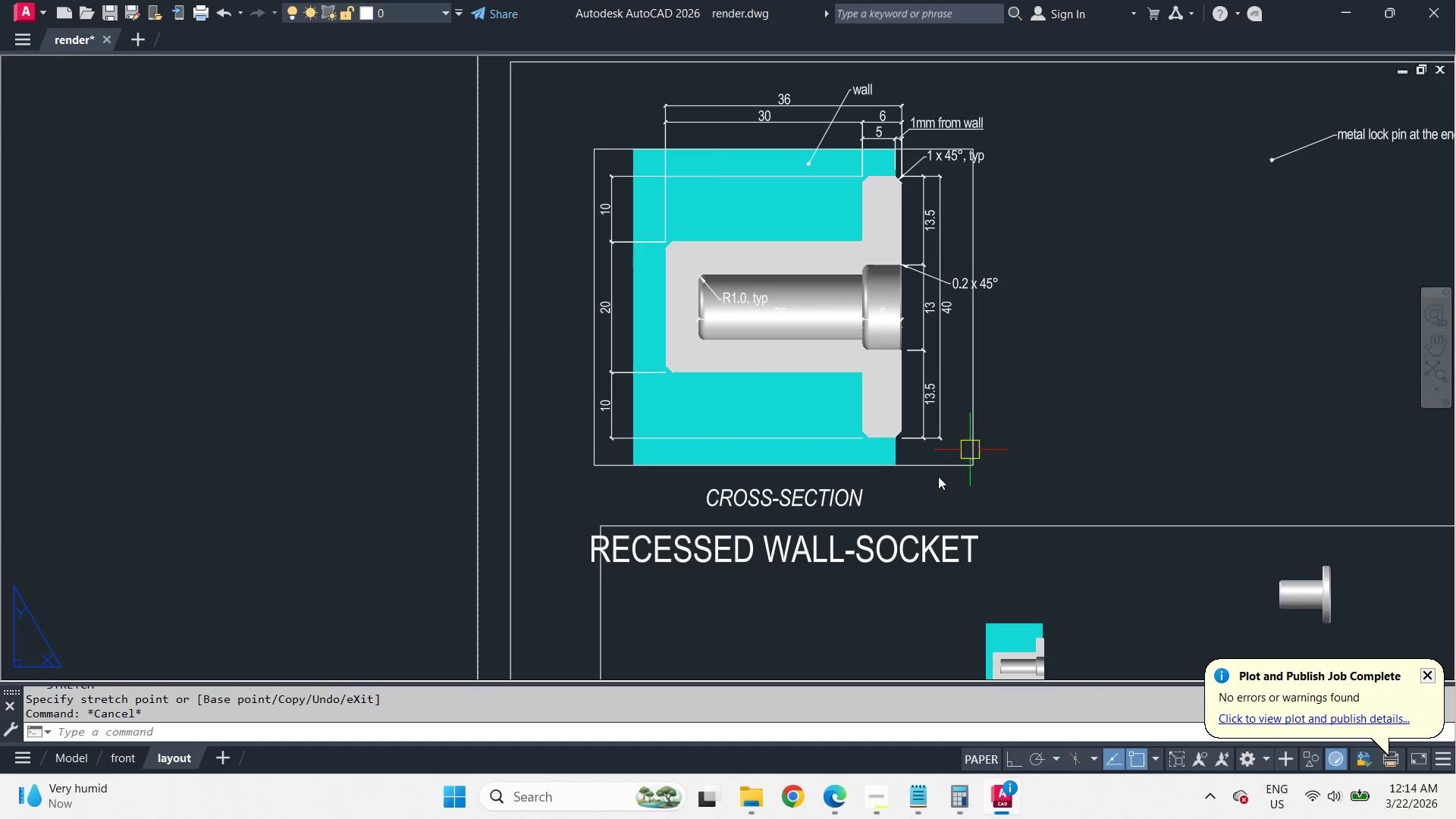 
wait(5.56)
 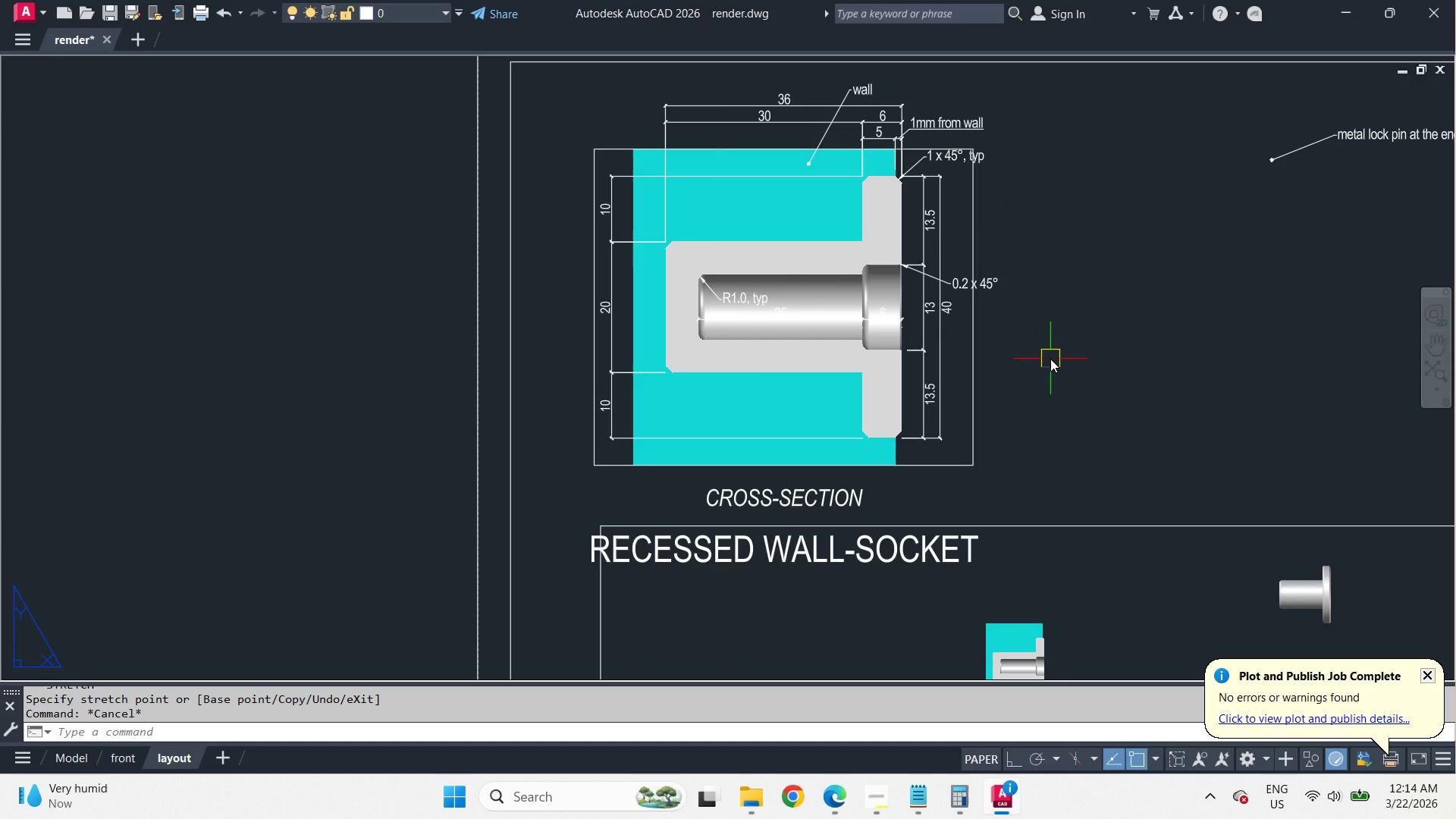 
key(F8)
 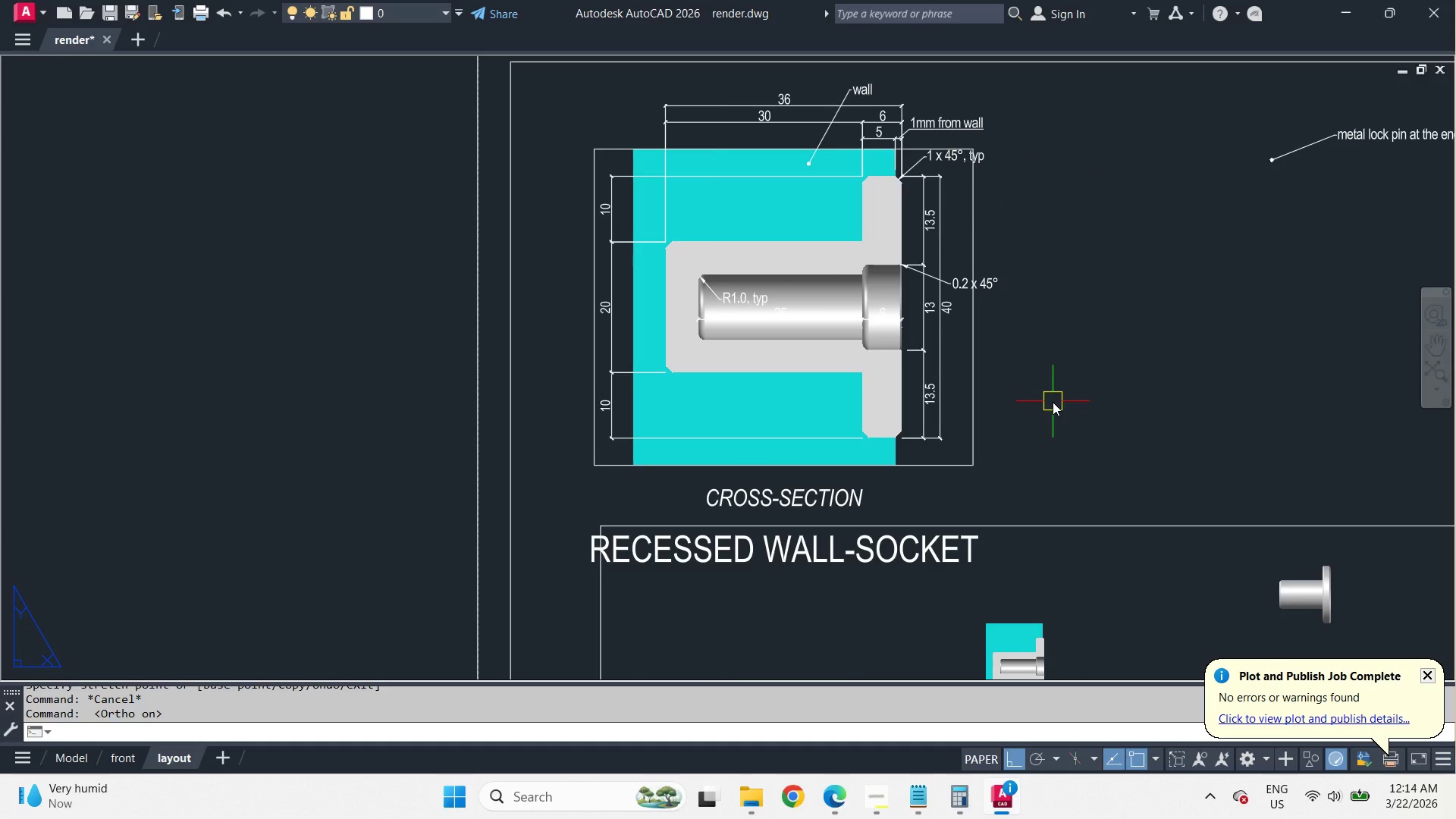 
key(F8)
 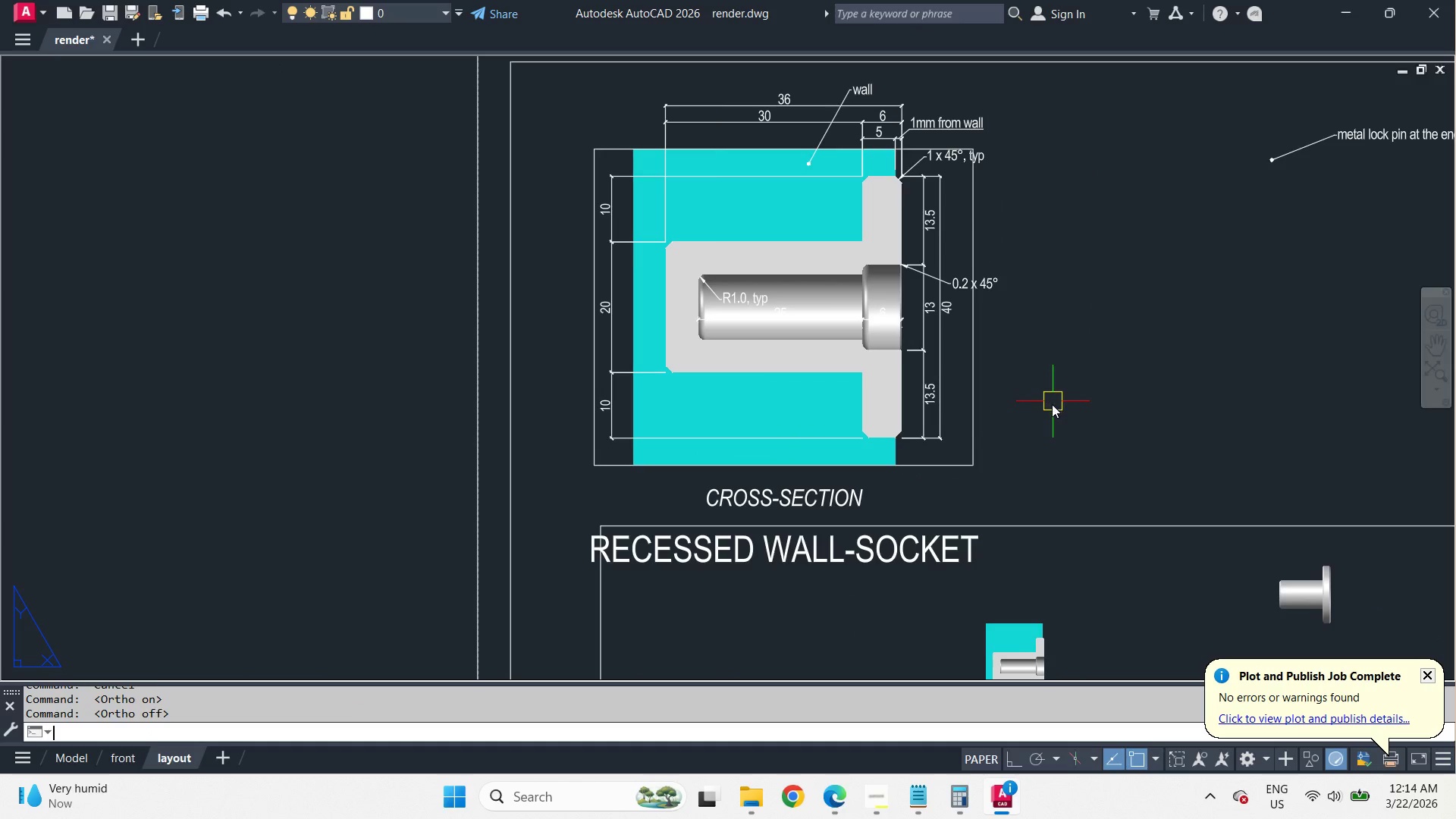 
key(F8)
 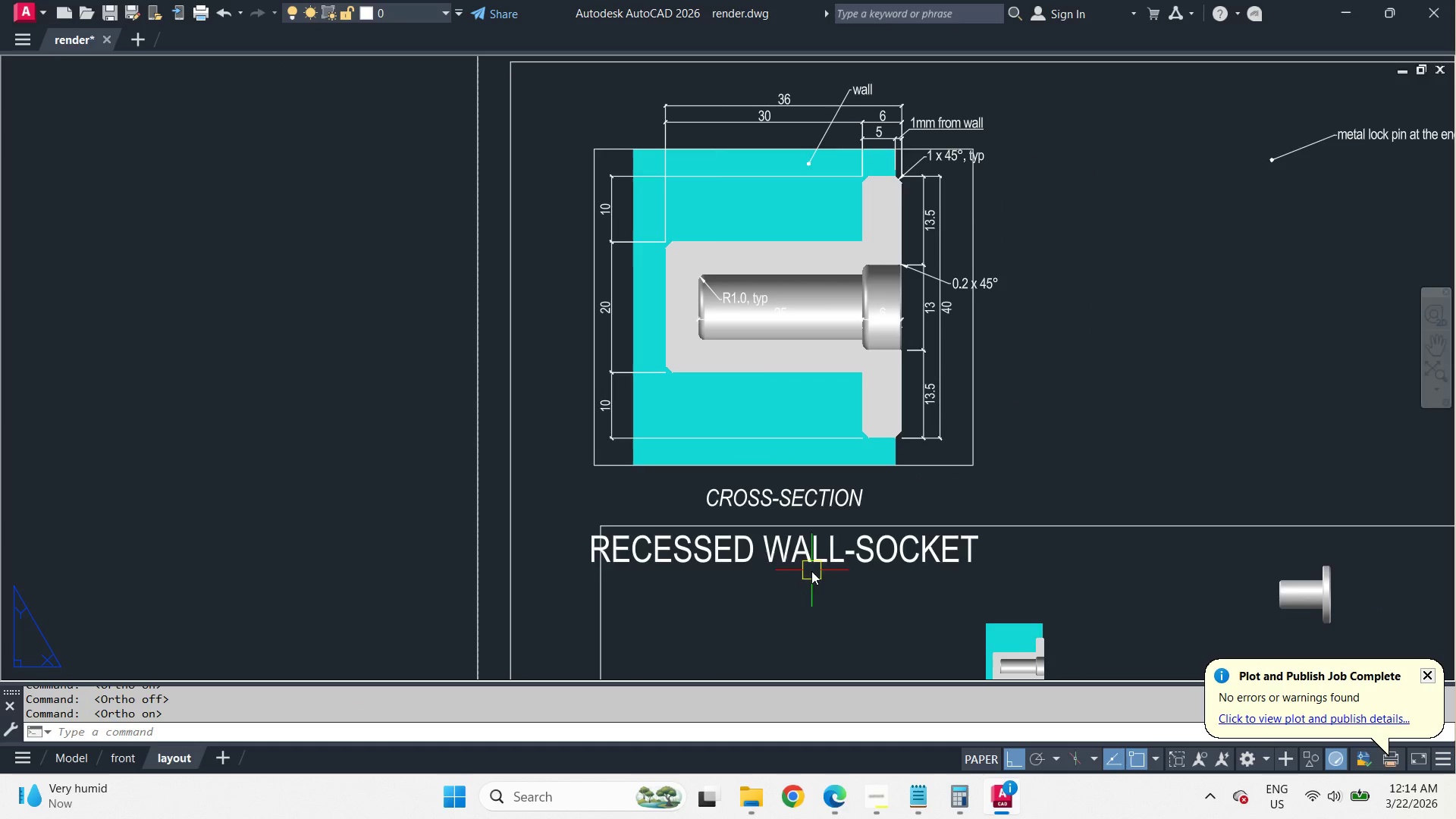 
left_click([809, 559])
 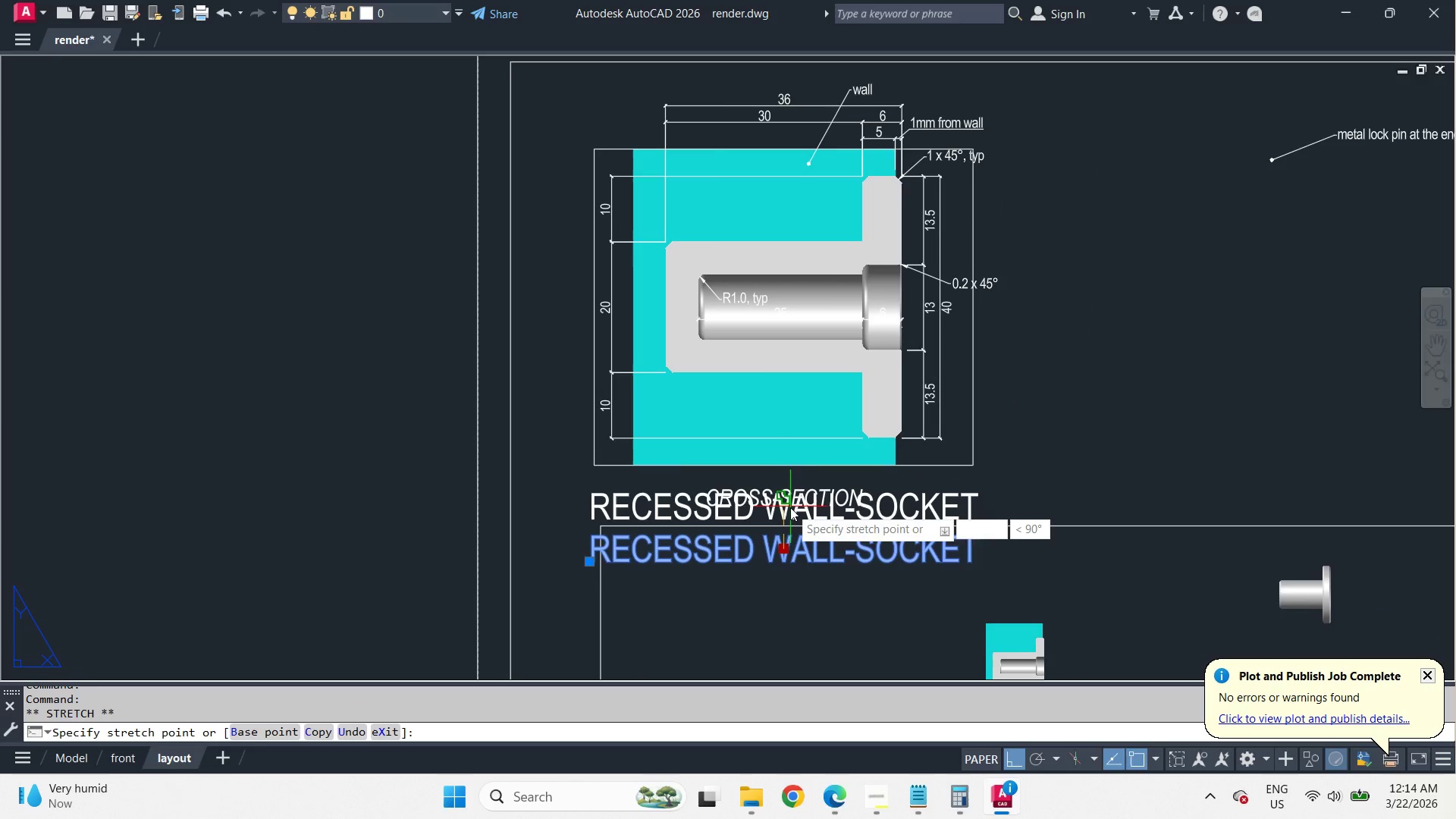 
left_click([790, 507])
 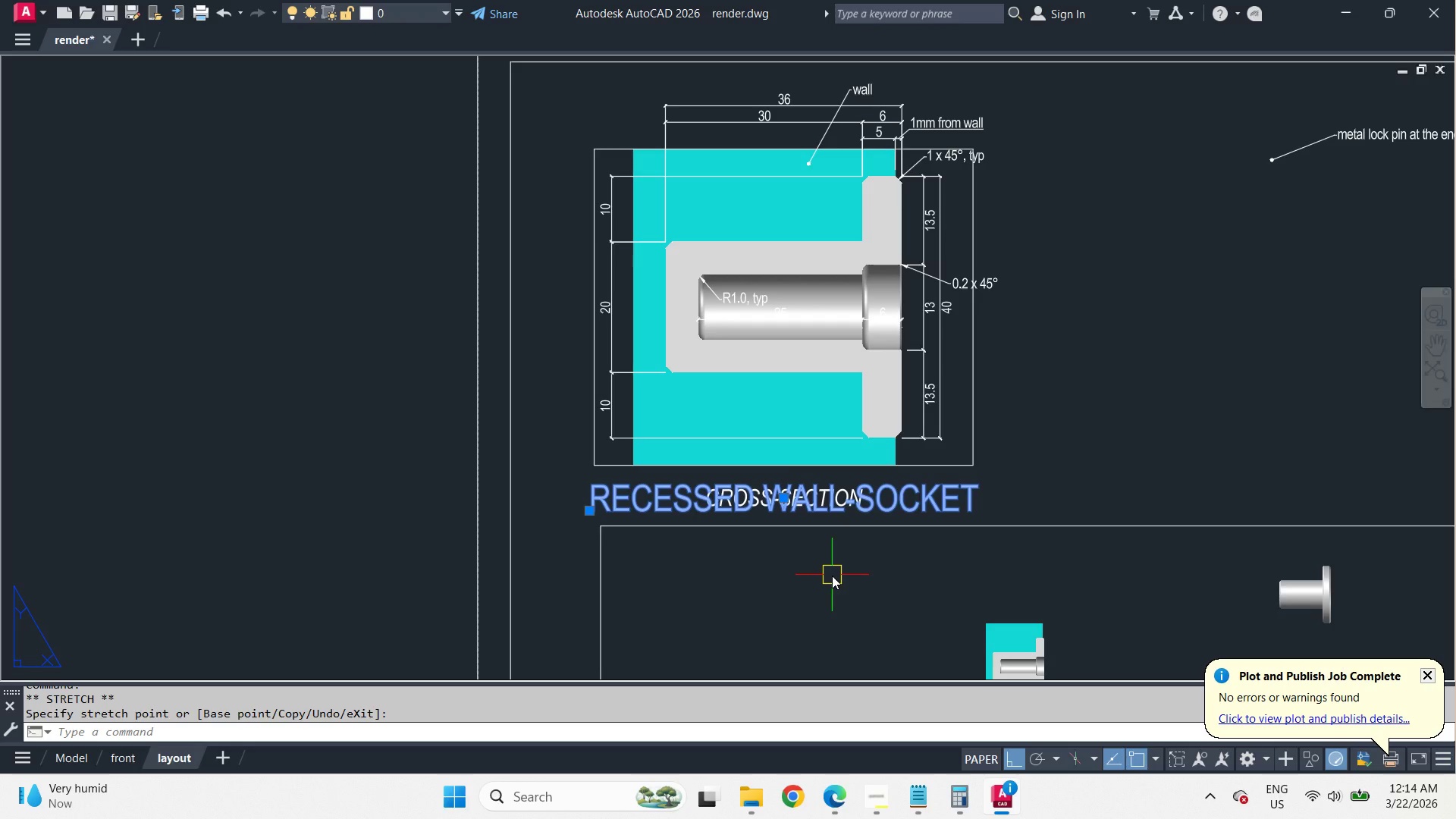 
key(M)
 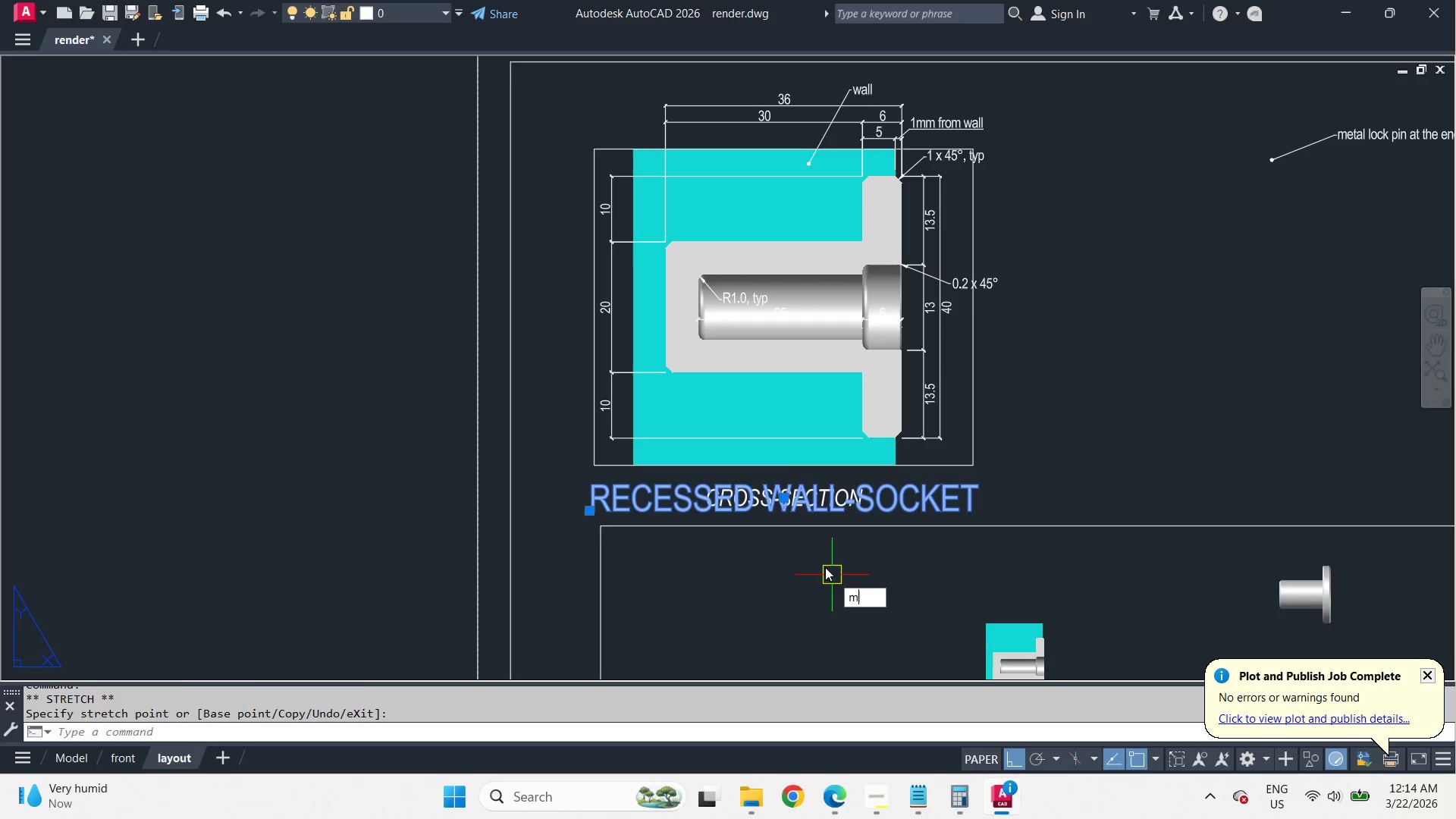 
key(Space)
 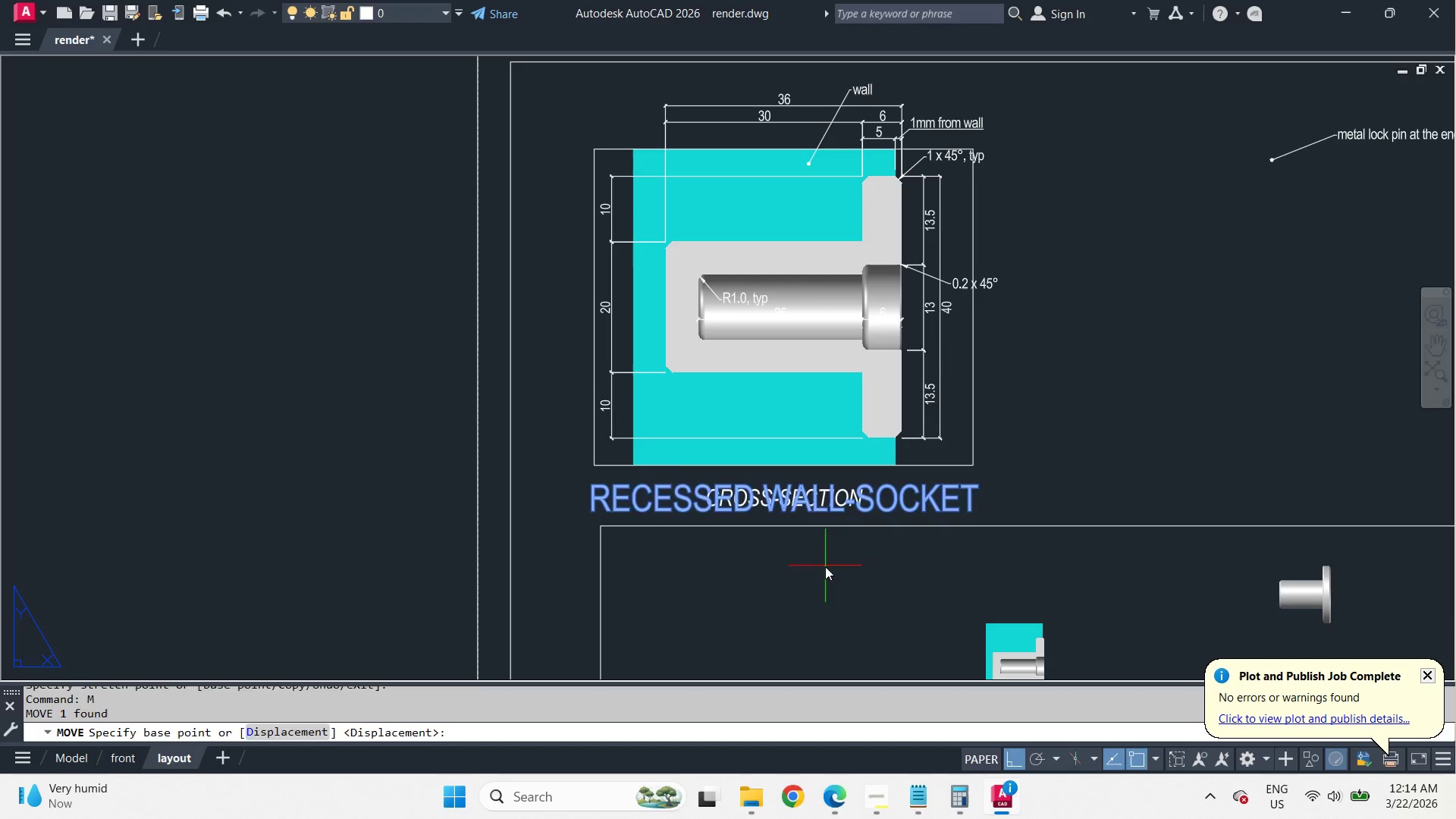 
left_click_drag(start_coordinate=[825, 566], to_coordinate=[828, 585])
 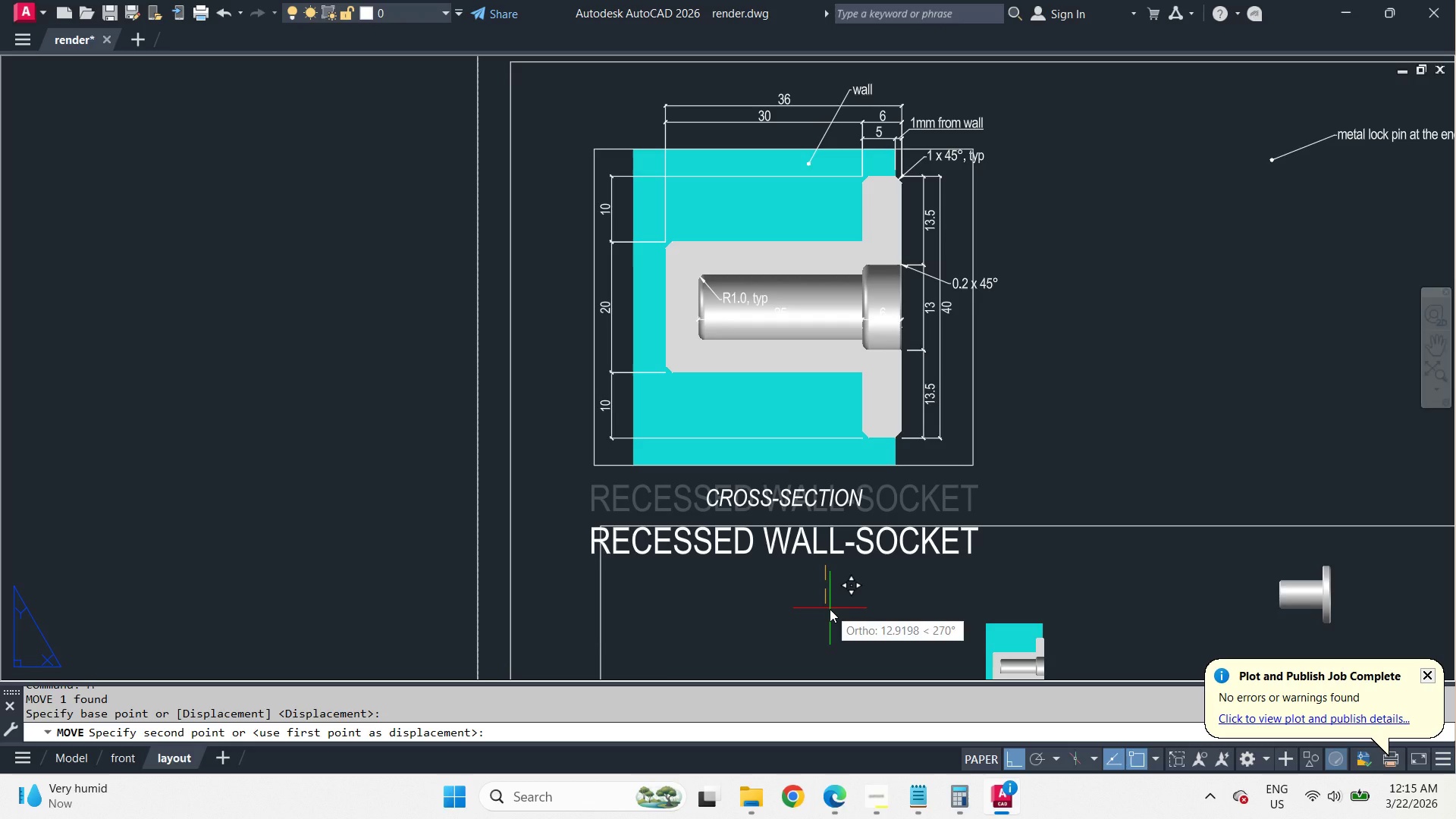 
key(Numpad1)
 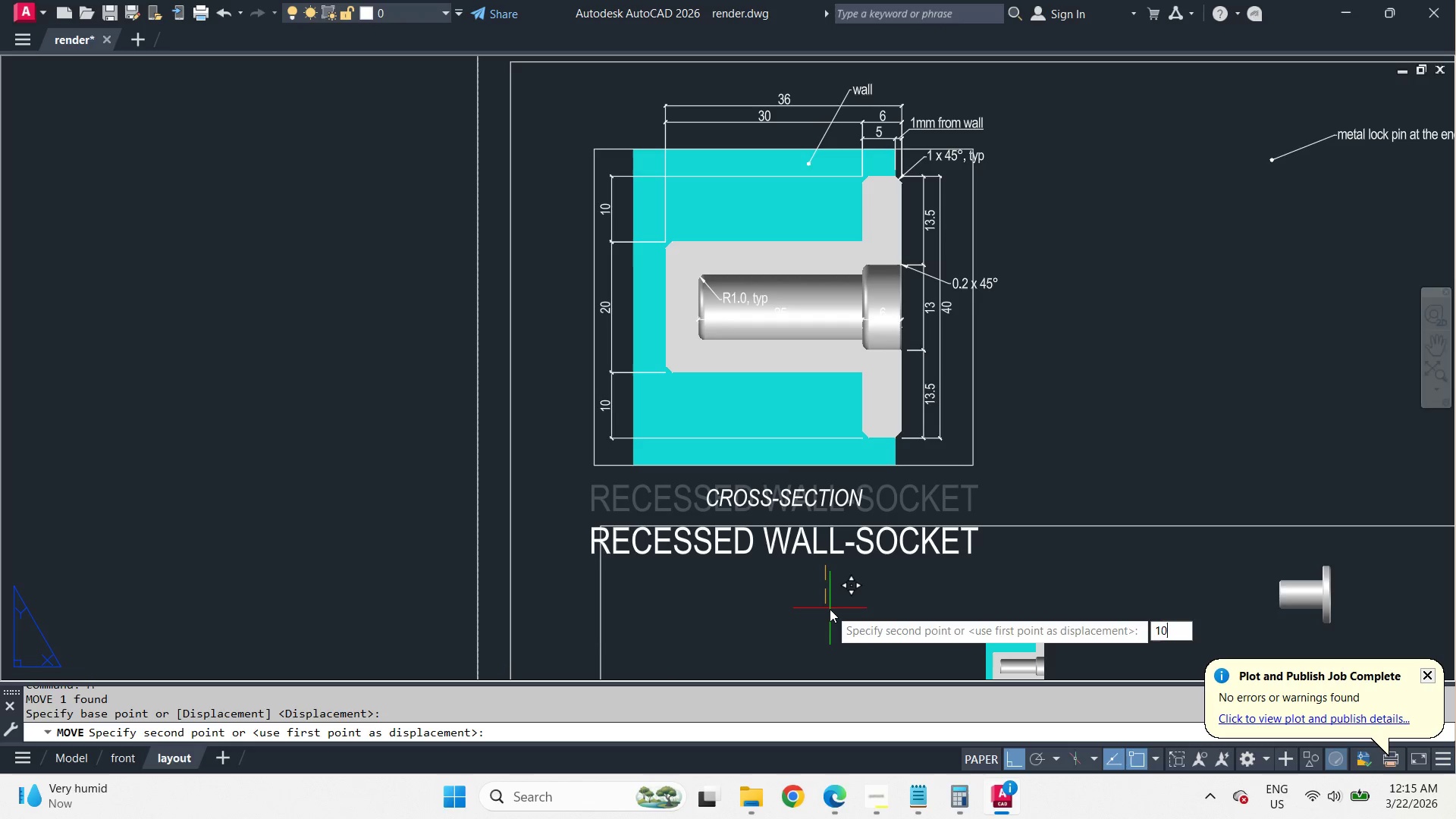 
key(Numpad0)
 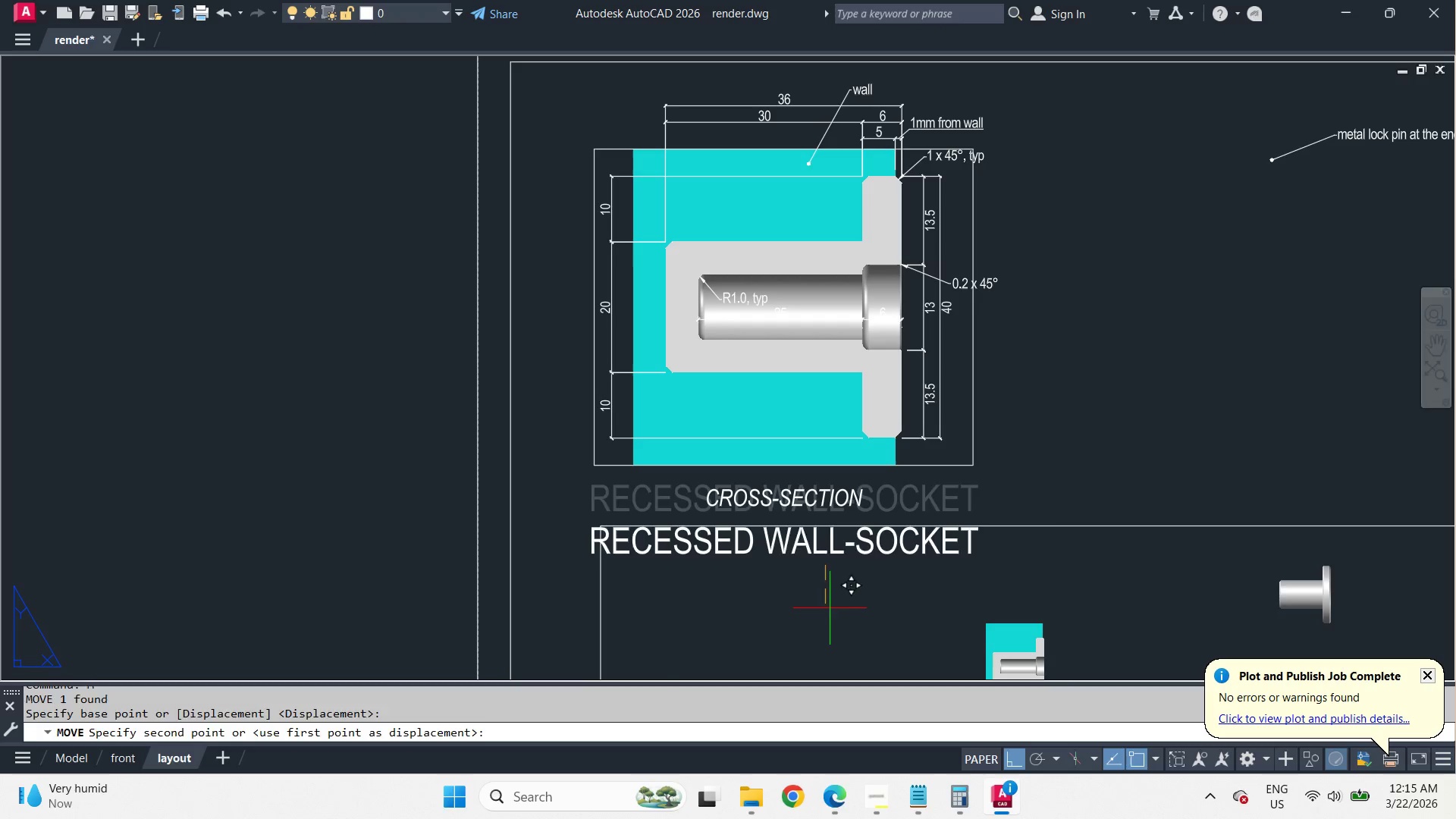 
key(NumpadEnter)
 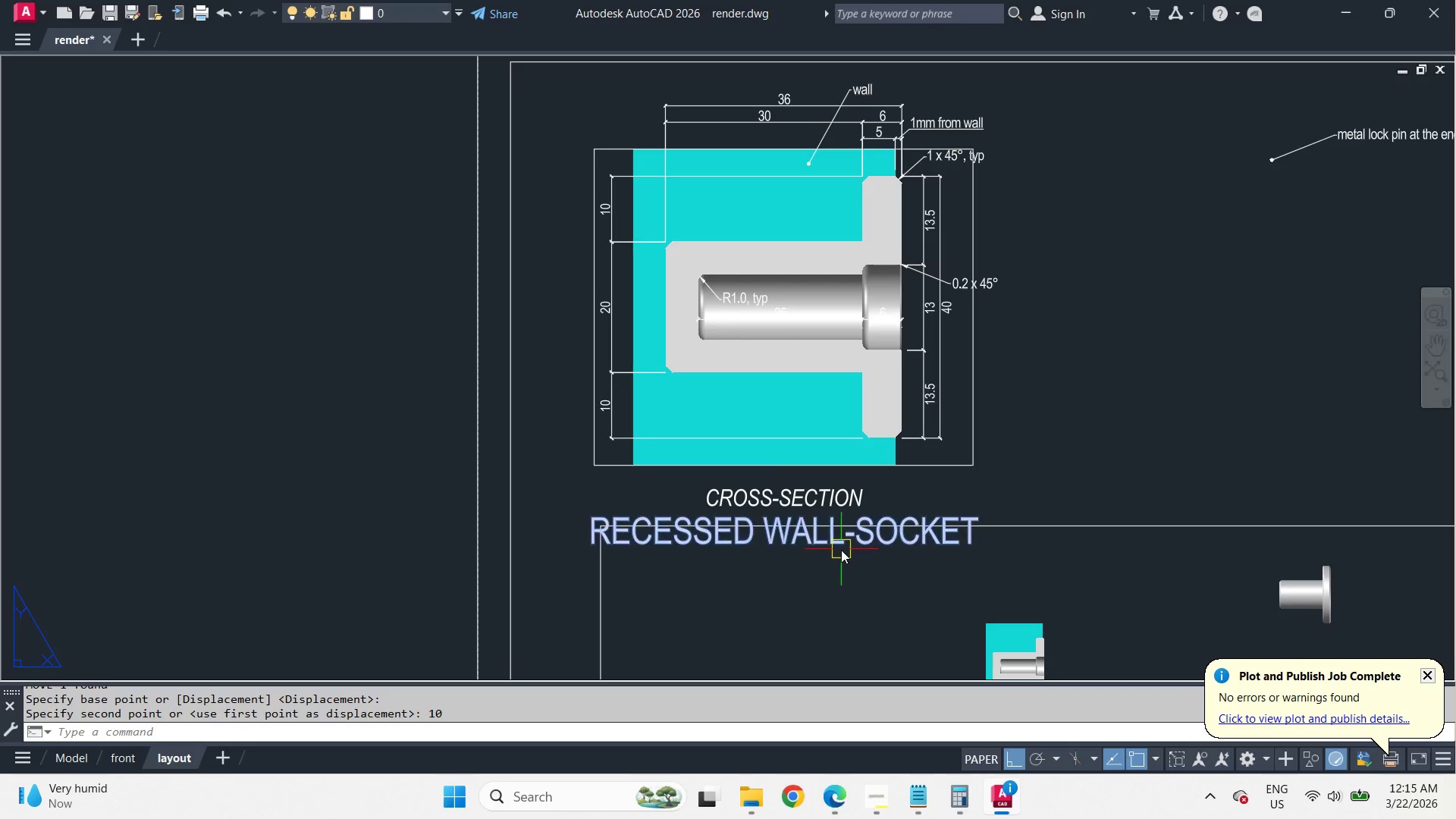 
left_click([841, 549])
 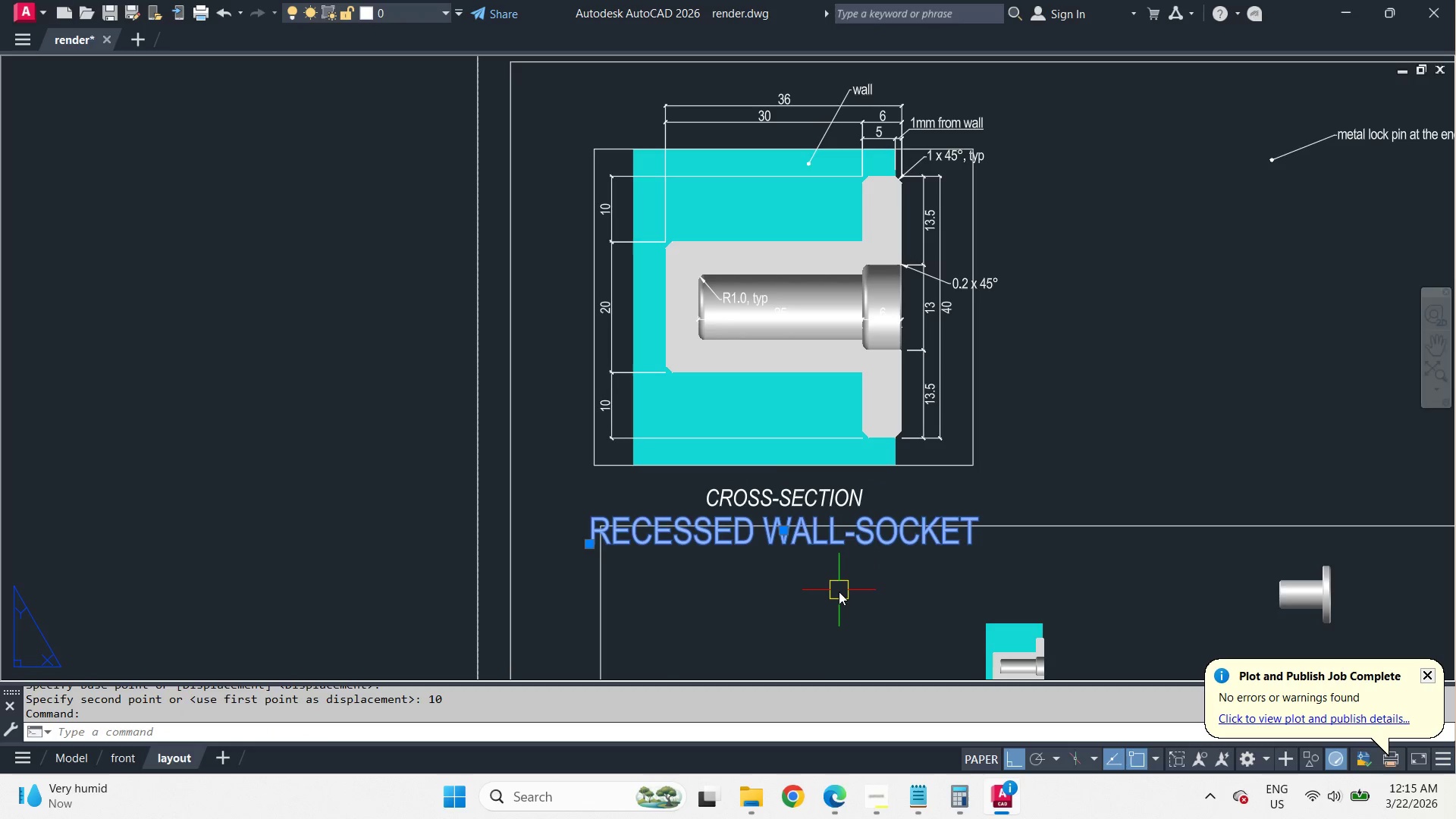 
key(M)
 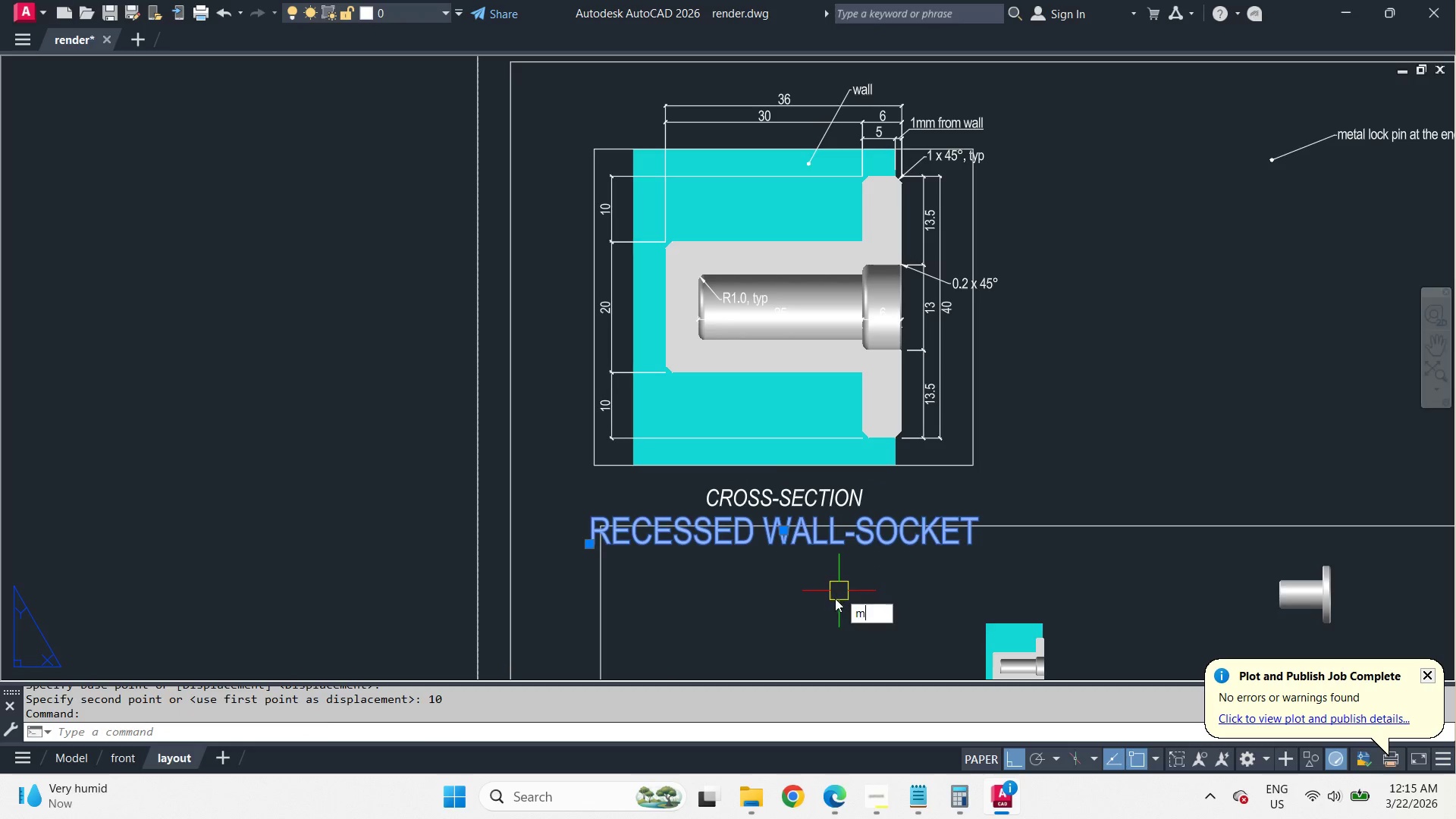 
key(Space)
 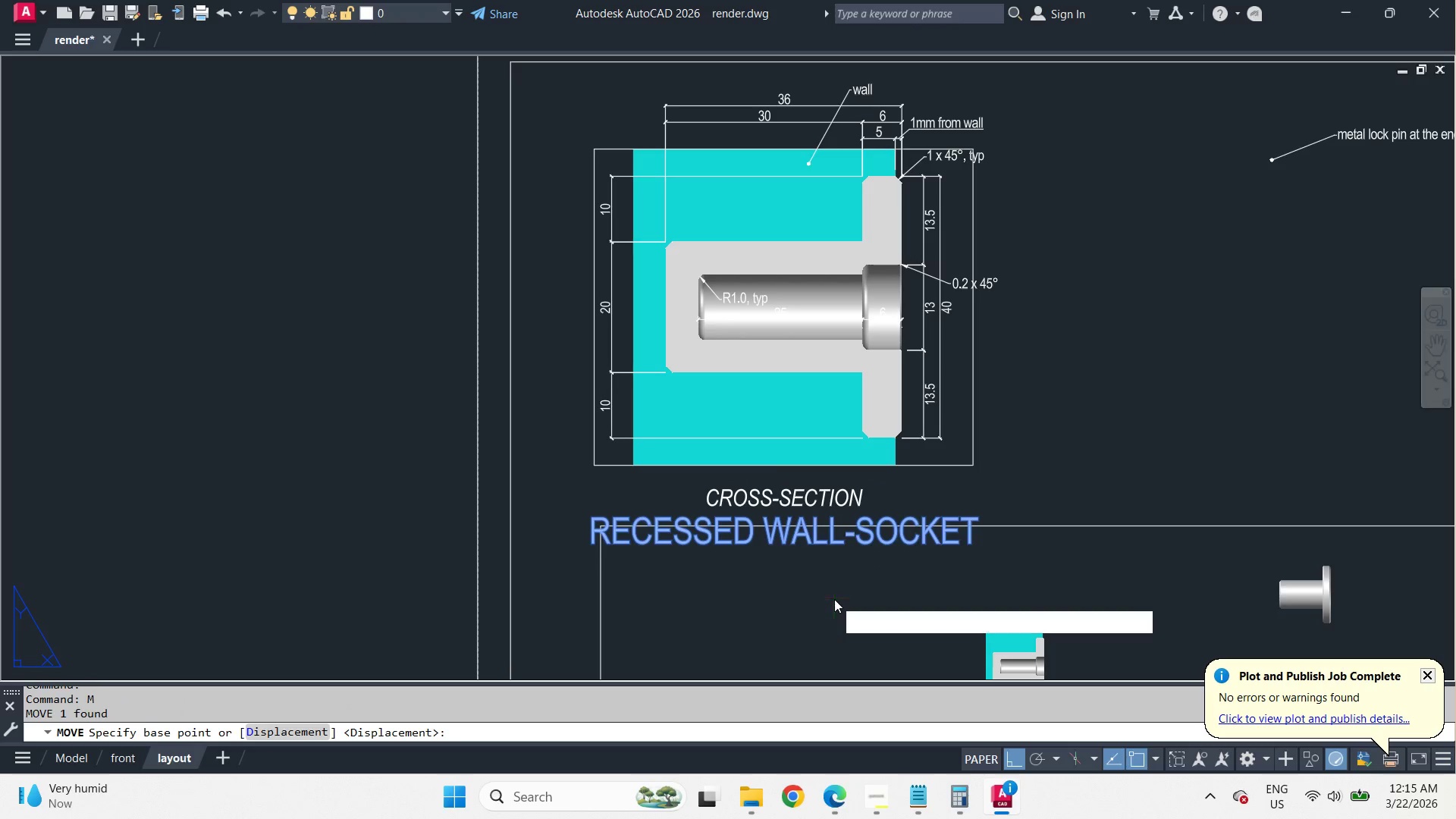 
left_click_drag(start_coordinate=[834, 599], to_coordinate=[834, 605])
 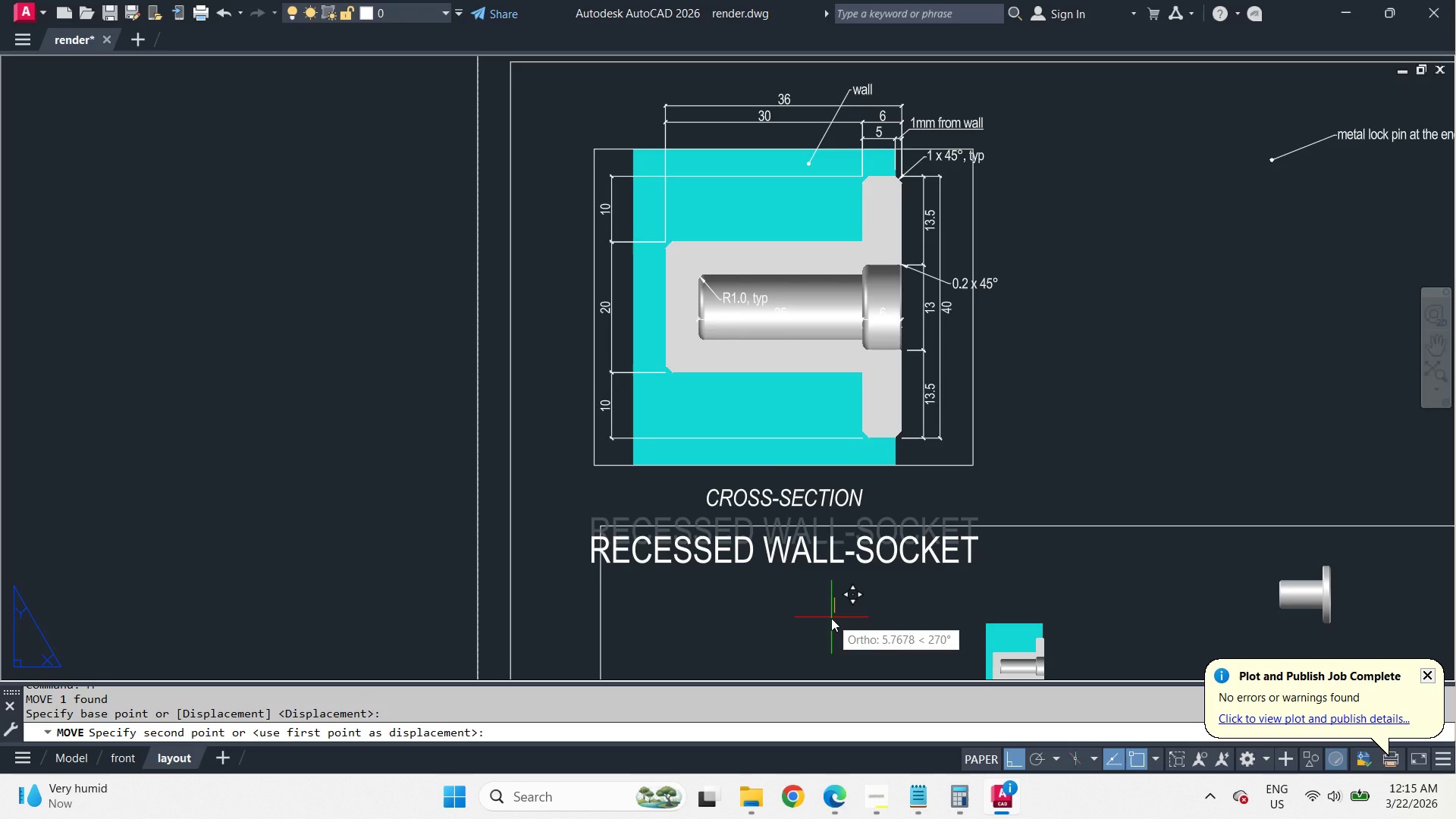 
key(5)
 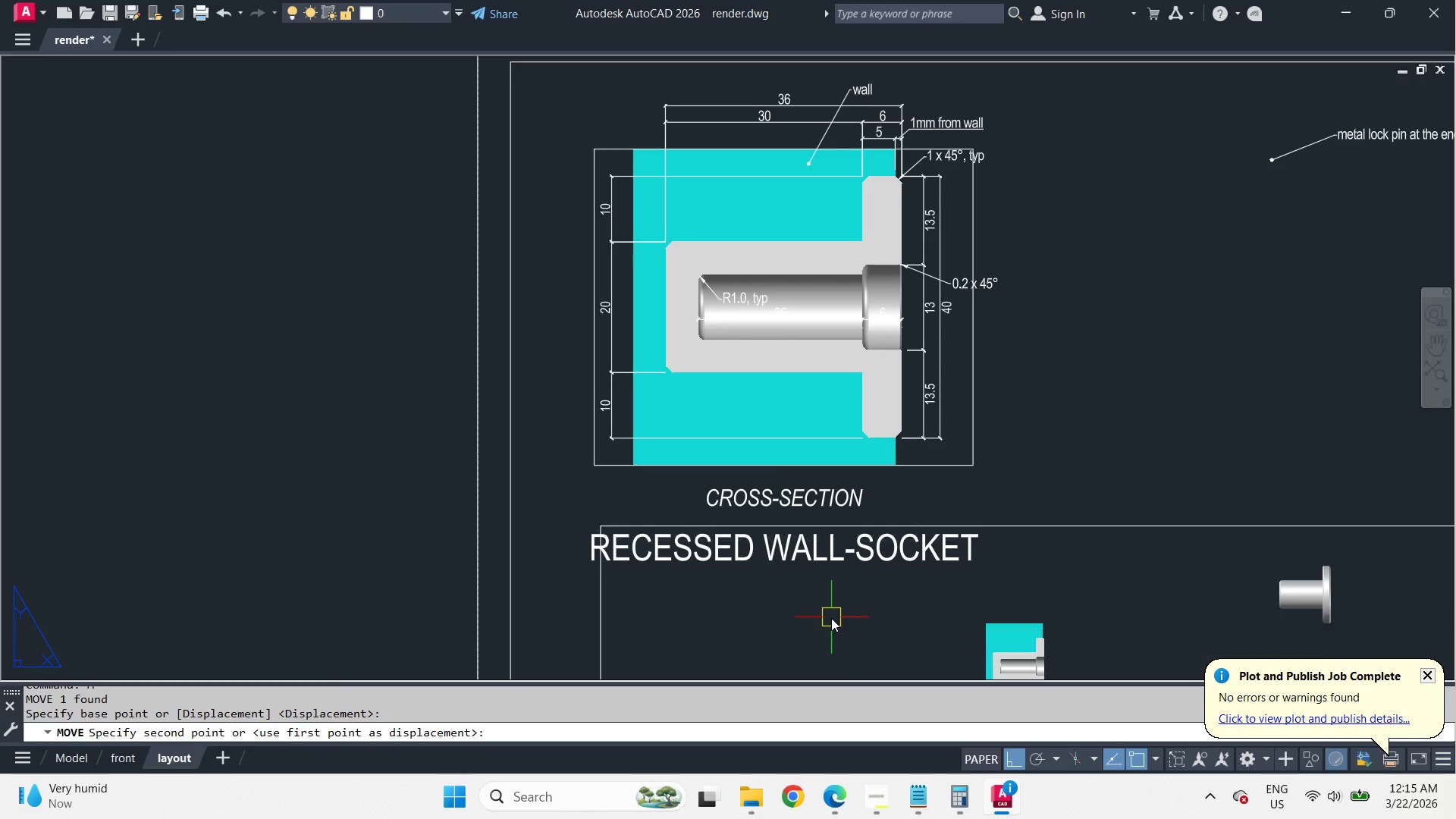 
key(Space)
 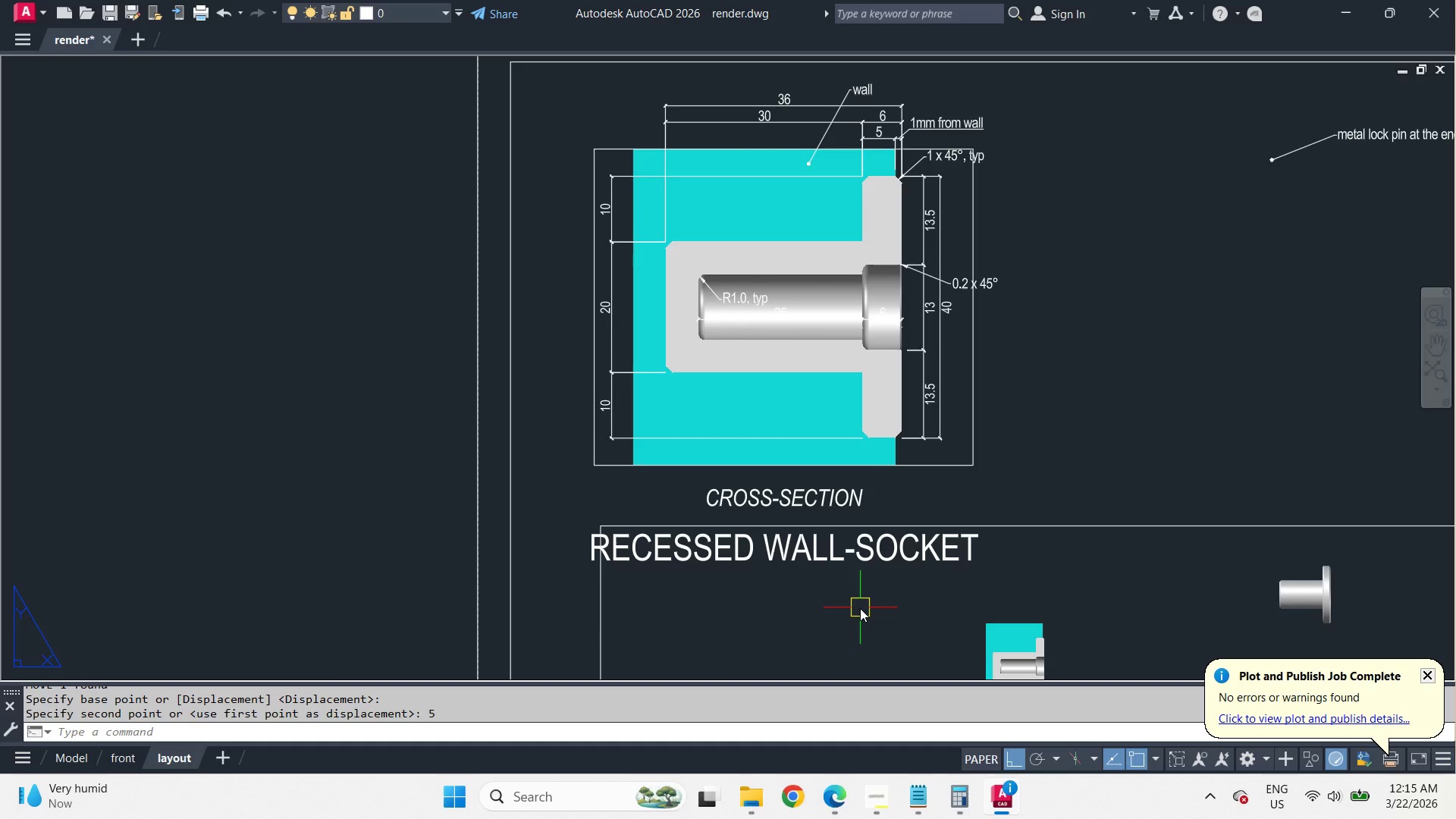 
wait(7.58)
 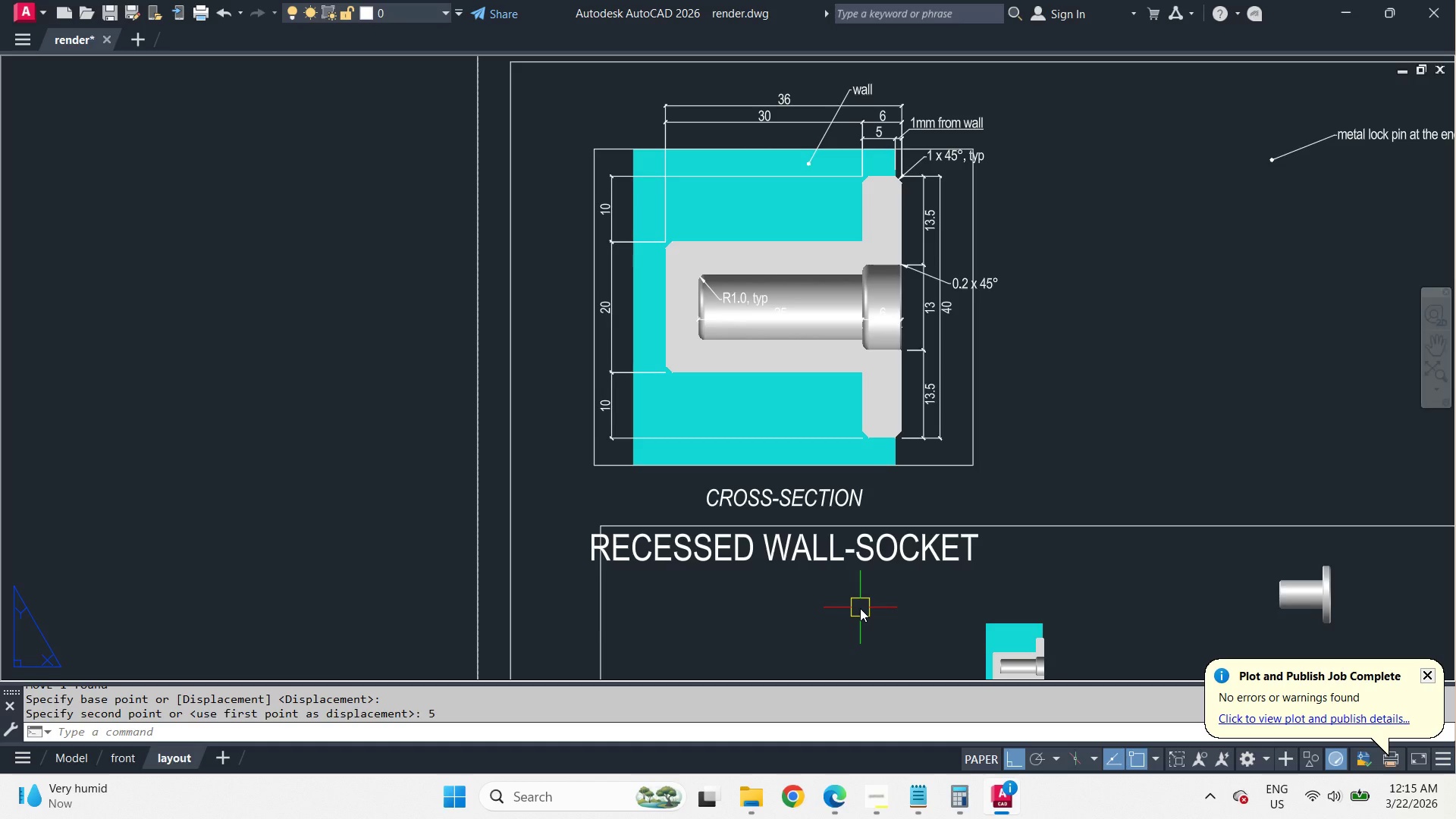 
scroll: coordinate [1046, 246], scroll_direction: down, amount: 2.0
 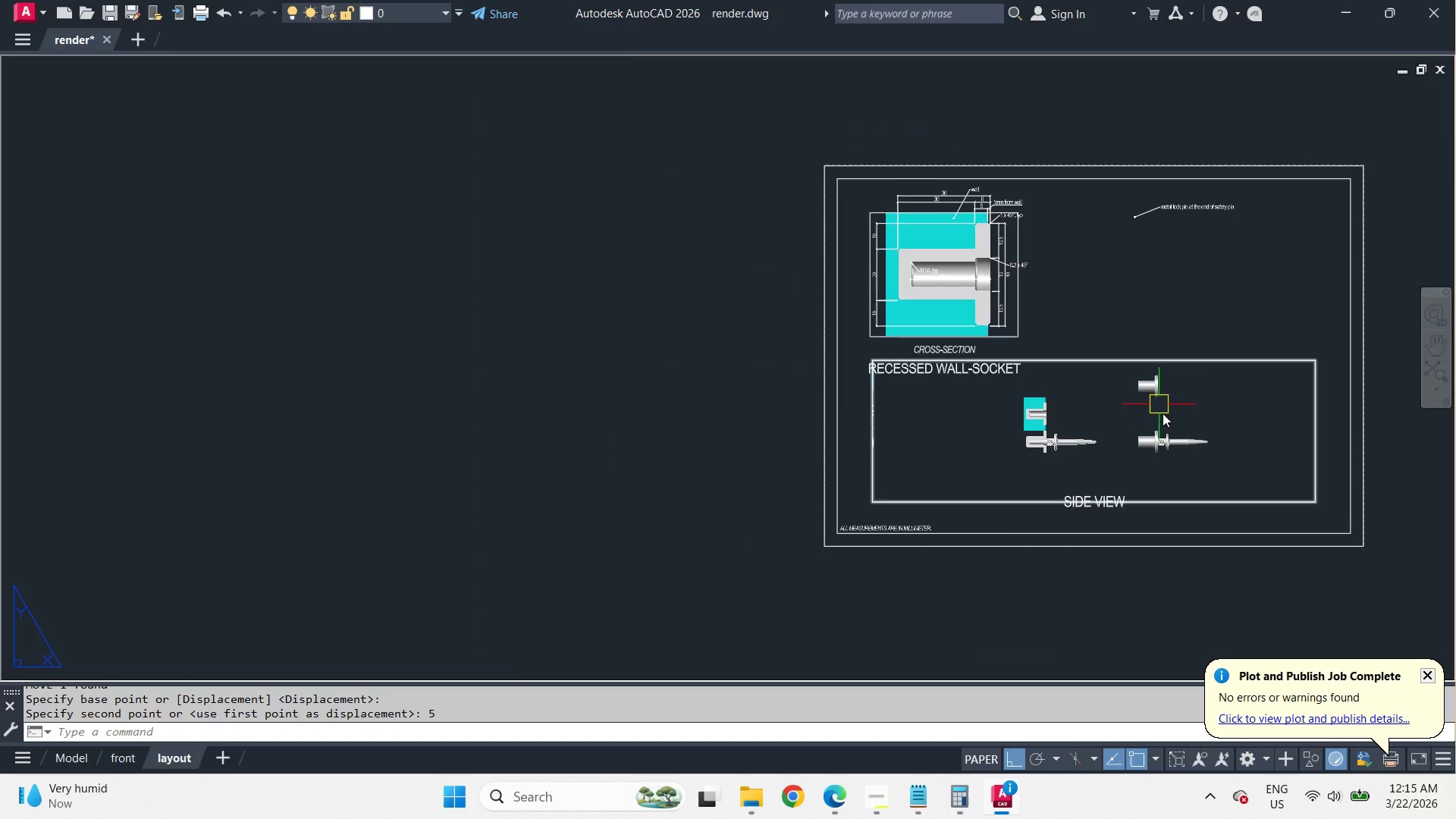 
scroll: coordinate [1162, 424], scroll_direction: up, amount: 1.0
 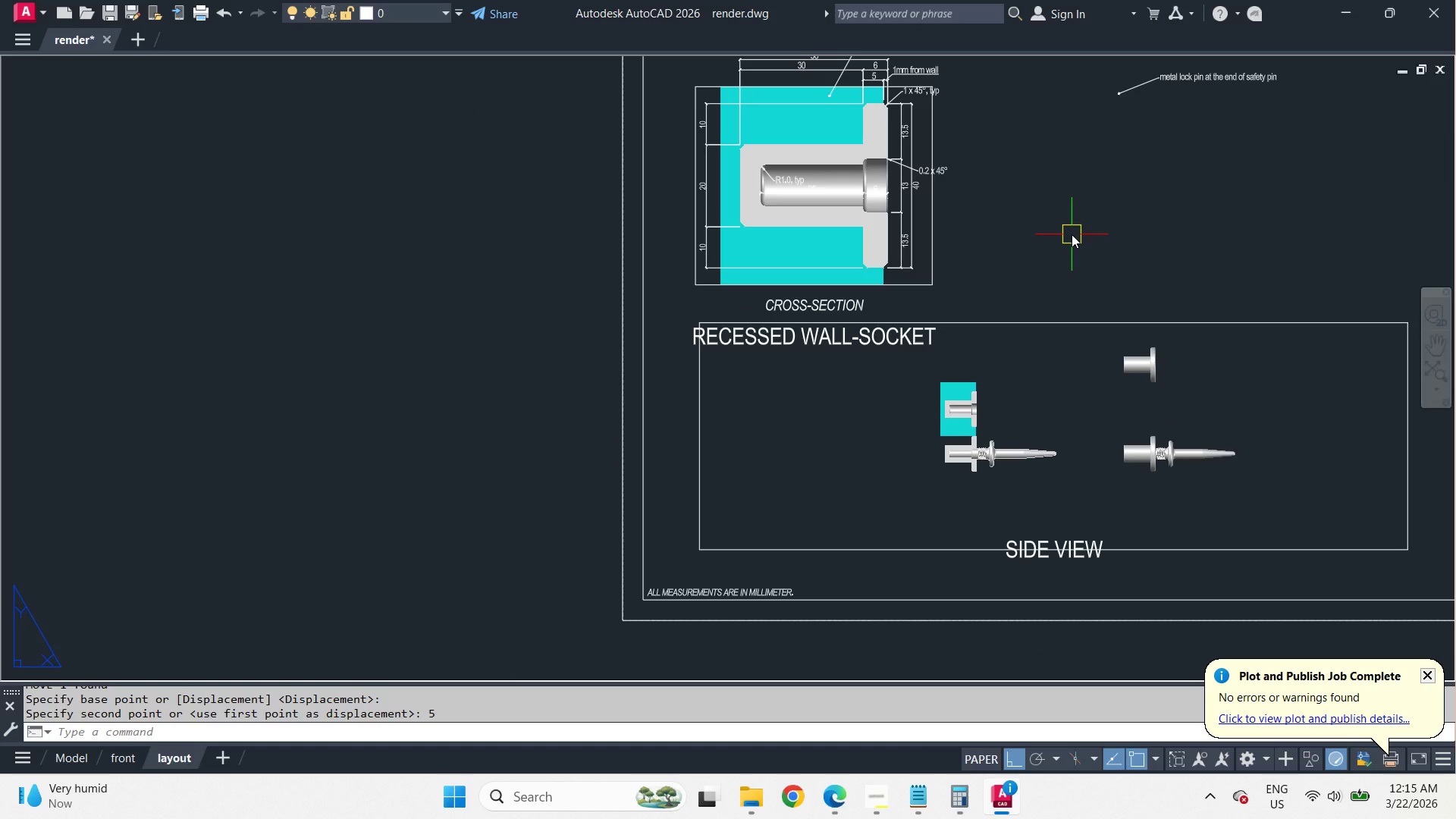 
wait(7.93)
 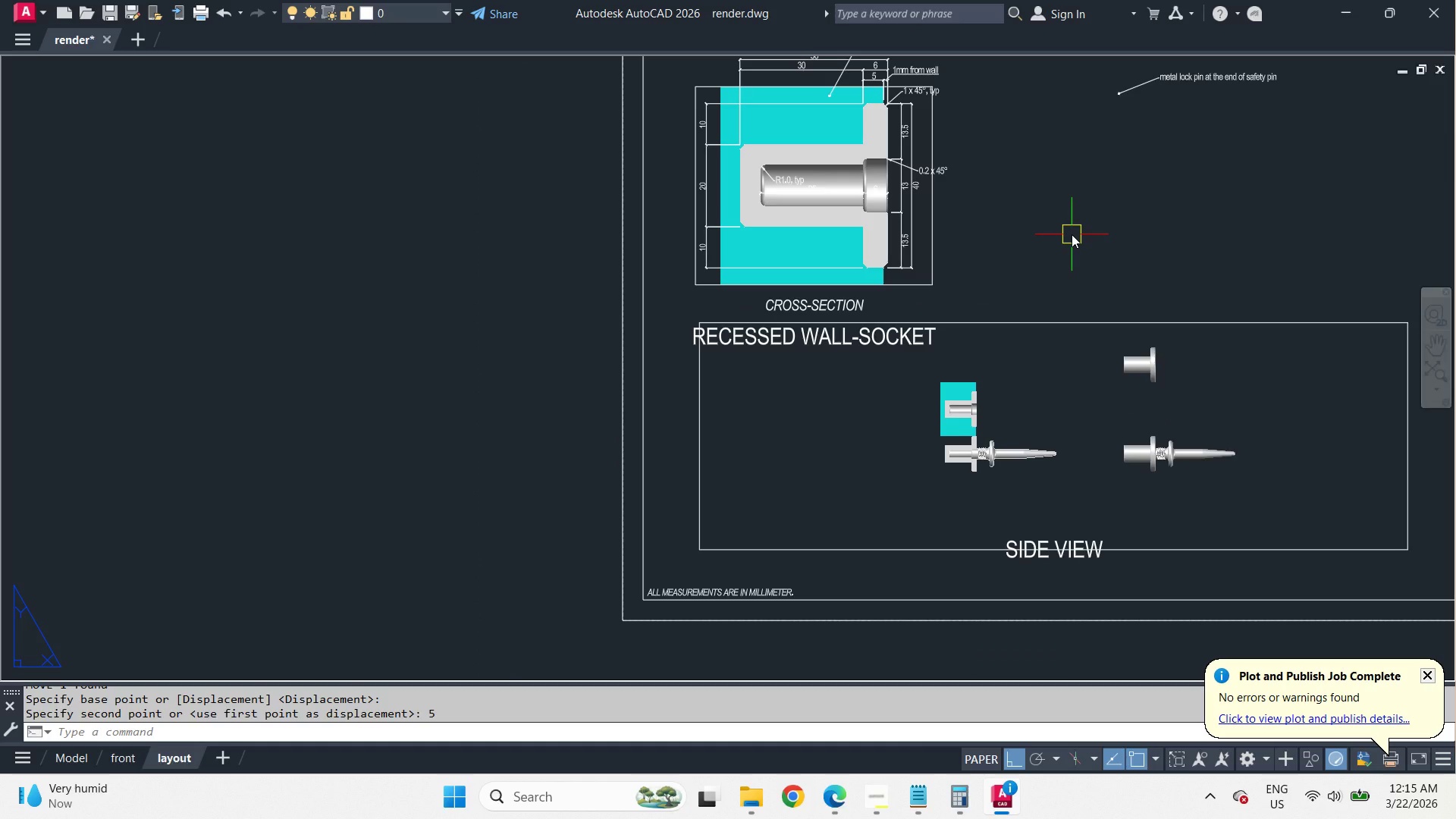 
left_click_drag(start_coordinate=[521, 117], to_coordinate=[526, 118])
 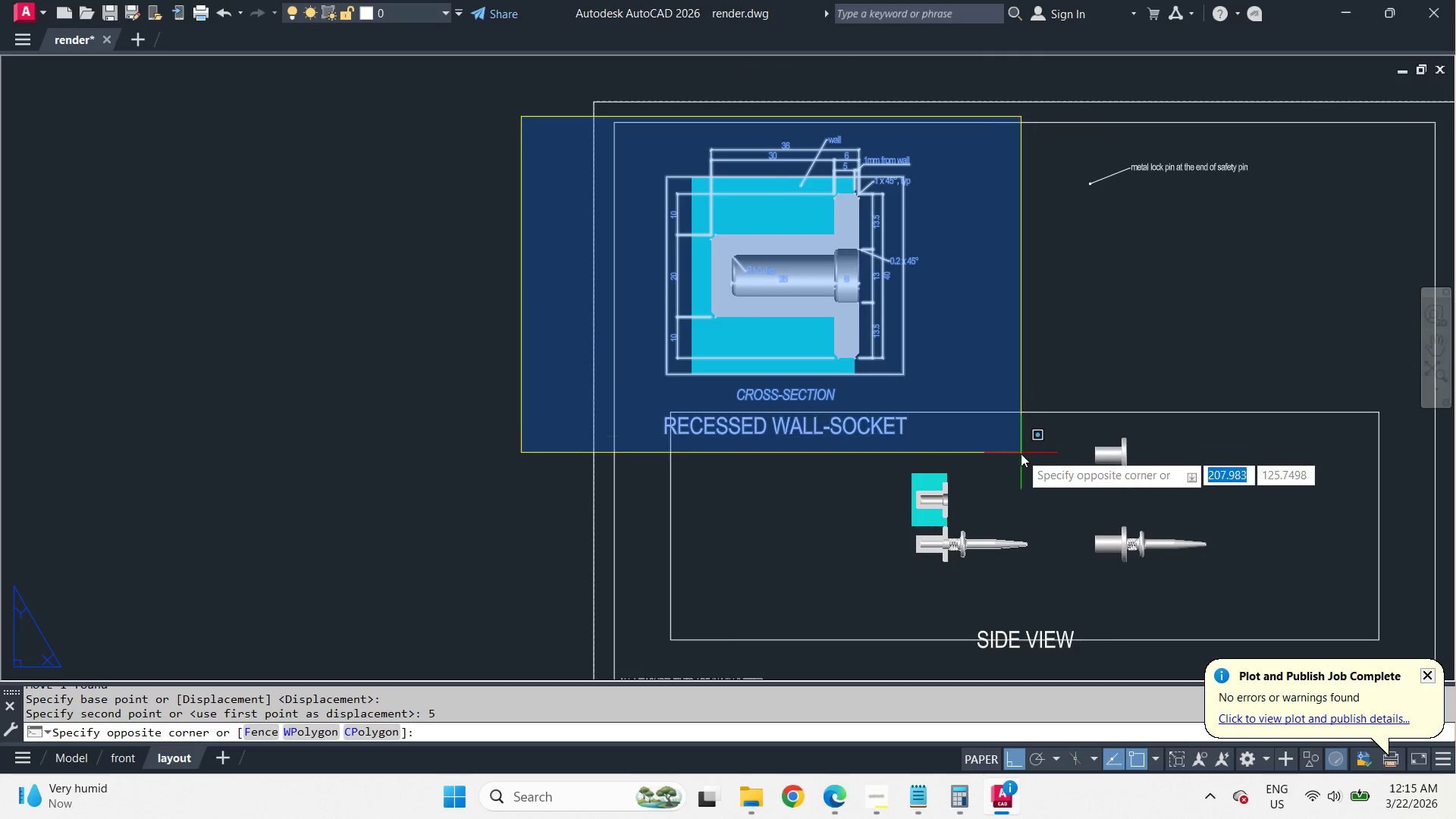 
left_click([1021, 453])
 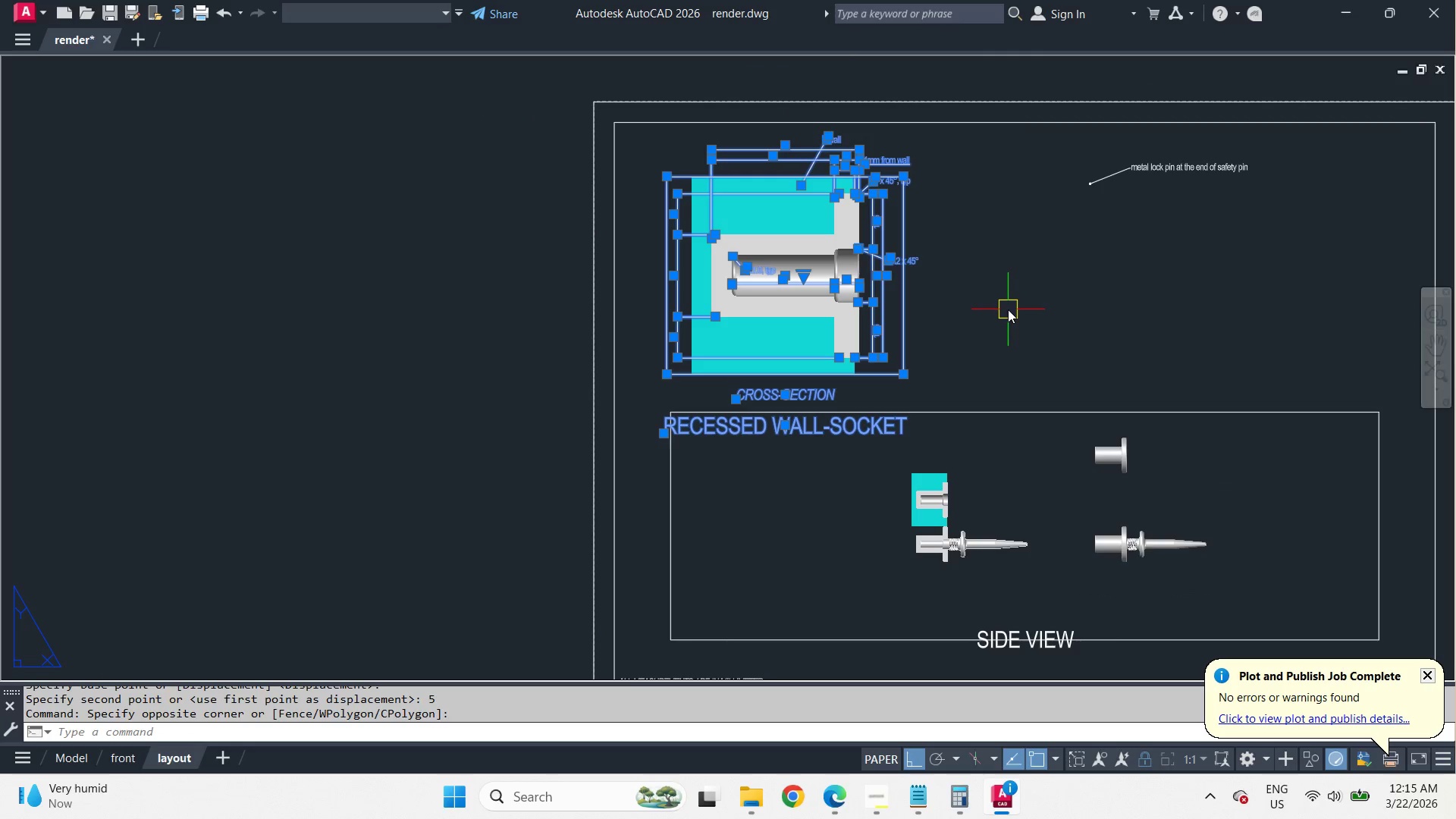 
key(M)
 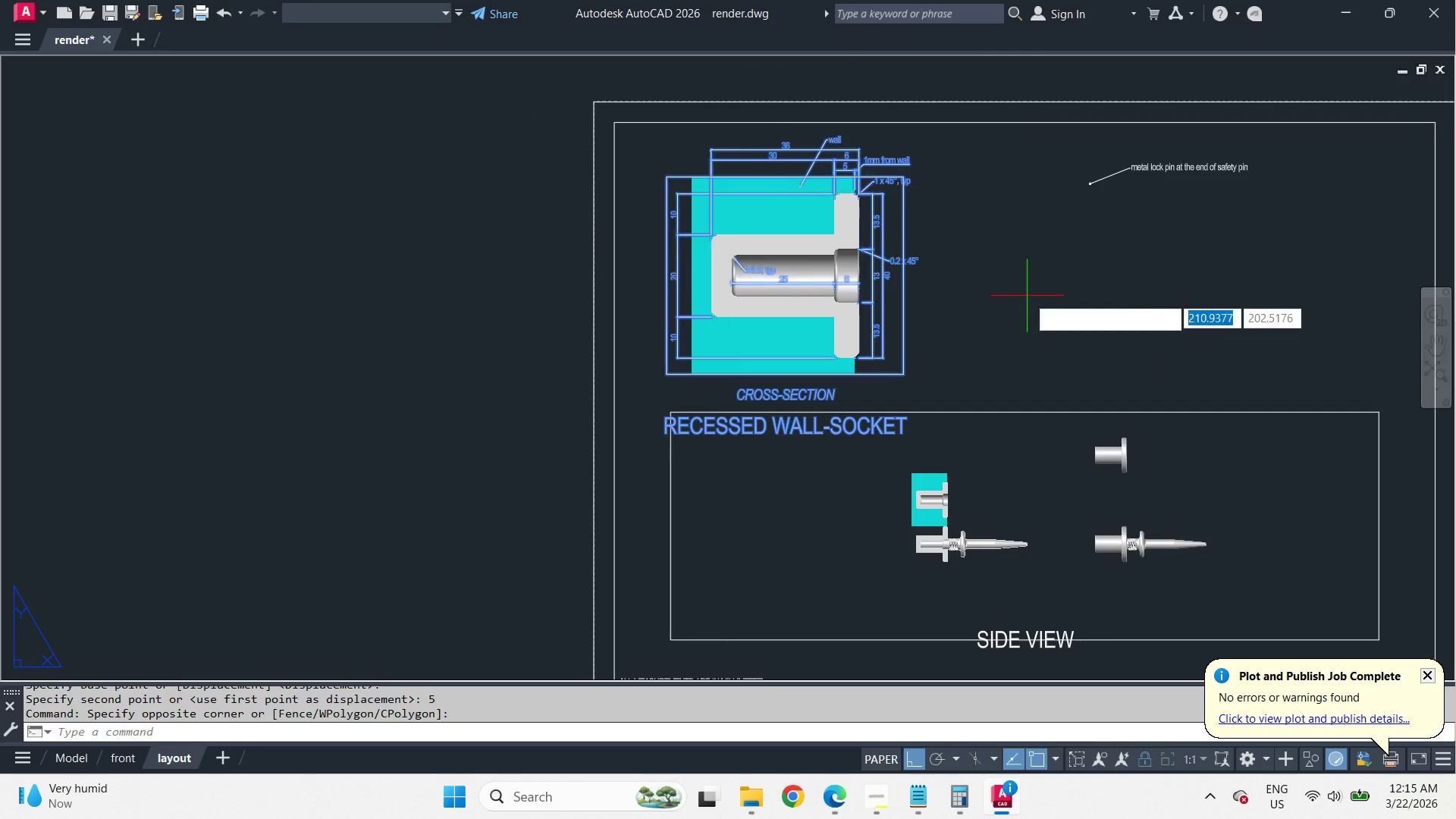 
key(Space)
 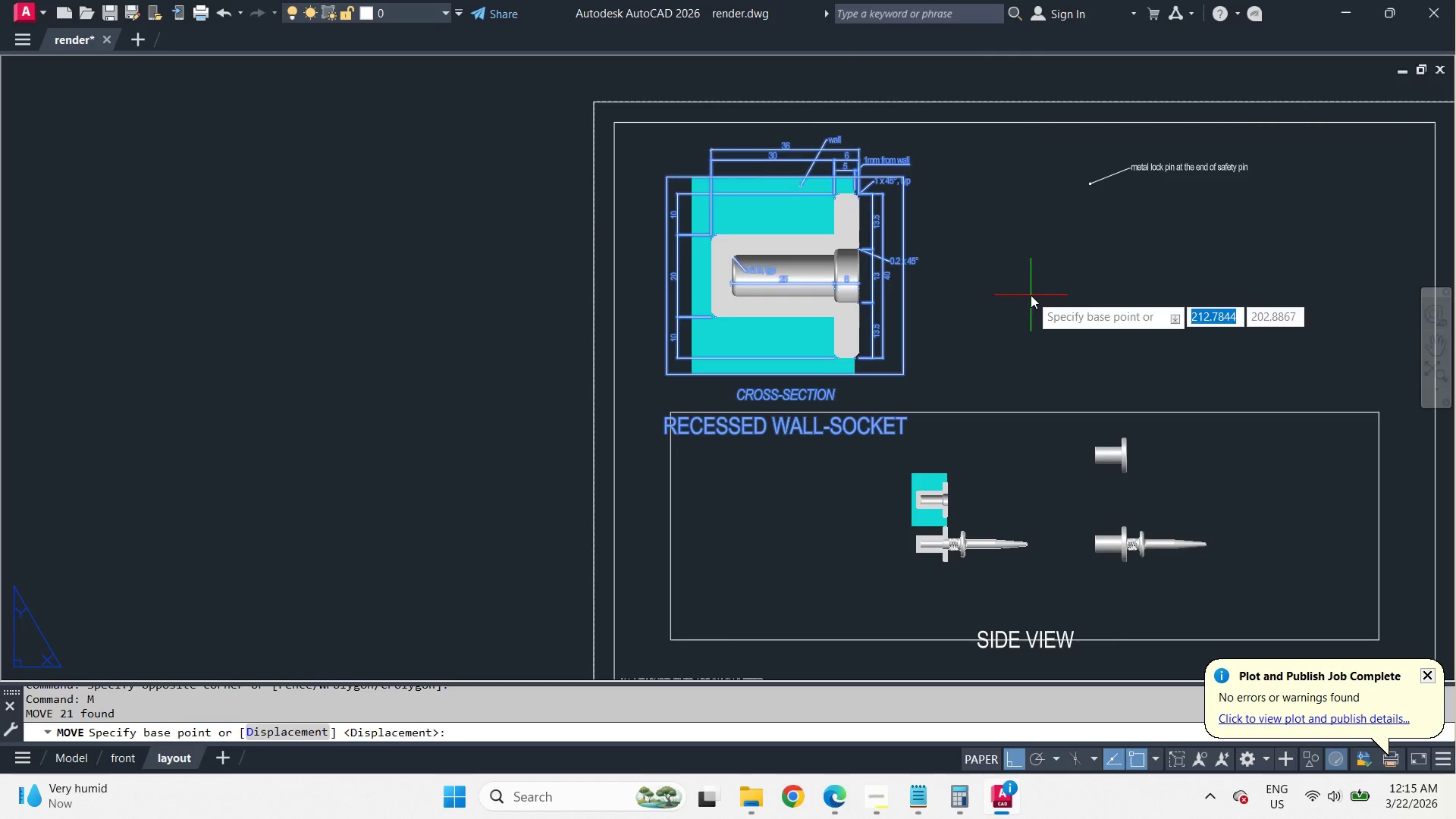 
left_click([1031, 295])
 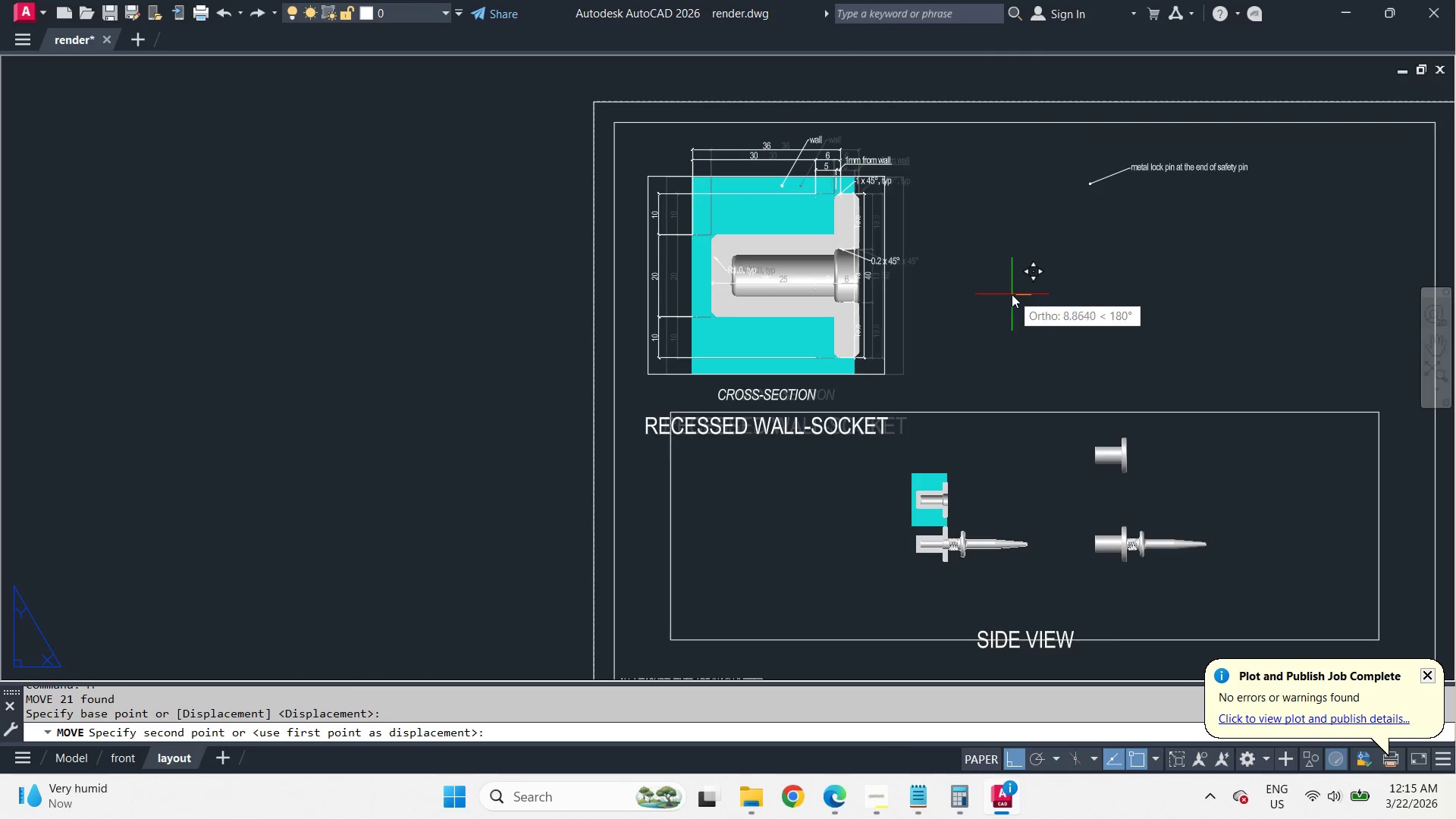 
left_click([1012, 294])
 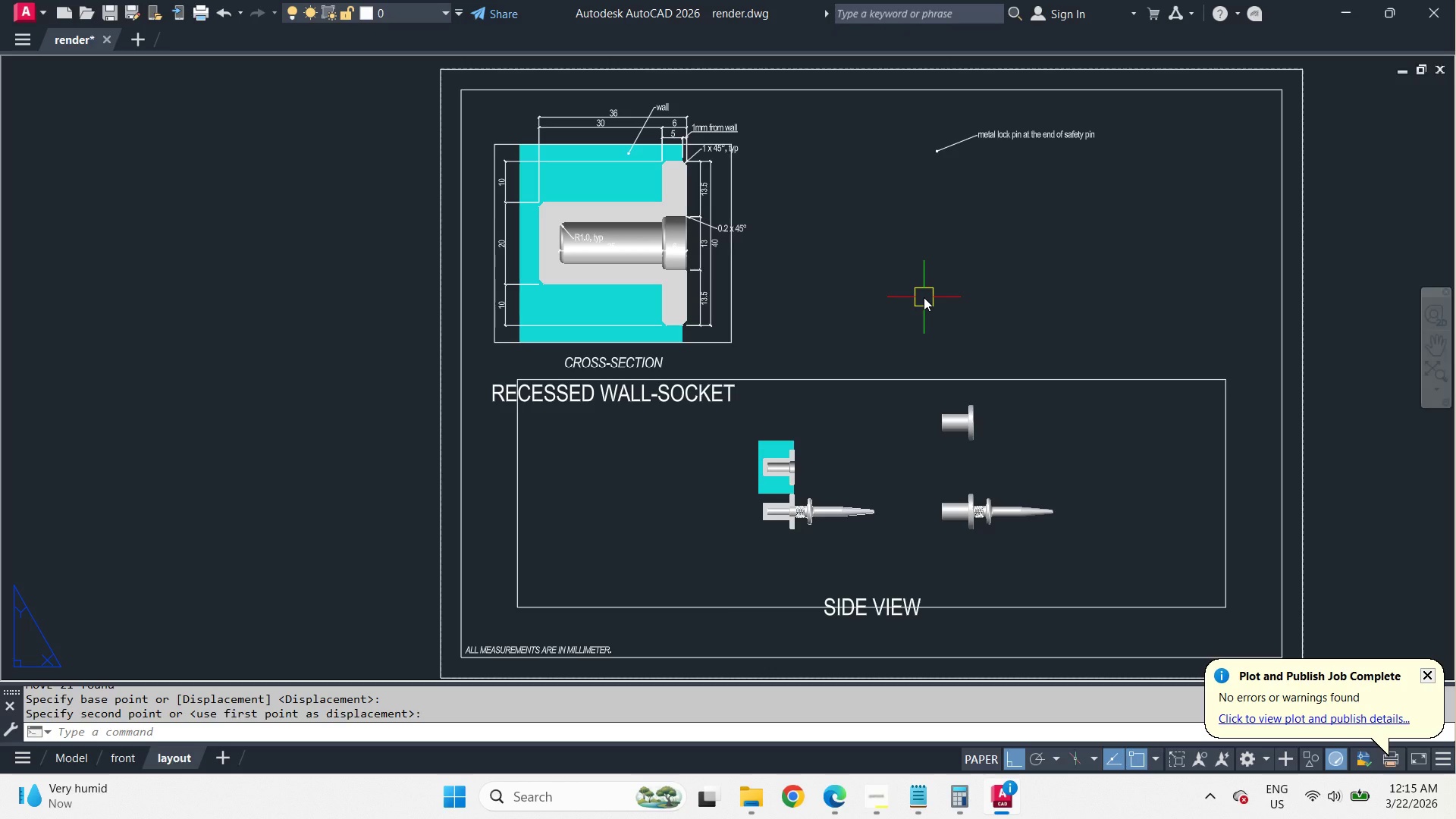 
key(M)
 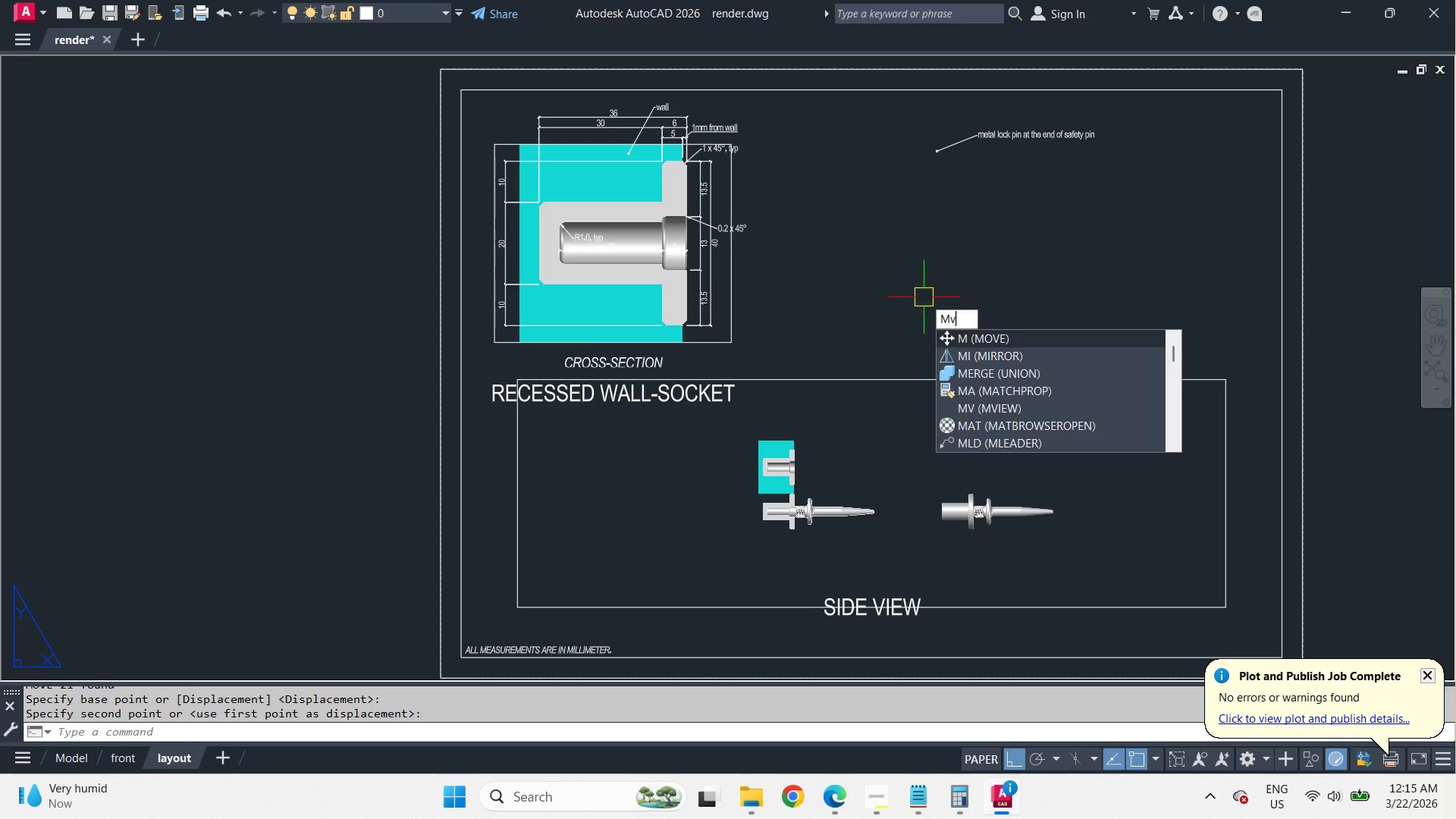 
type(v )
key(Escape)
type(co  )
 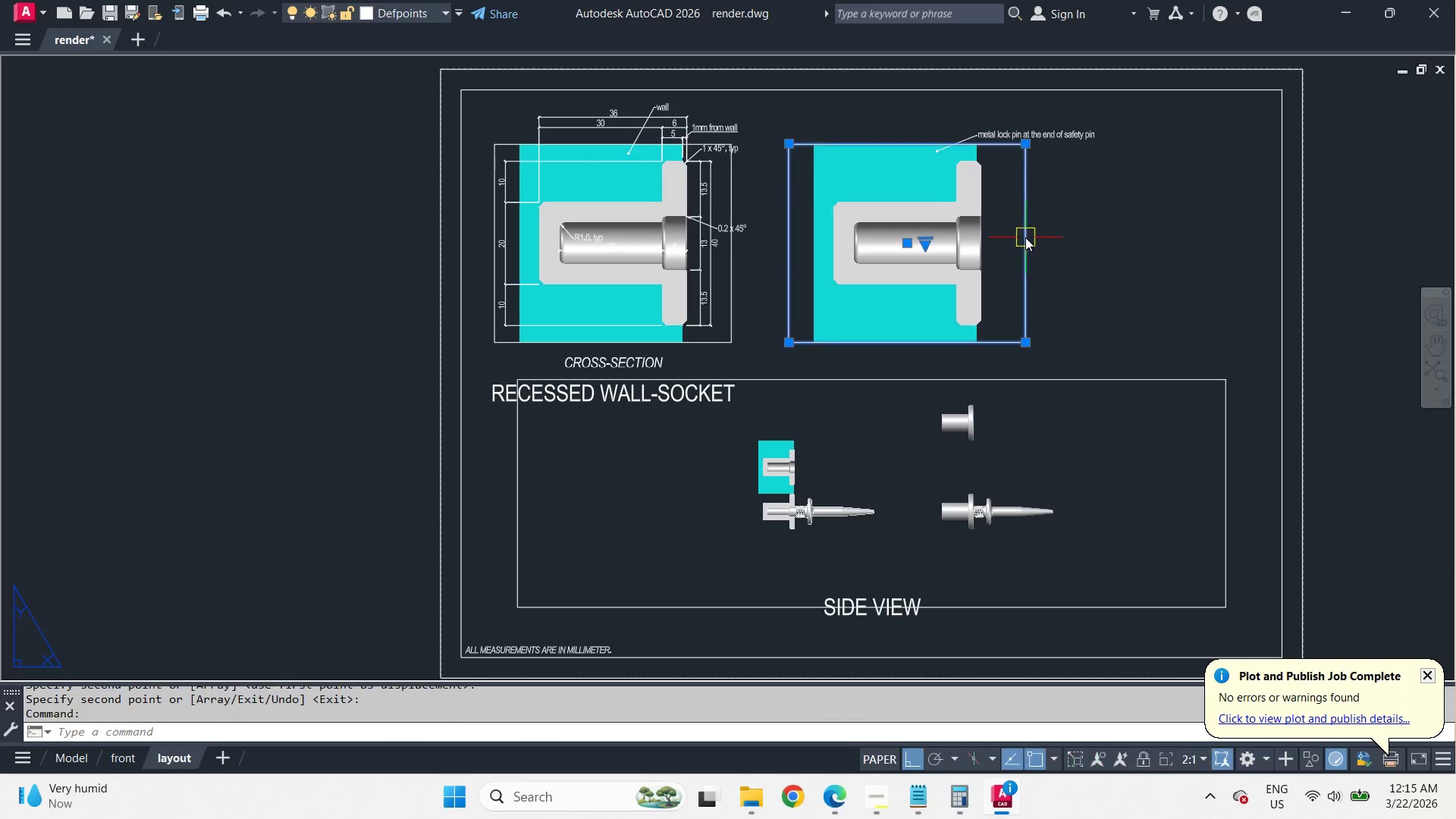 
left_click_drag(start_coordinate=[792, 271], to_coordinate=[801, 273])
 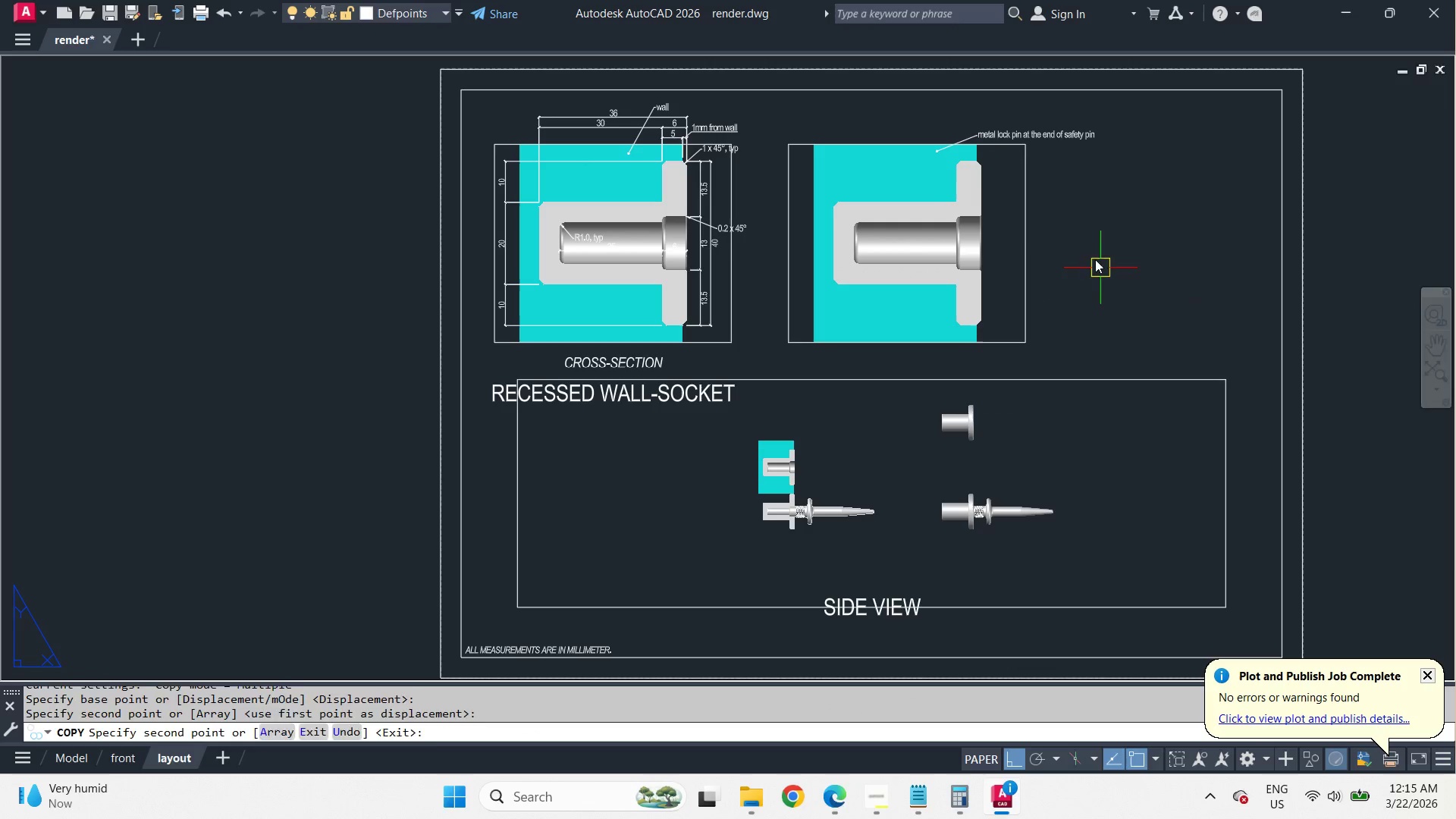 
left_click([1025, 237])
 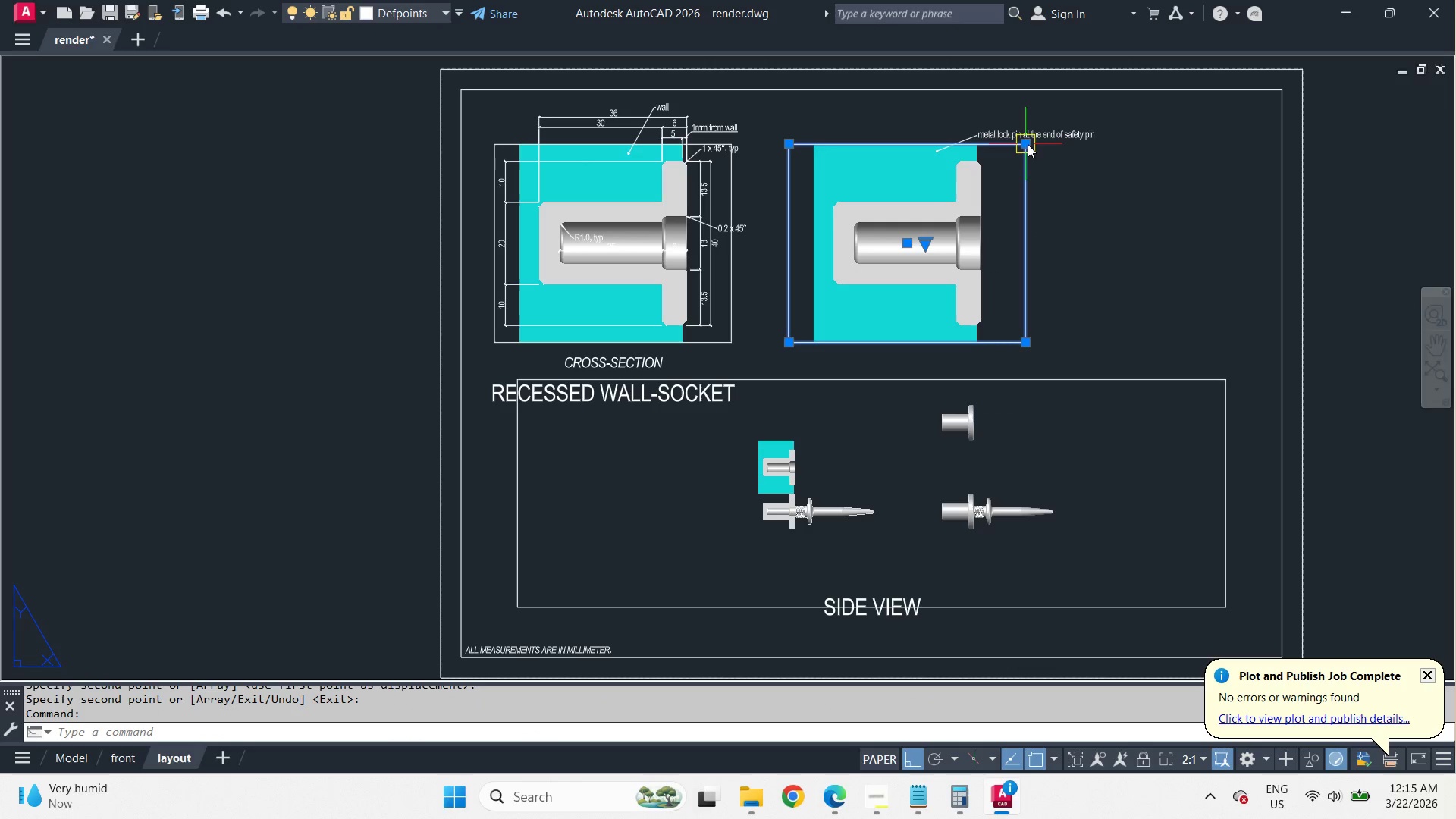 
left_click([1028, 143])
 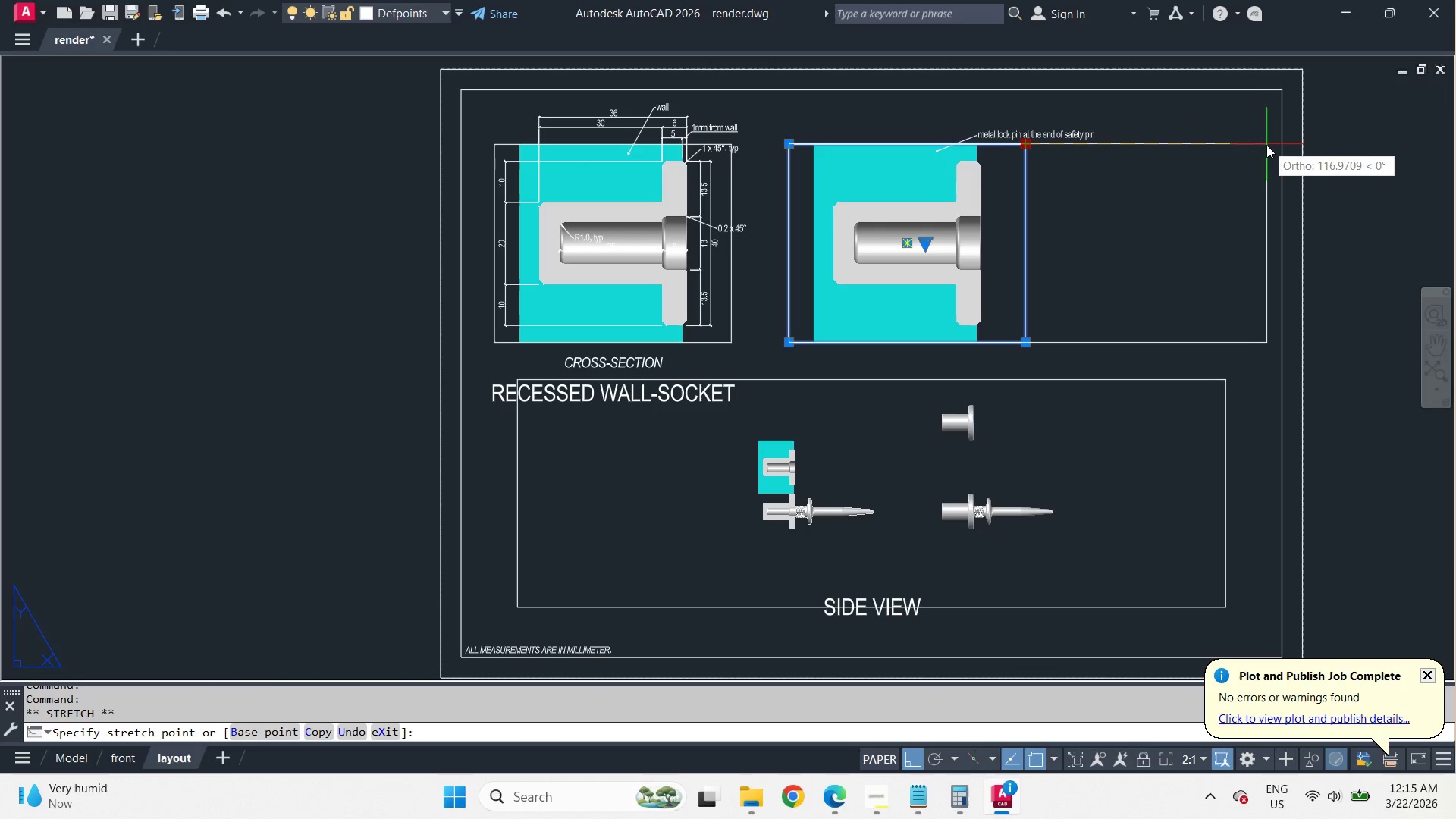 
left_click([1267, 145])
 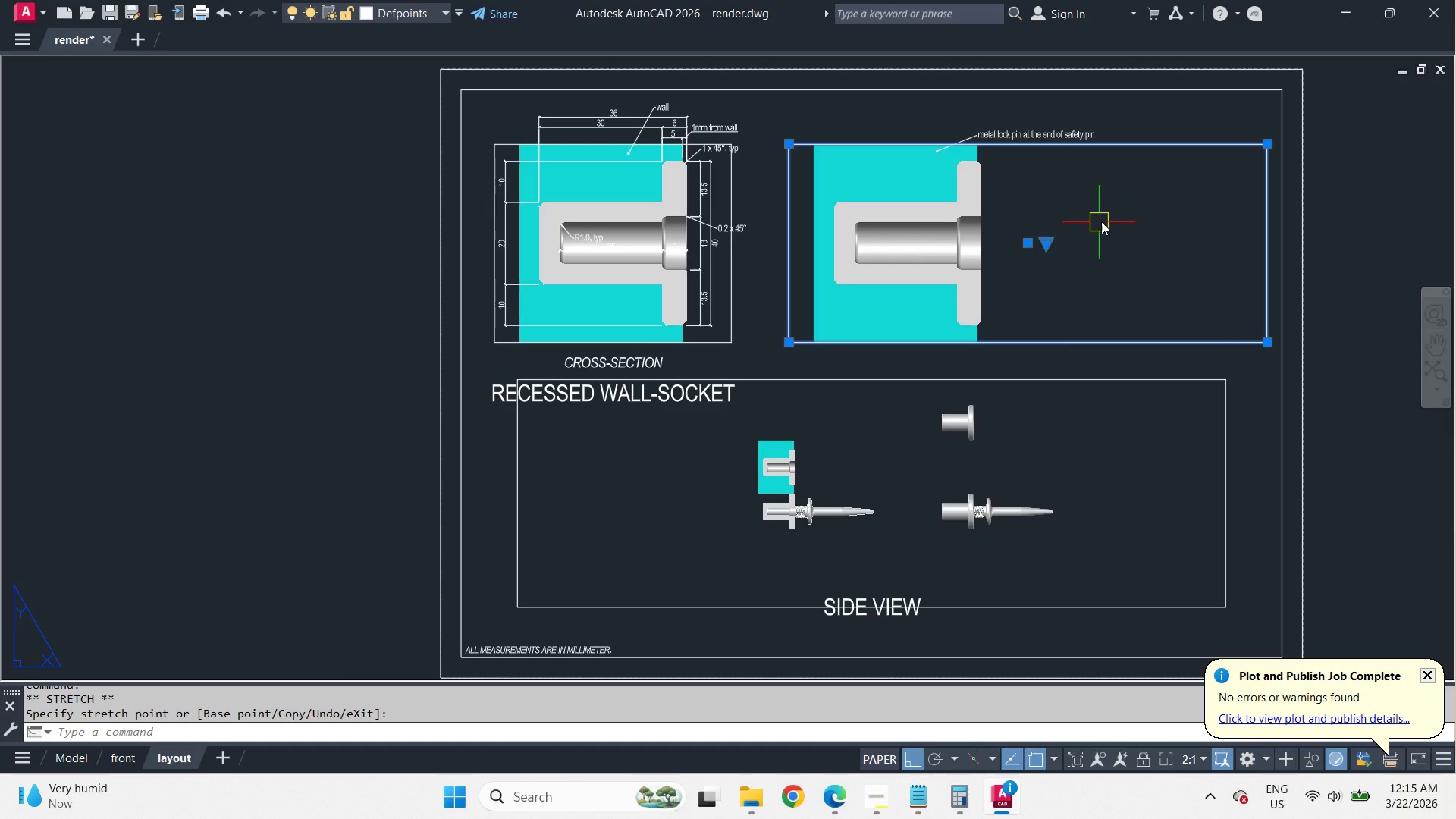 
double_click([1106, 218])
 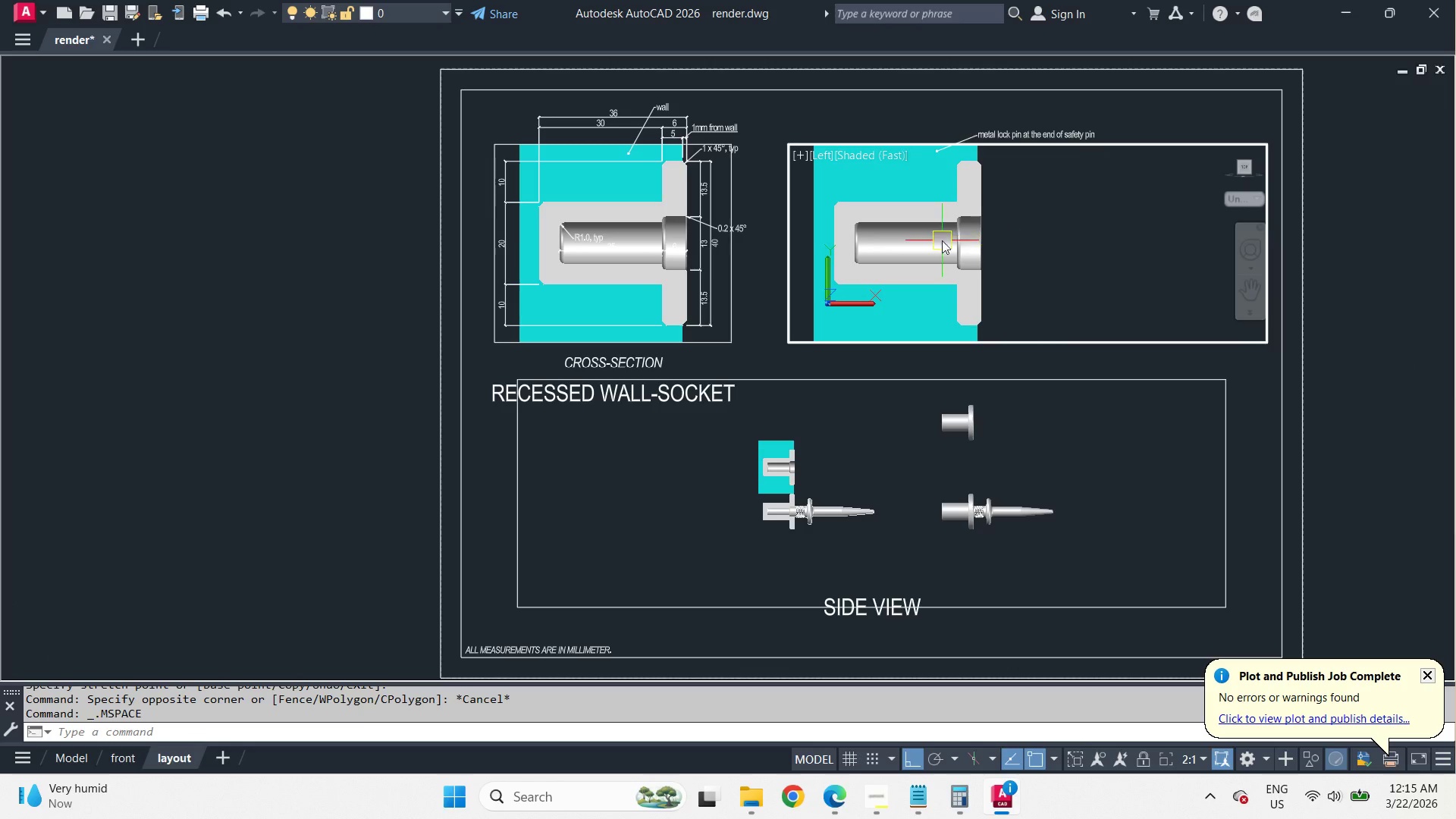 
scroll: coordinate [912, 240], scroll_direction: down, amount: 3.0
 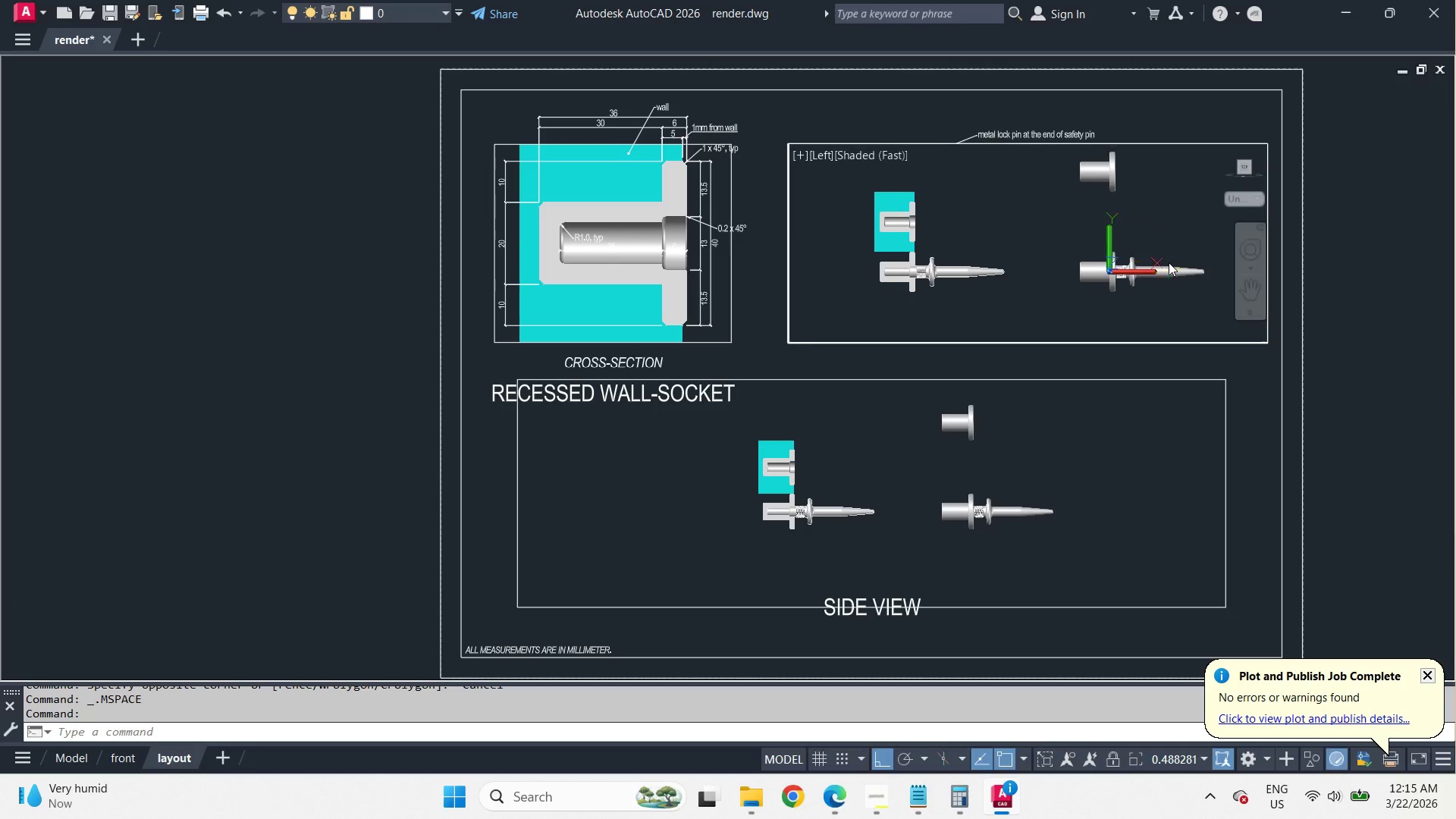 
key(Z)
 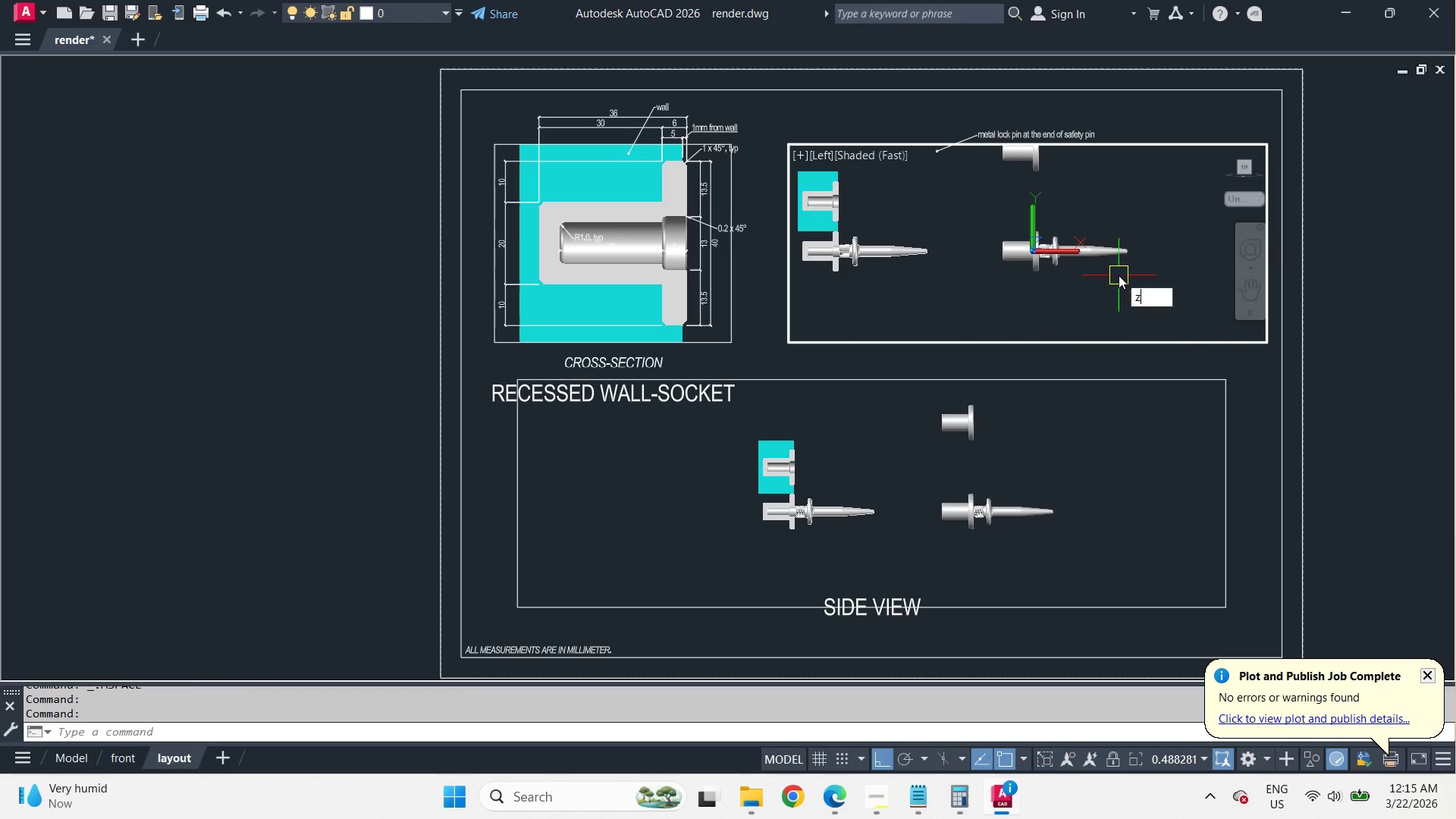 
key(Space)
 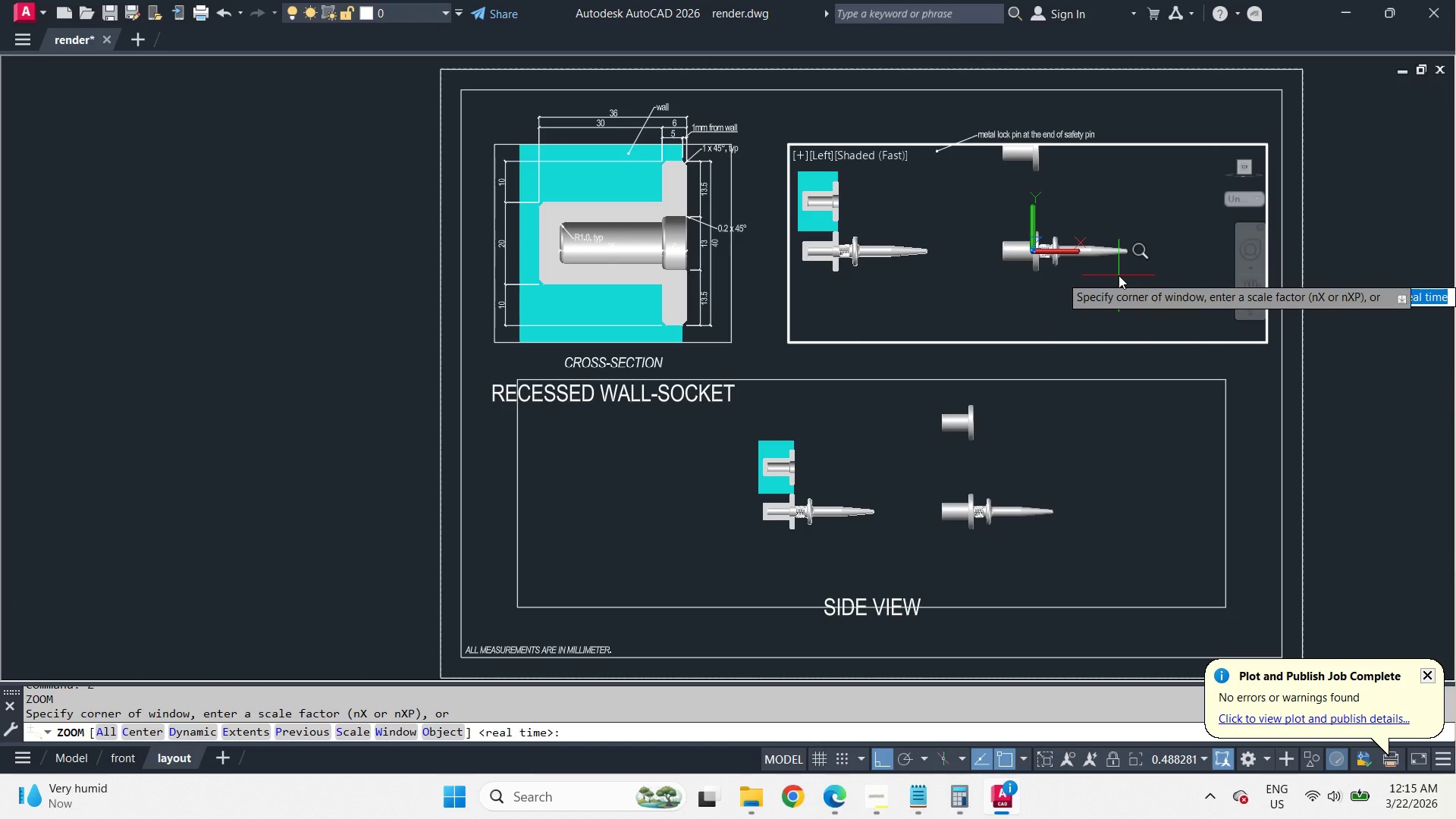 
key(O)
 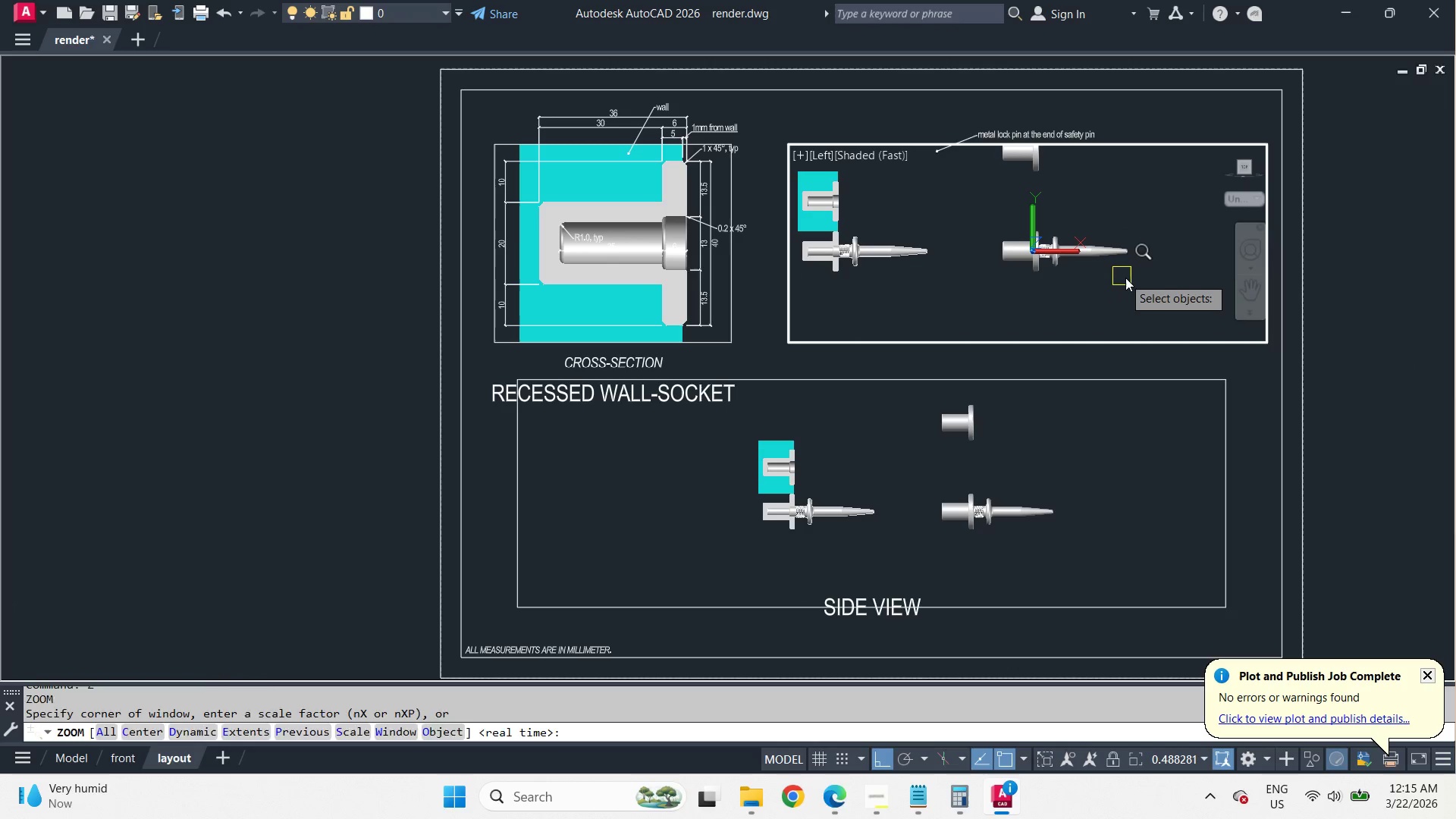 
key(Space)
 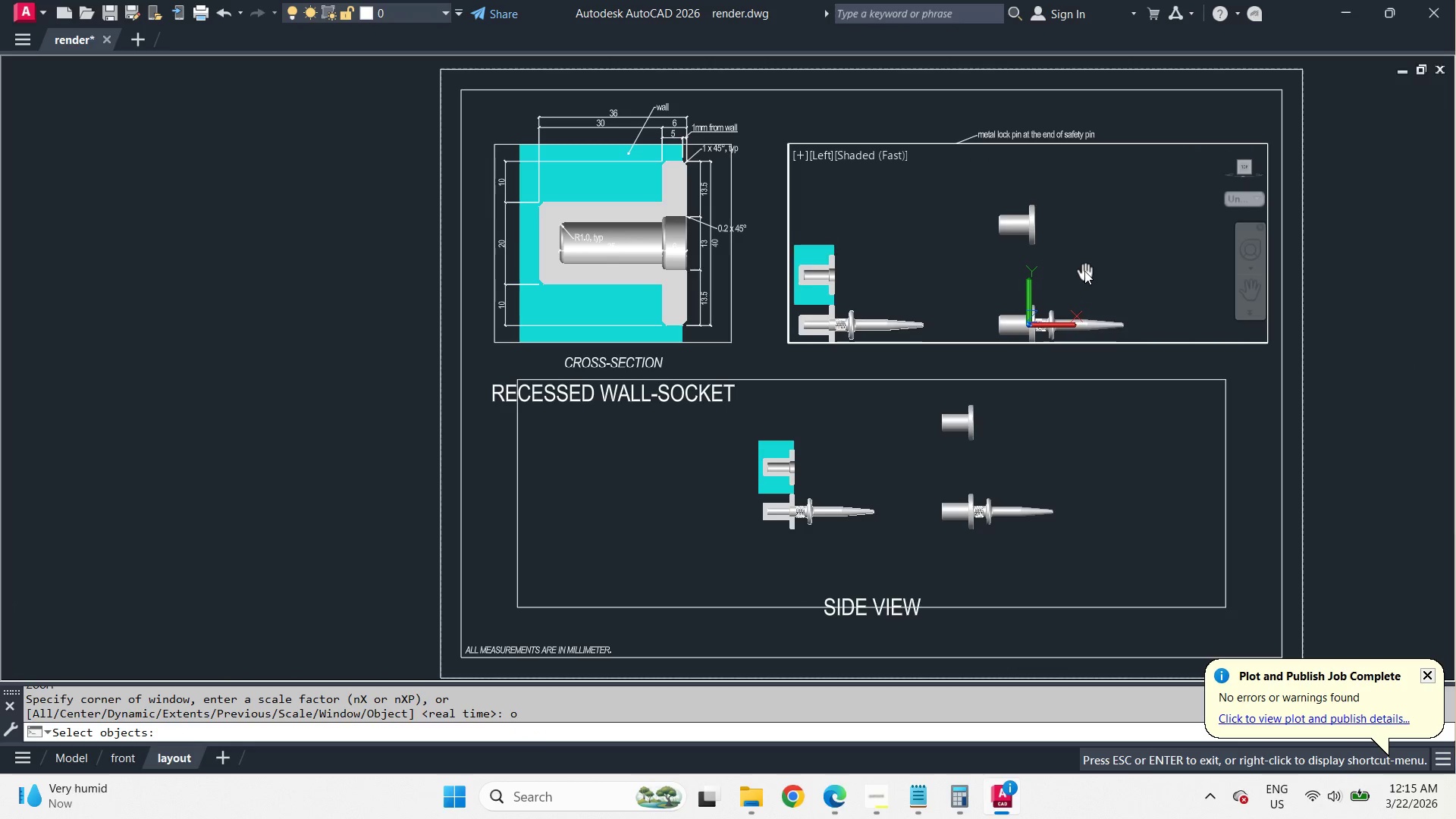 
scroll: coordinate [1056, 264], scroll_direction: down, amount: 2.0
 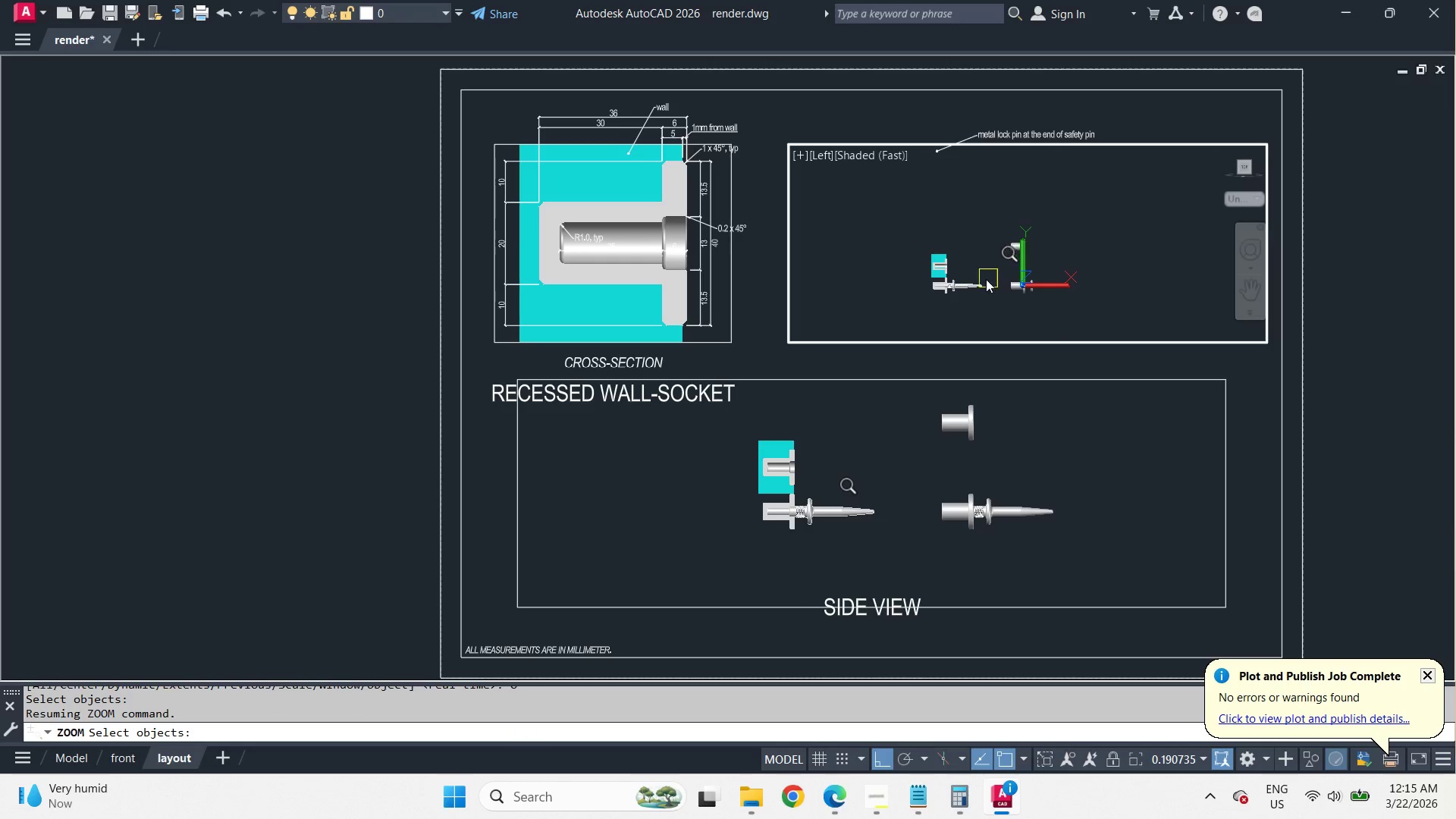 
scroll: coordinate [971, 276], scroll_direction: up, amount: 2.0
 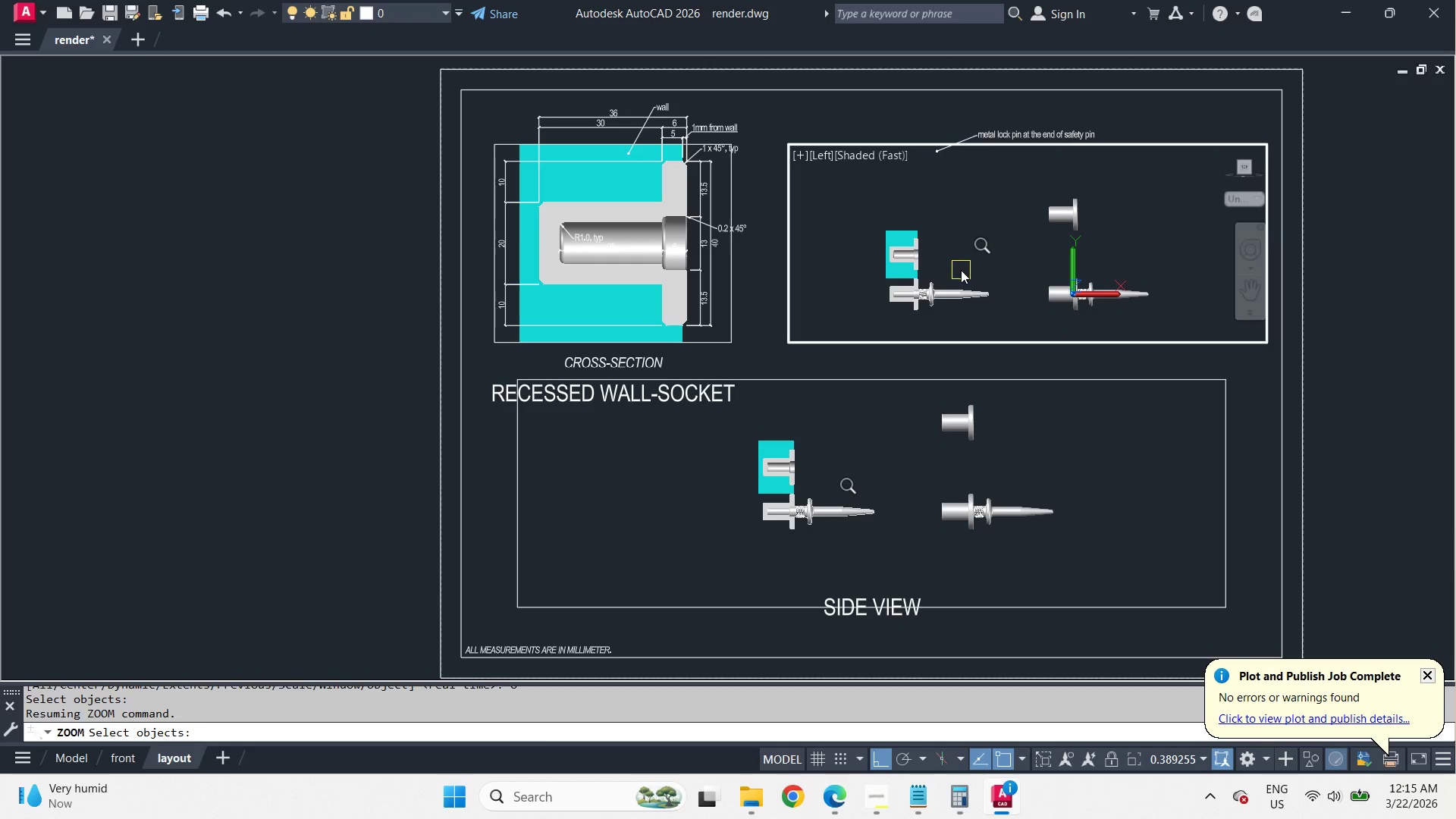 
key(Escape)
 